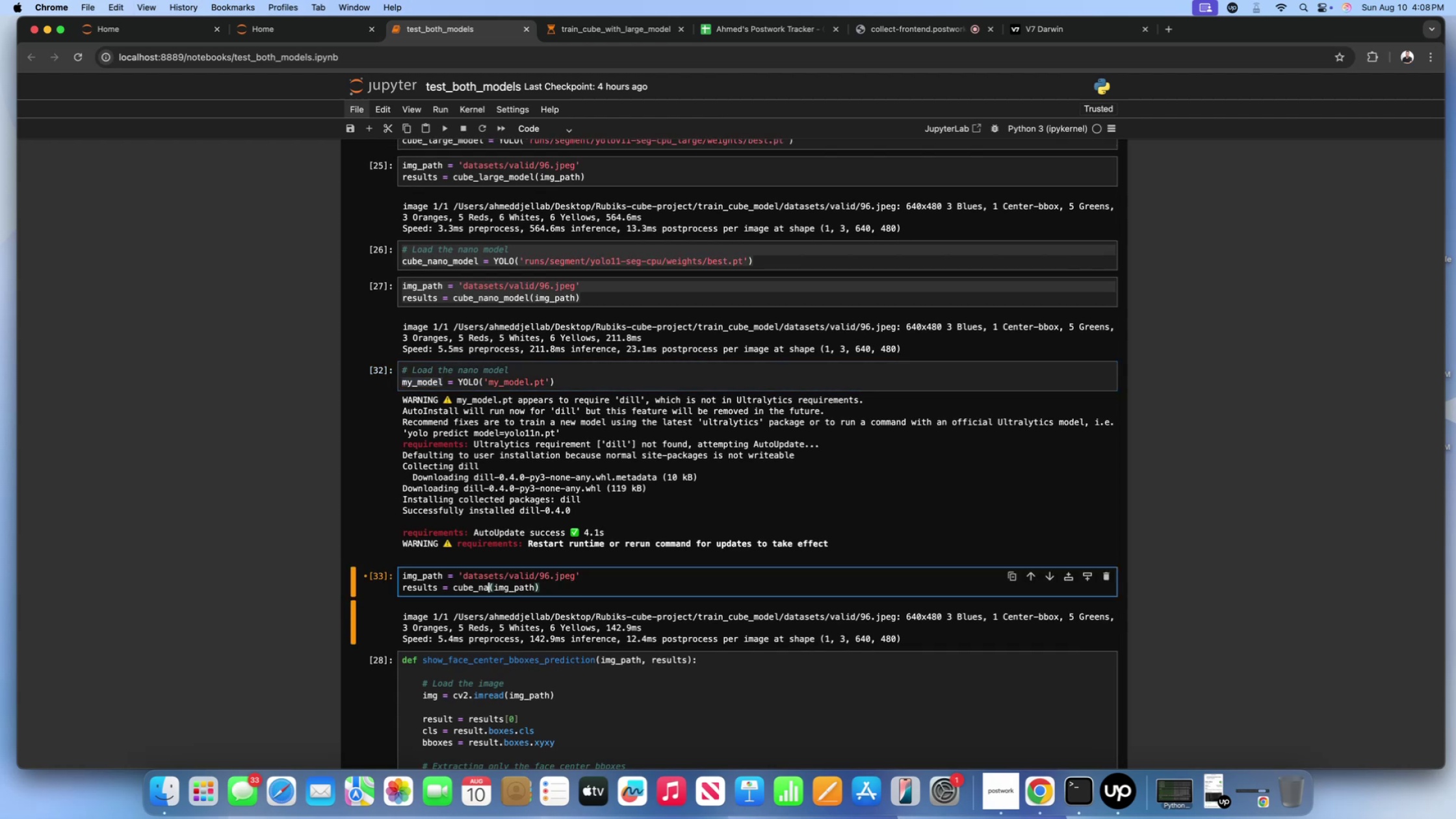 
key(Backspace)
 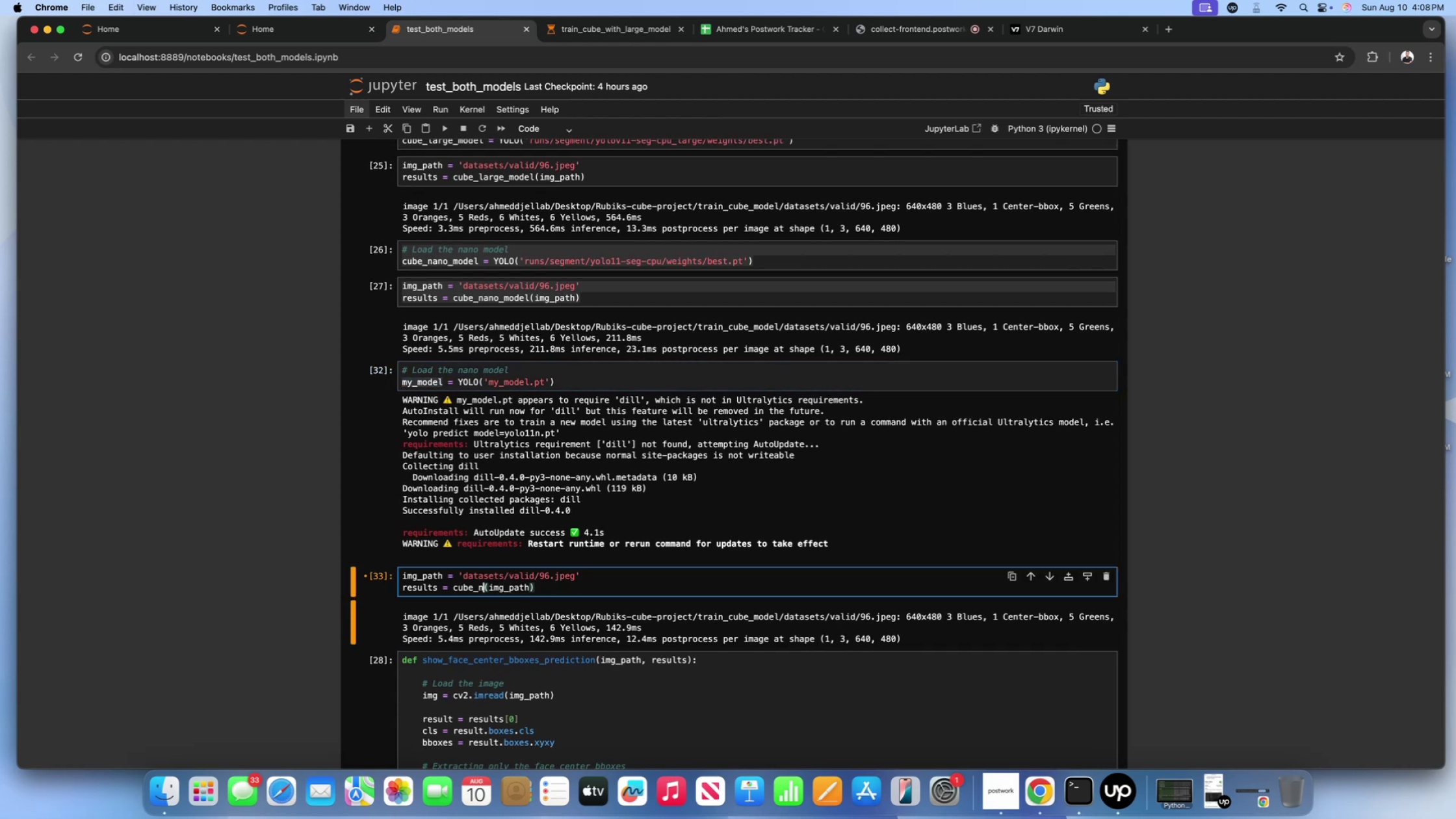 
key(Backspace)
 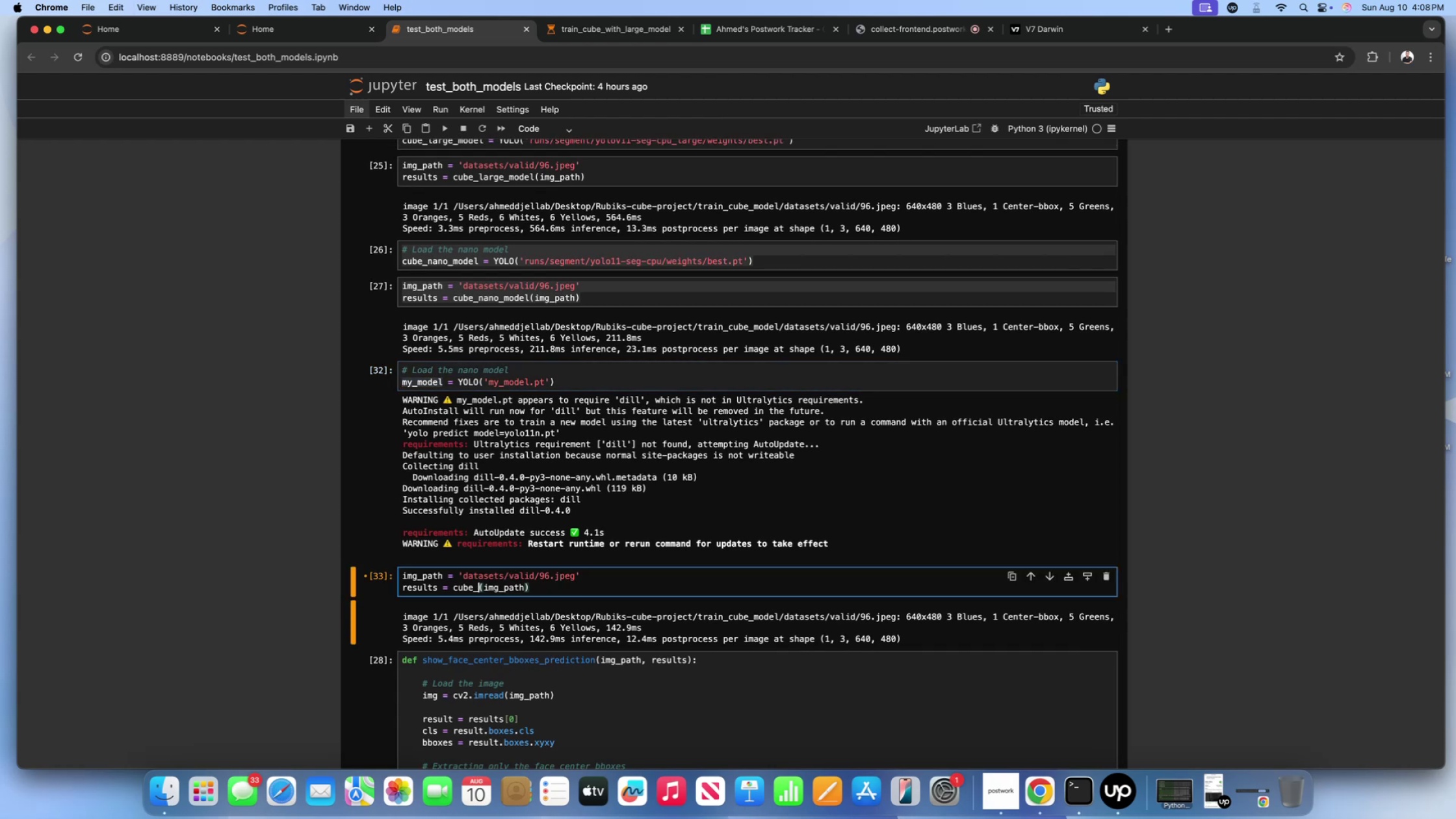 
key(Backspace)
 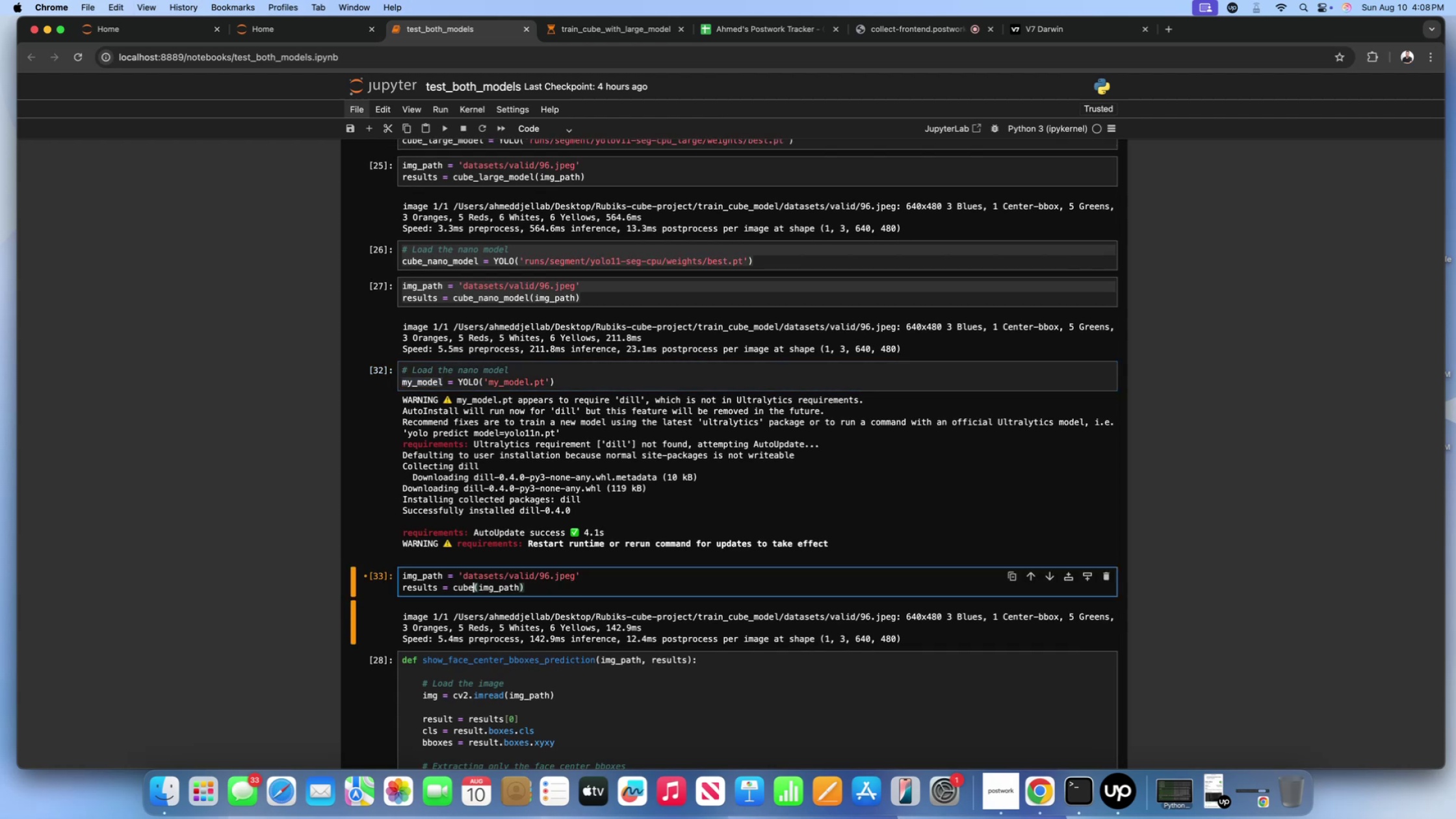 
key(Backspace)
 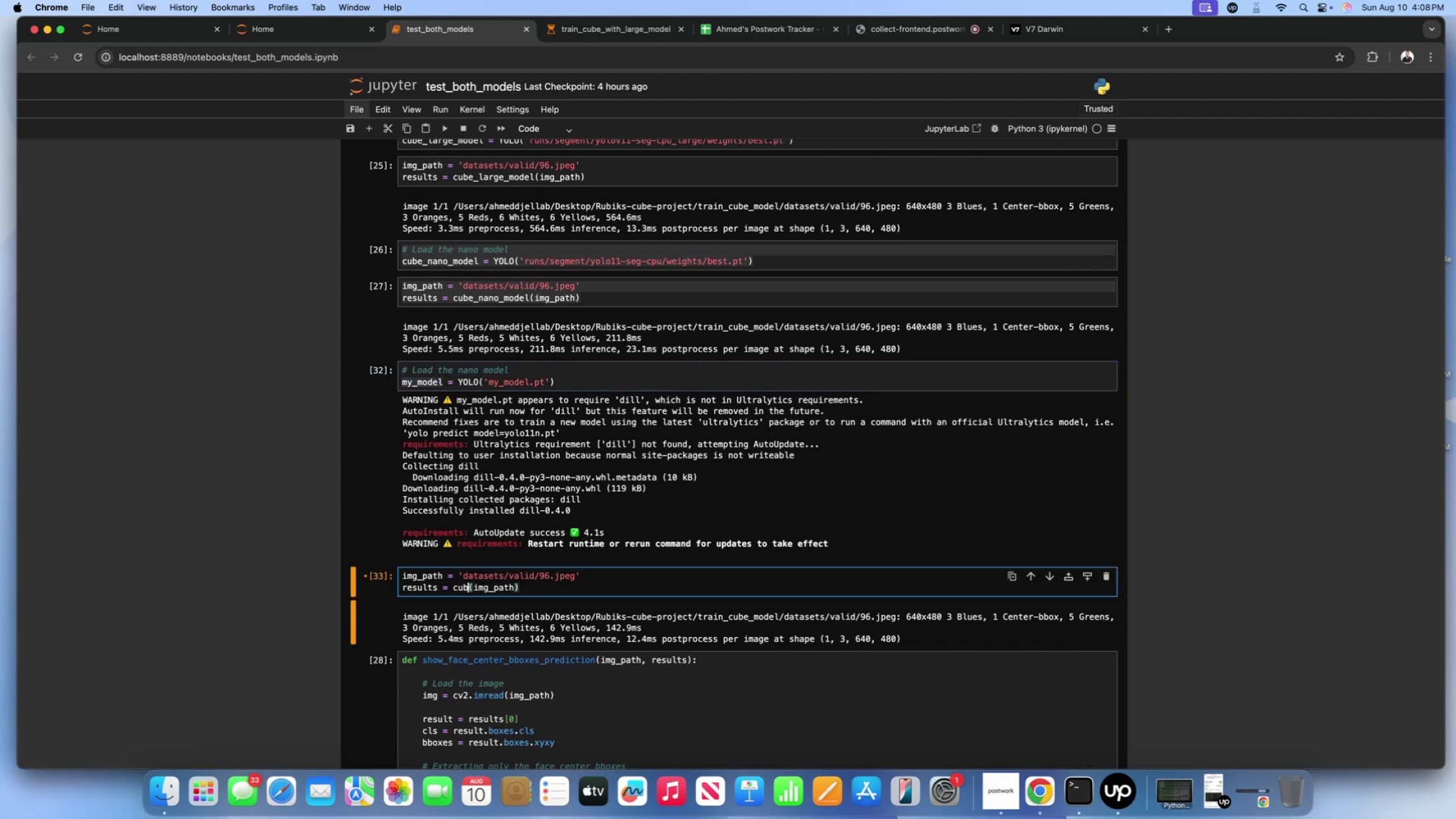 
key(Backspace)
 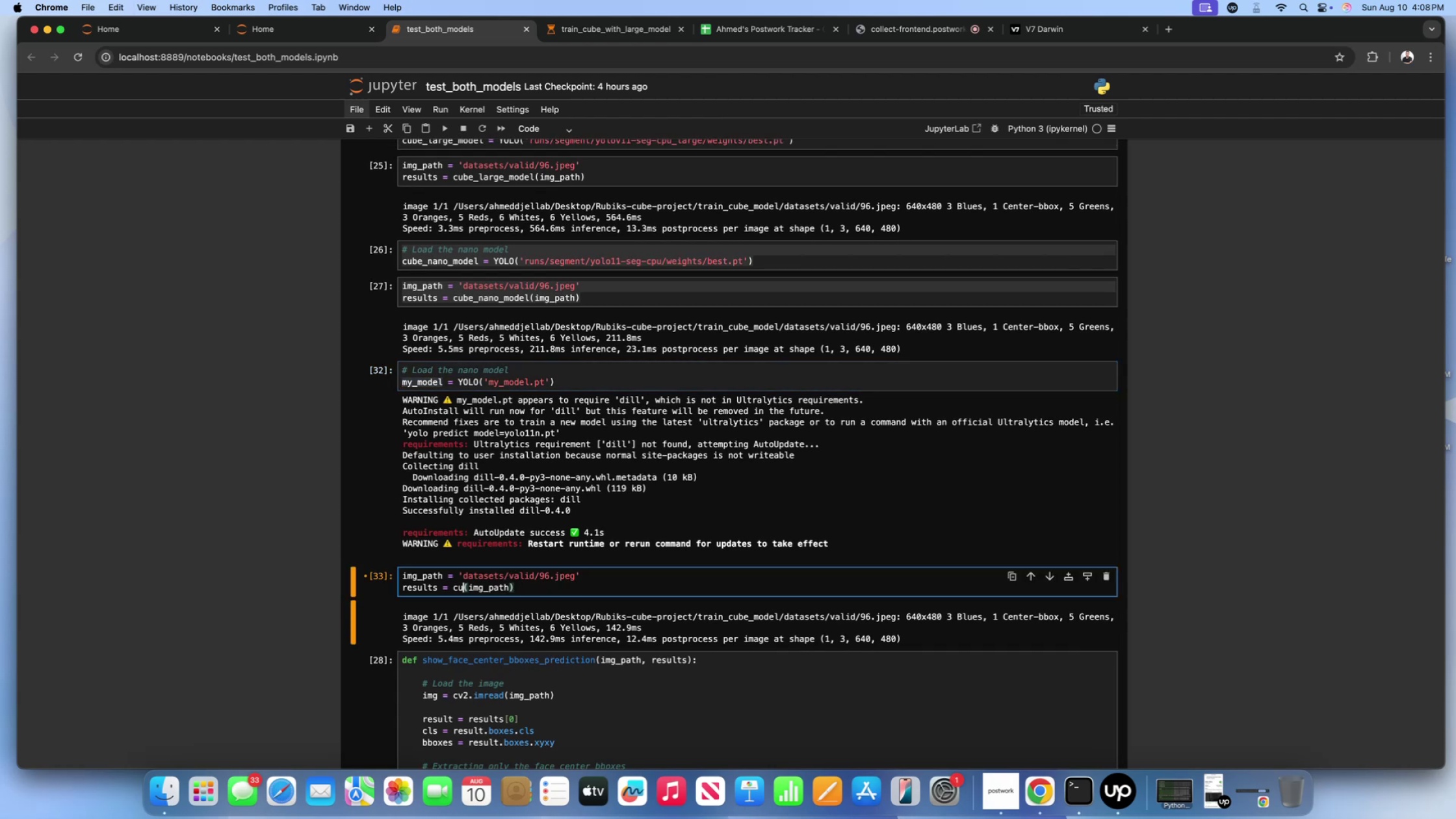 
key(Backspace)
 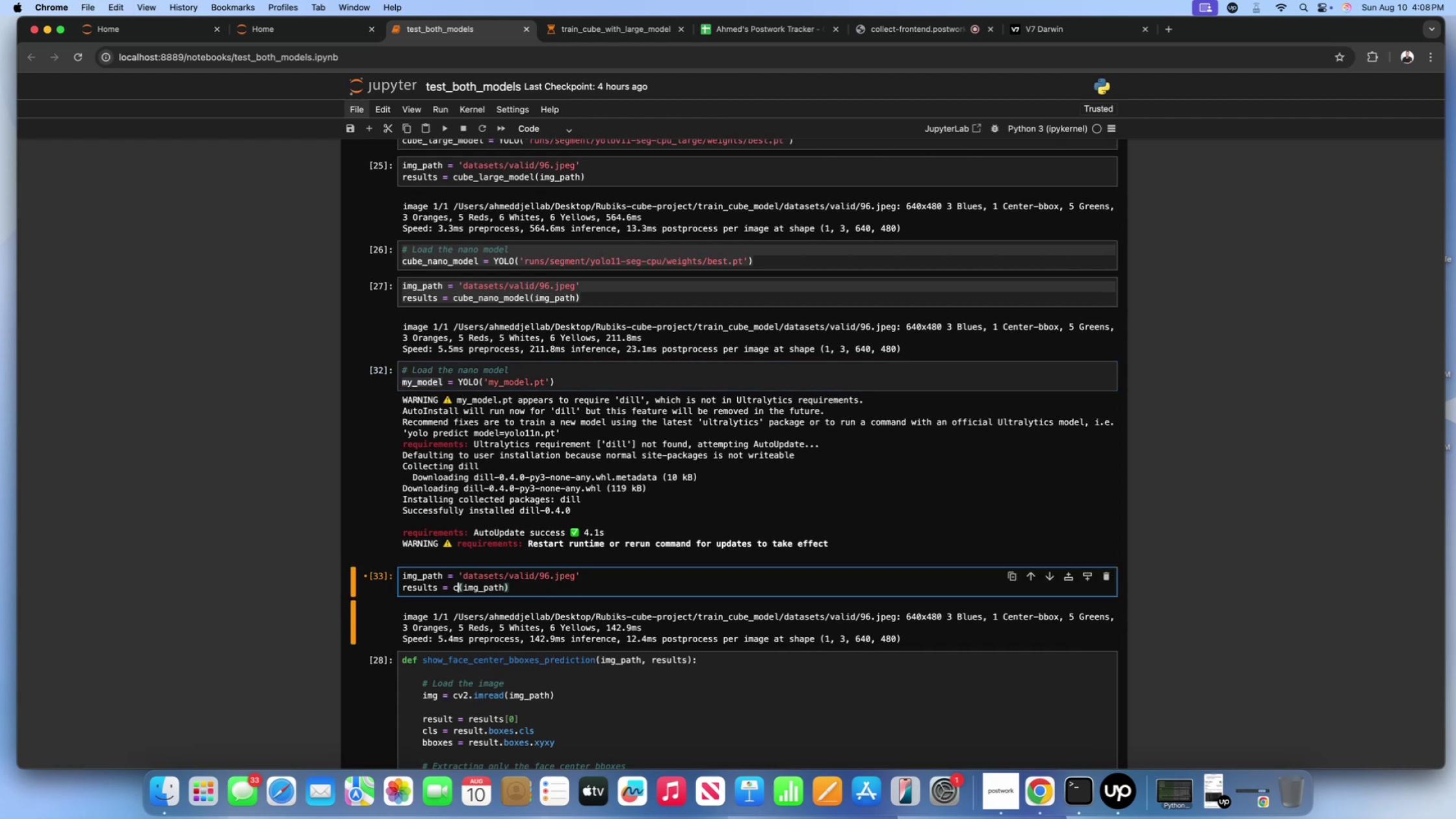 
key(Backspace)
 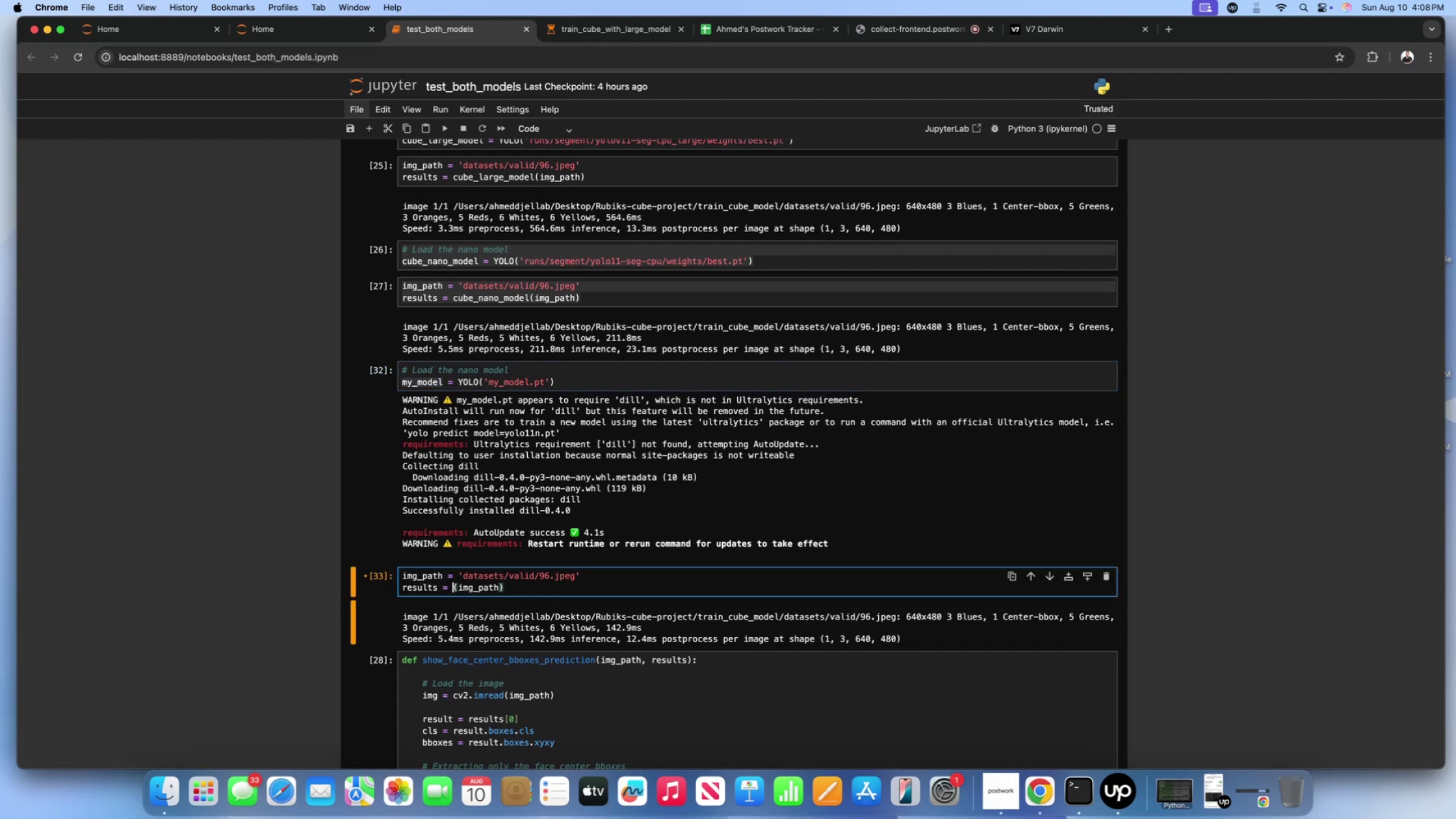 
key(Meta+V)
 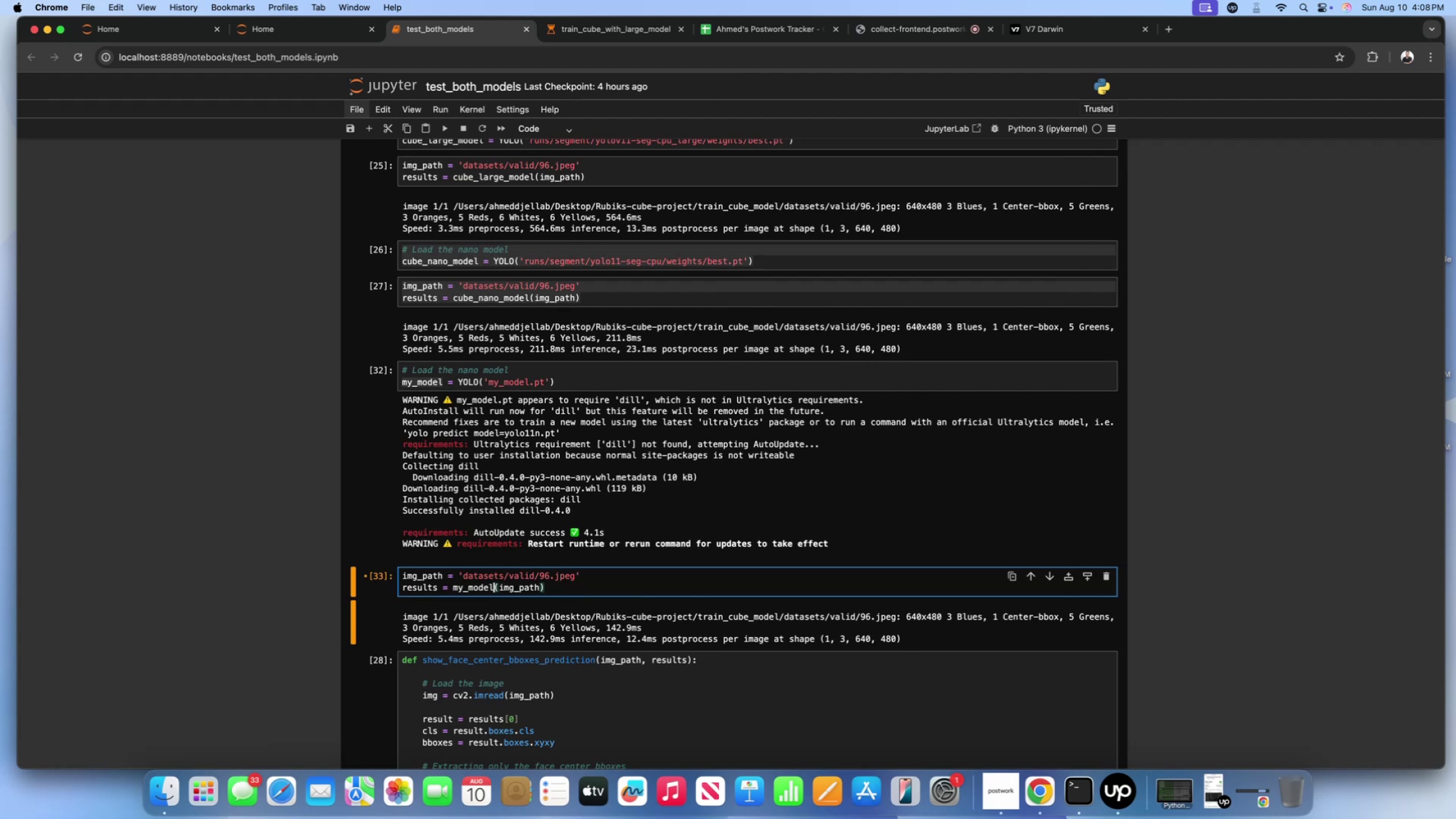 
key(Shift+Enter)
 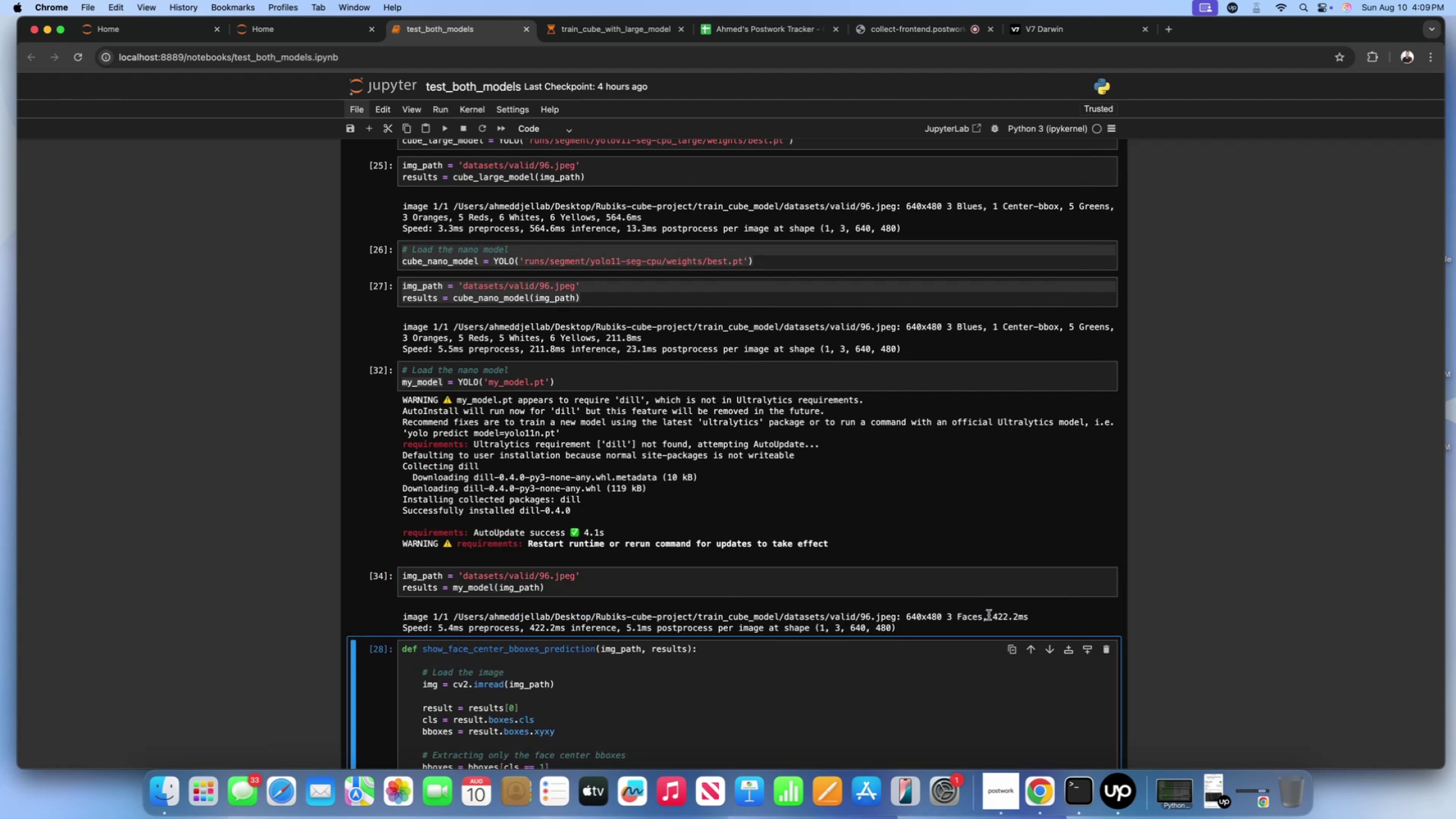 
wait(10.24)
 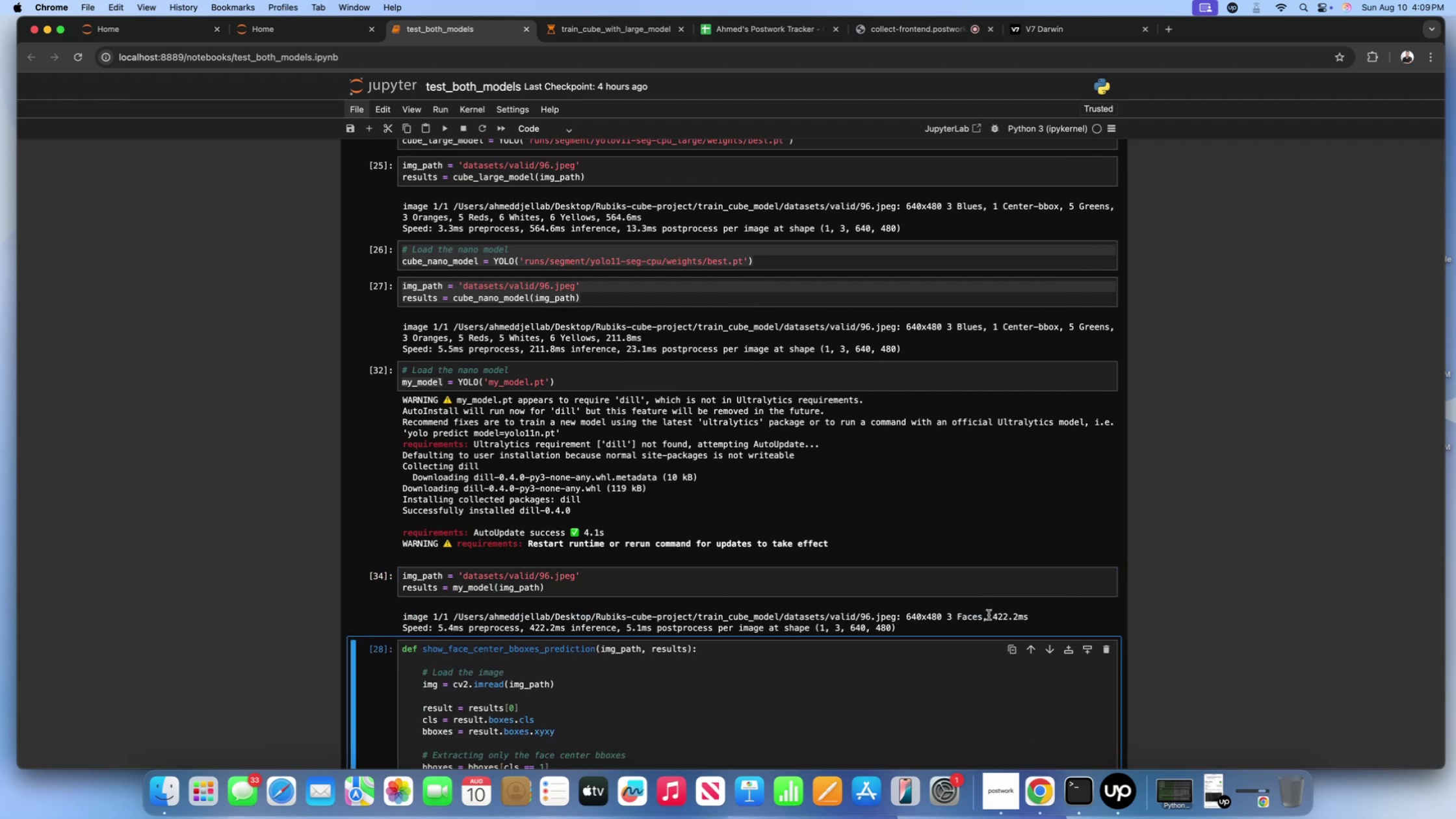 
left_click([651, 588])
 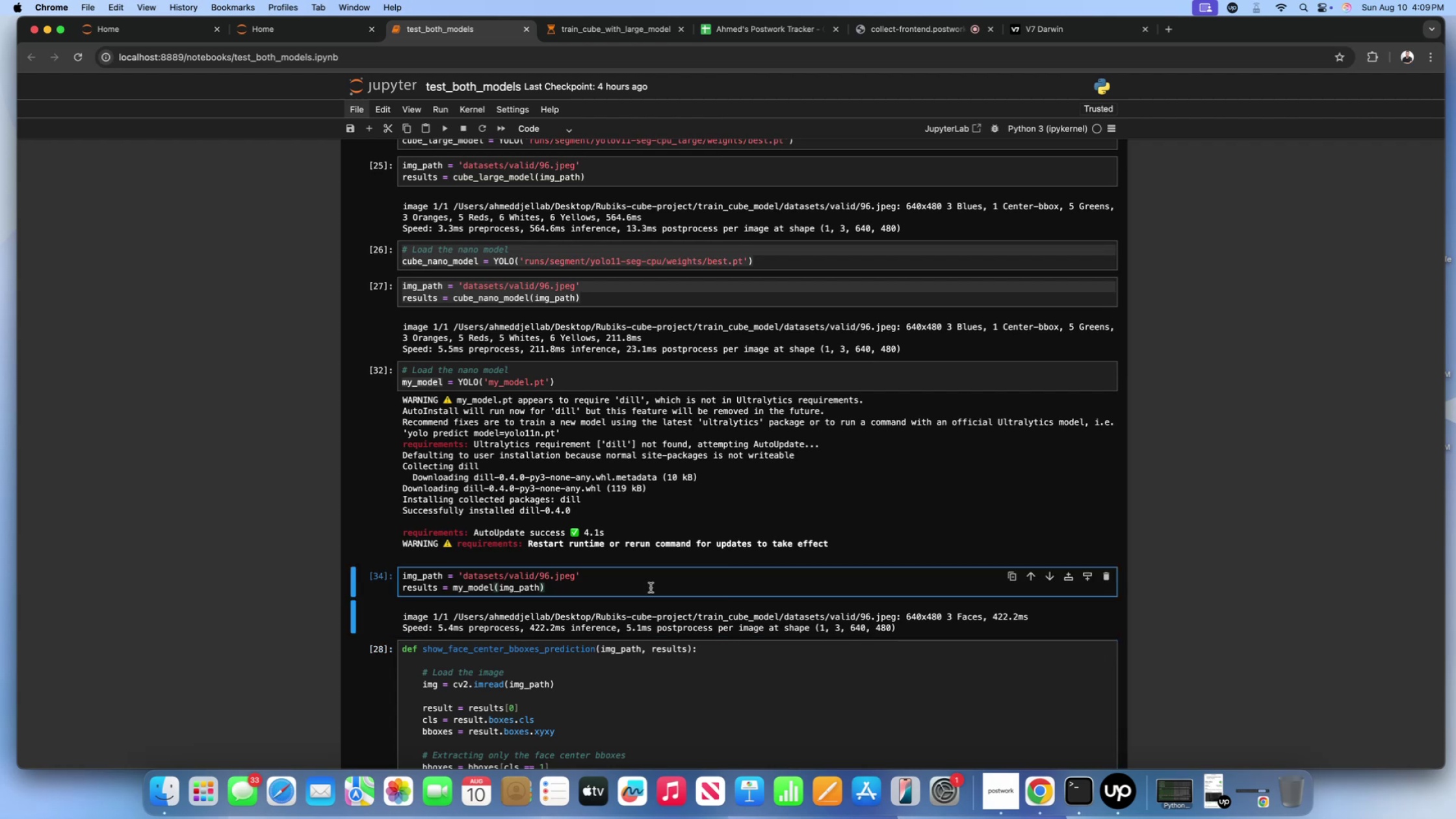 
scroll: coordinate [651, 588], scroll_direction: down, amount: 10.0
 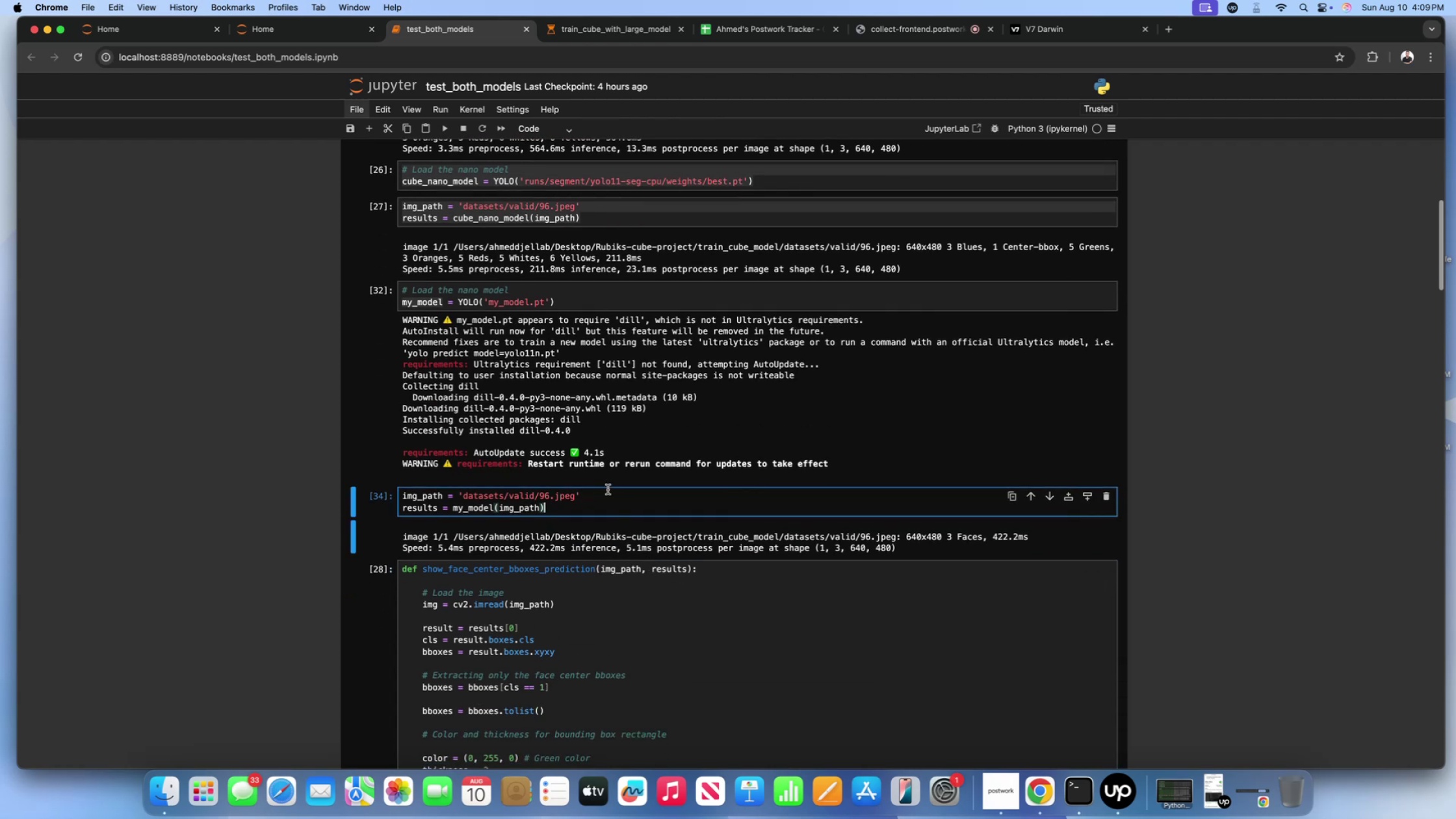 
scroll: coordinate [606, 517], scroll_direction: up, amount: 19.0
 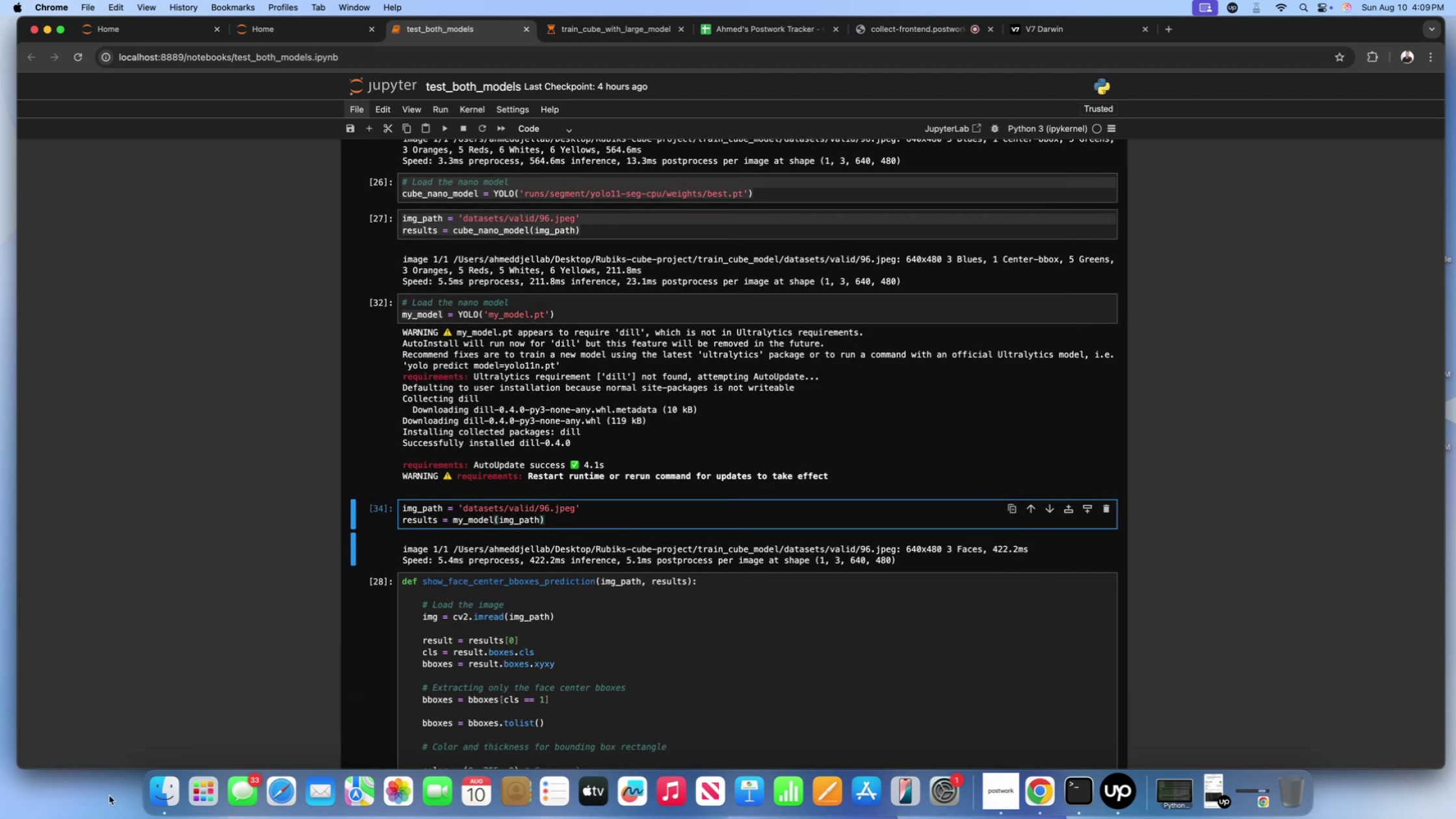 
left_click([166, 777])
 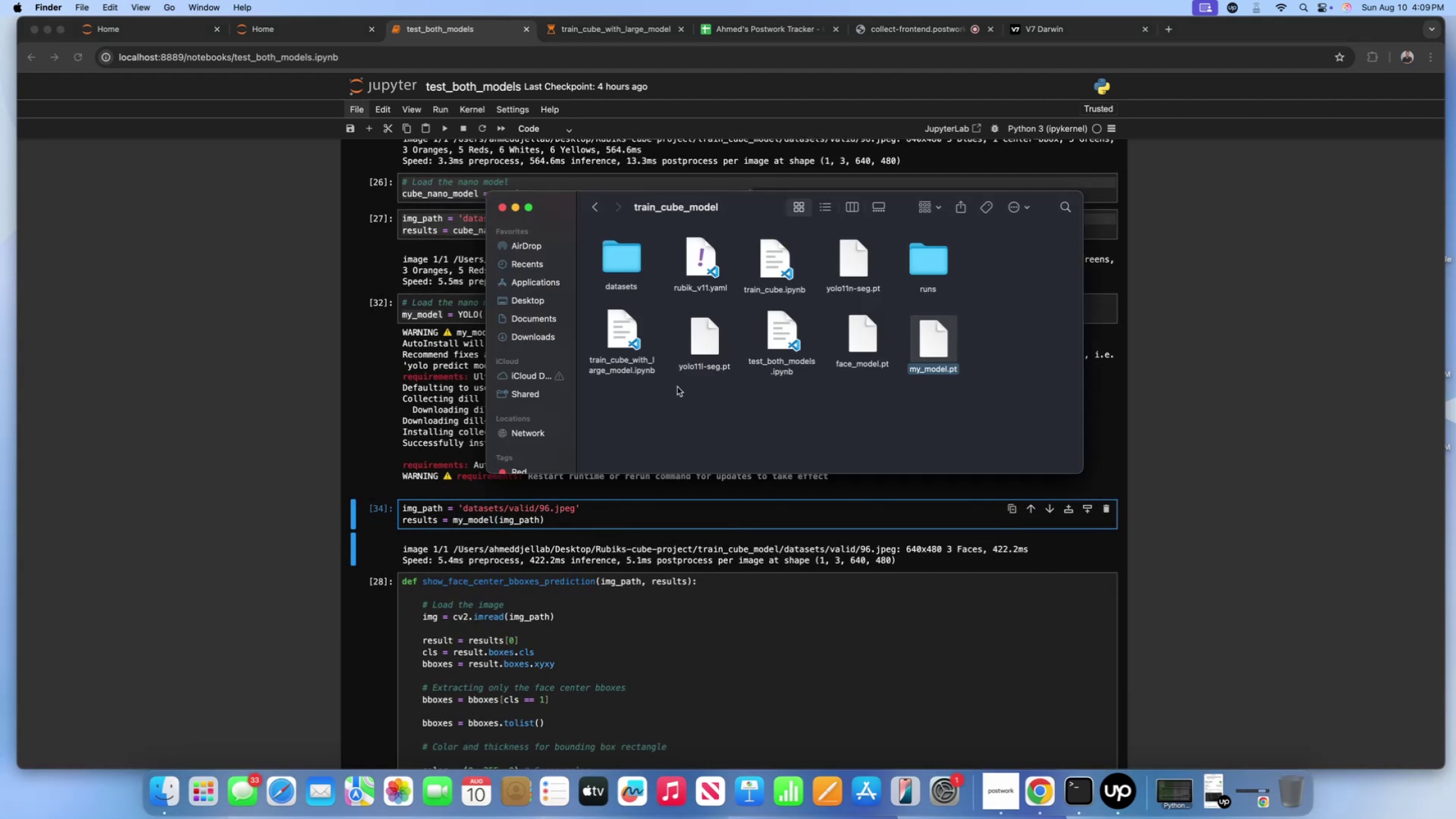 
wait(11.13)
 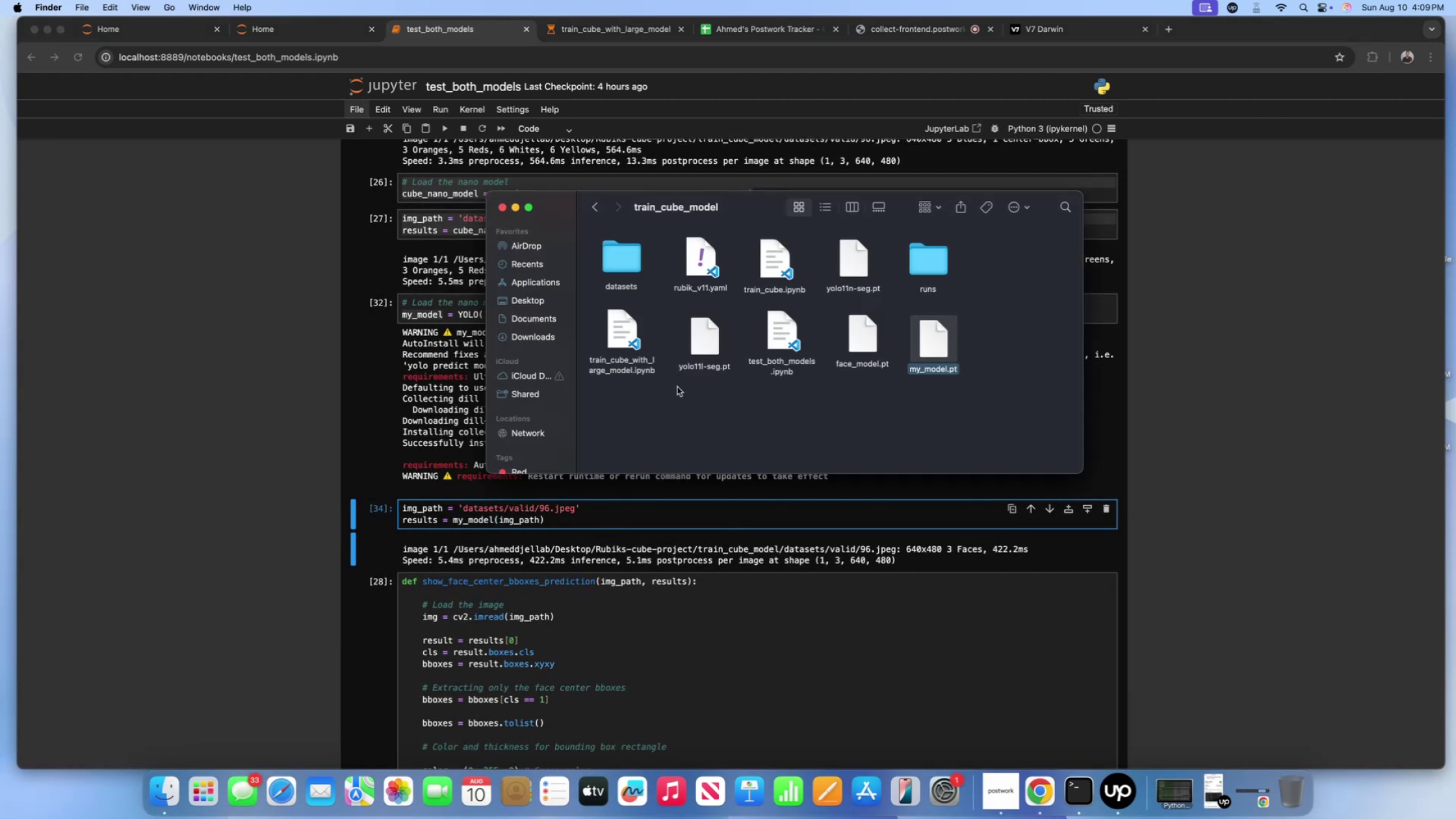 
left_click([931, 354])
 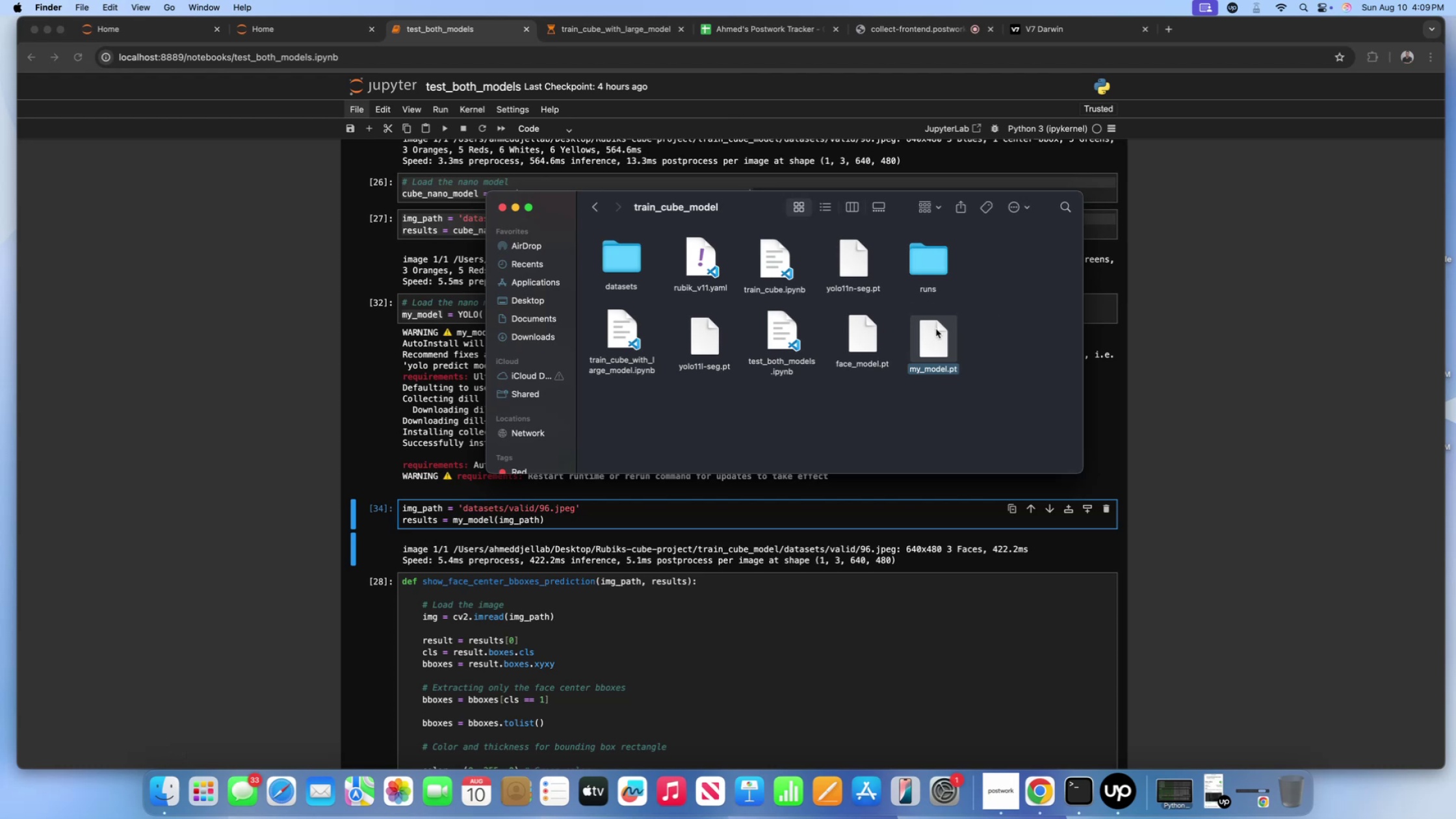 
key(Meta+CommandLeft)
 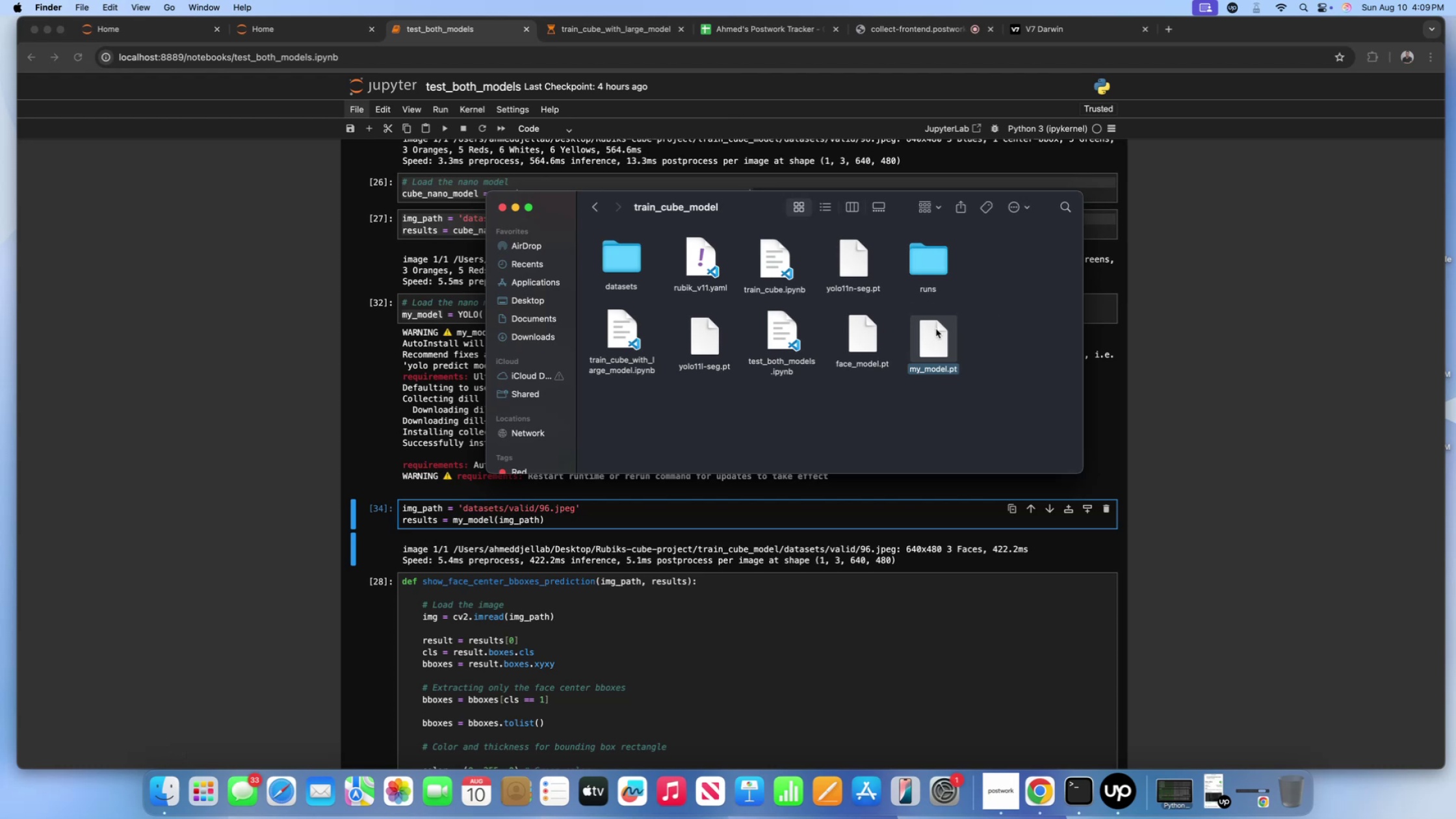 
key(Meta+Backspace)
 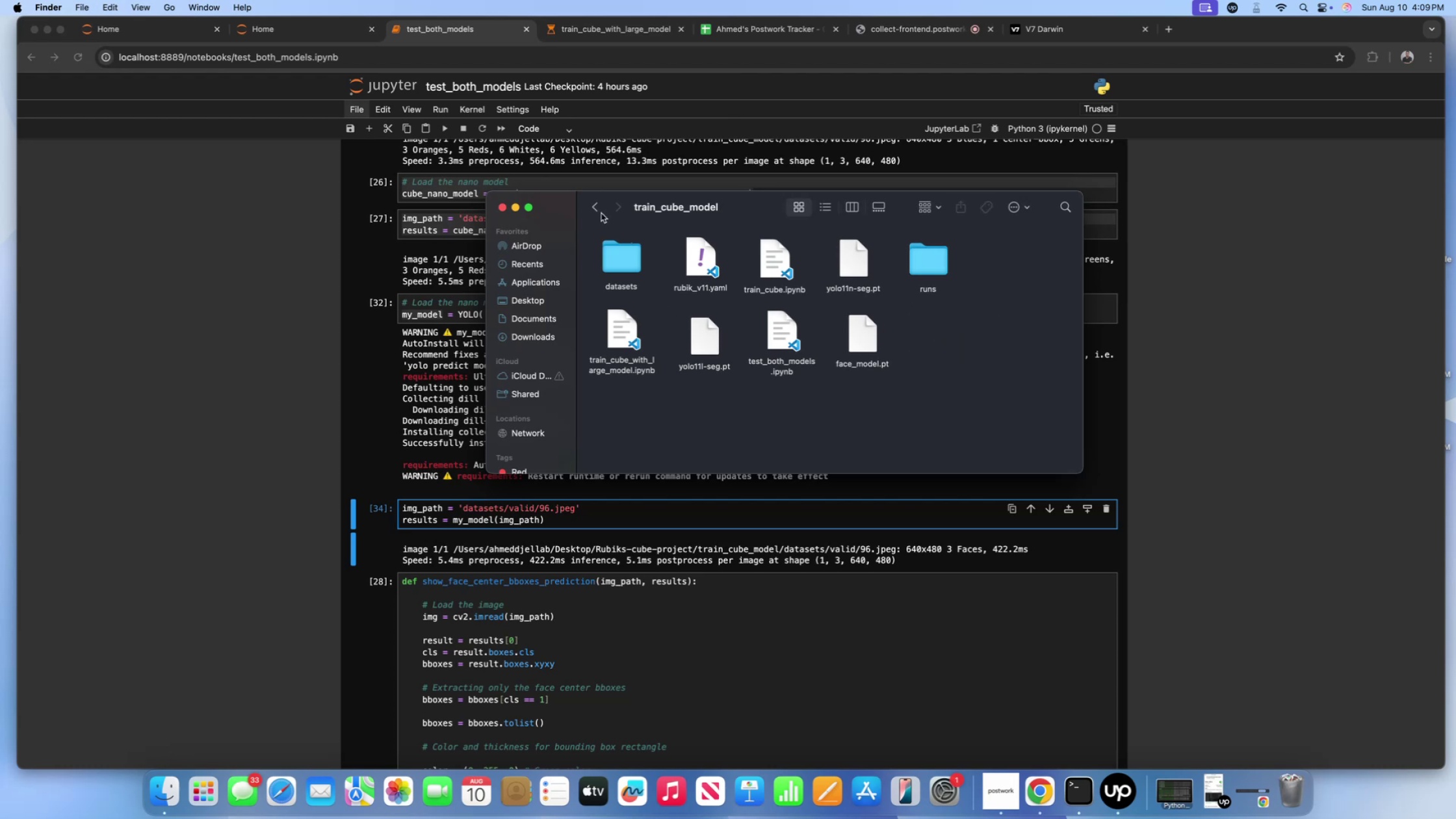 
left_click([593, 209])
 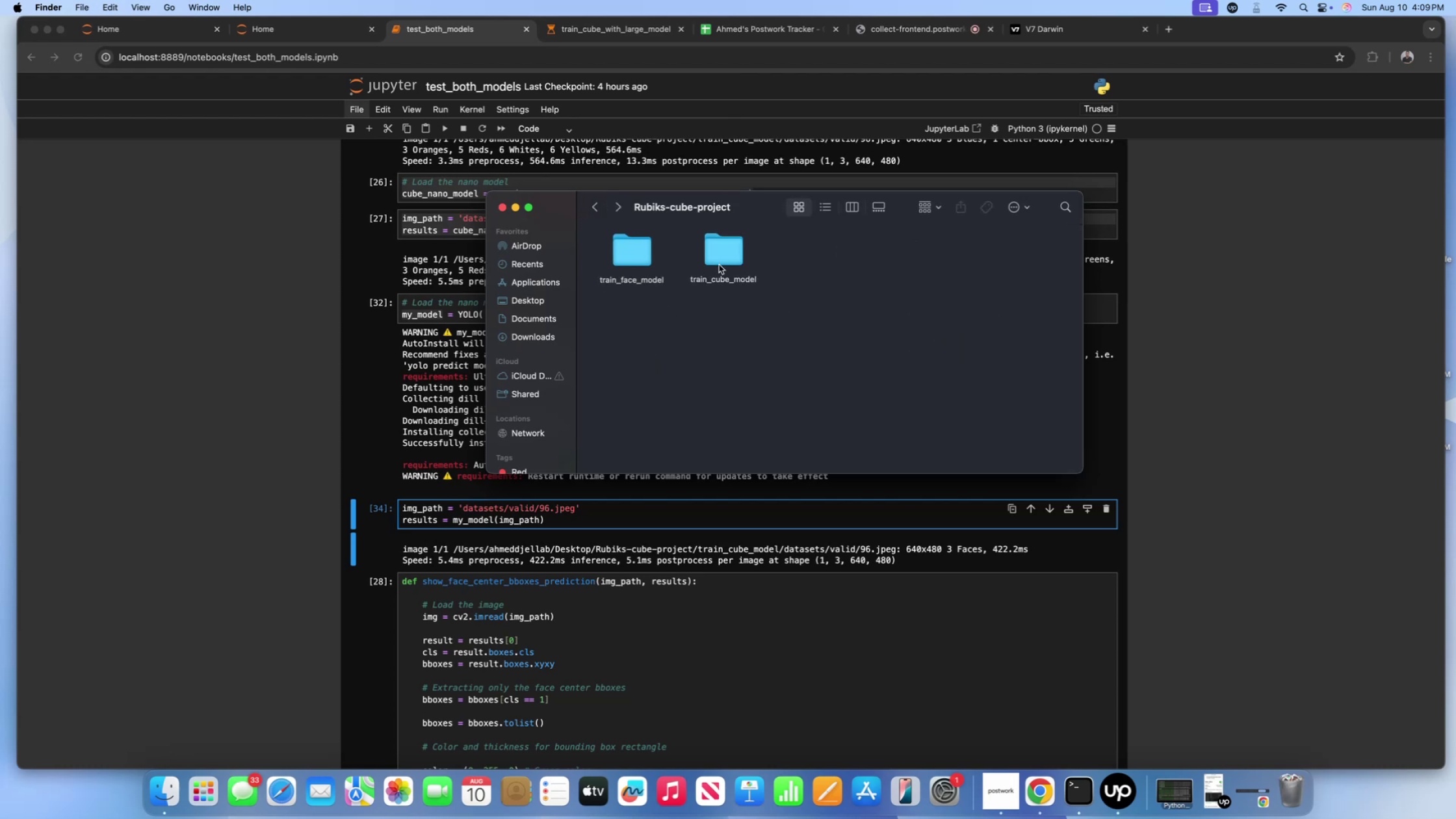 
double_click([718, 265])
 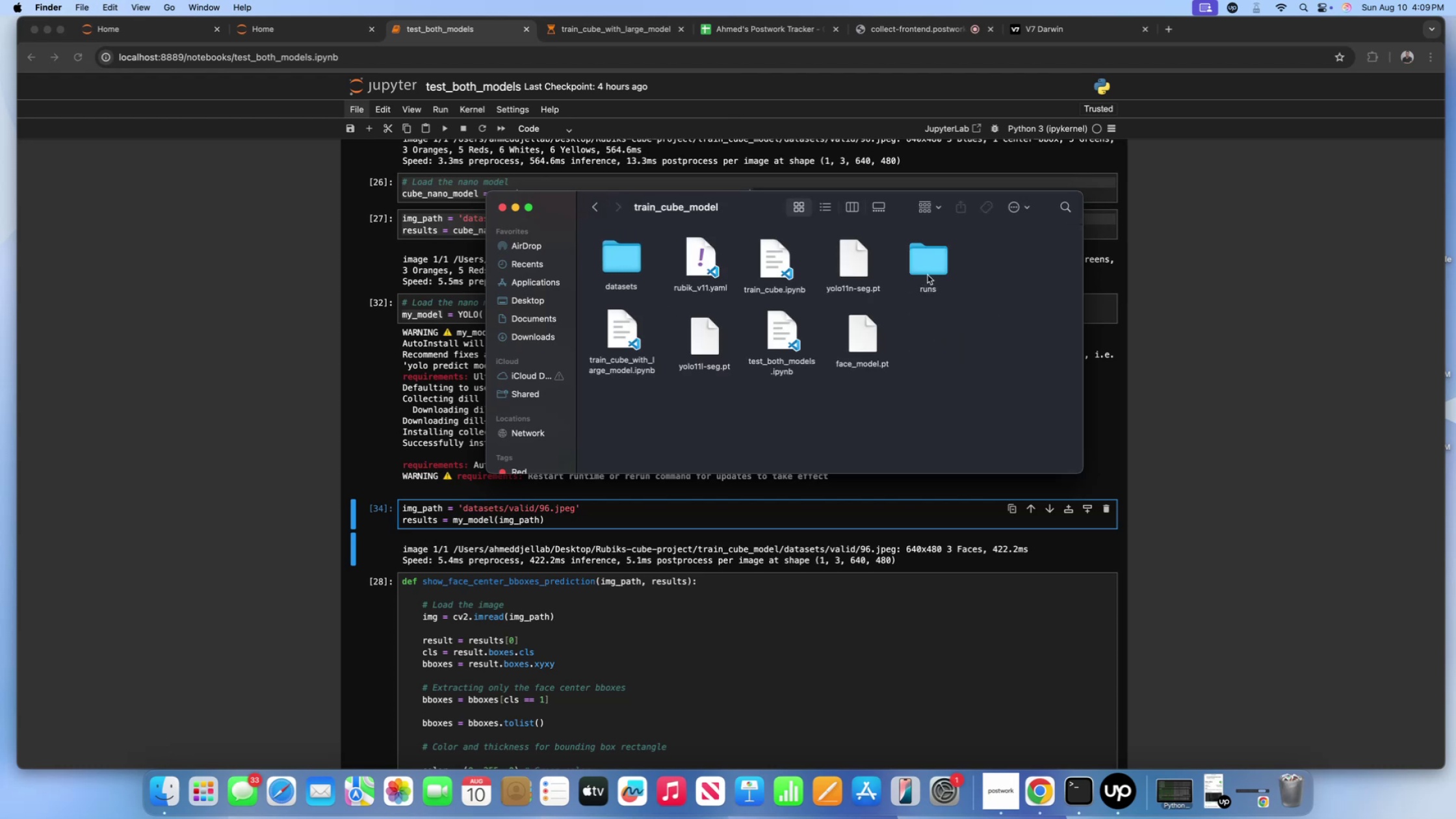 
double_click([928, 271])
 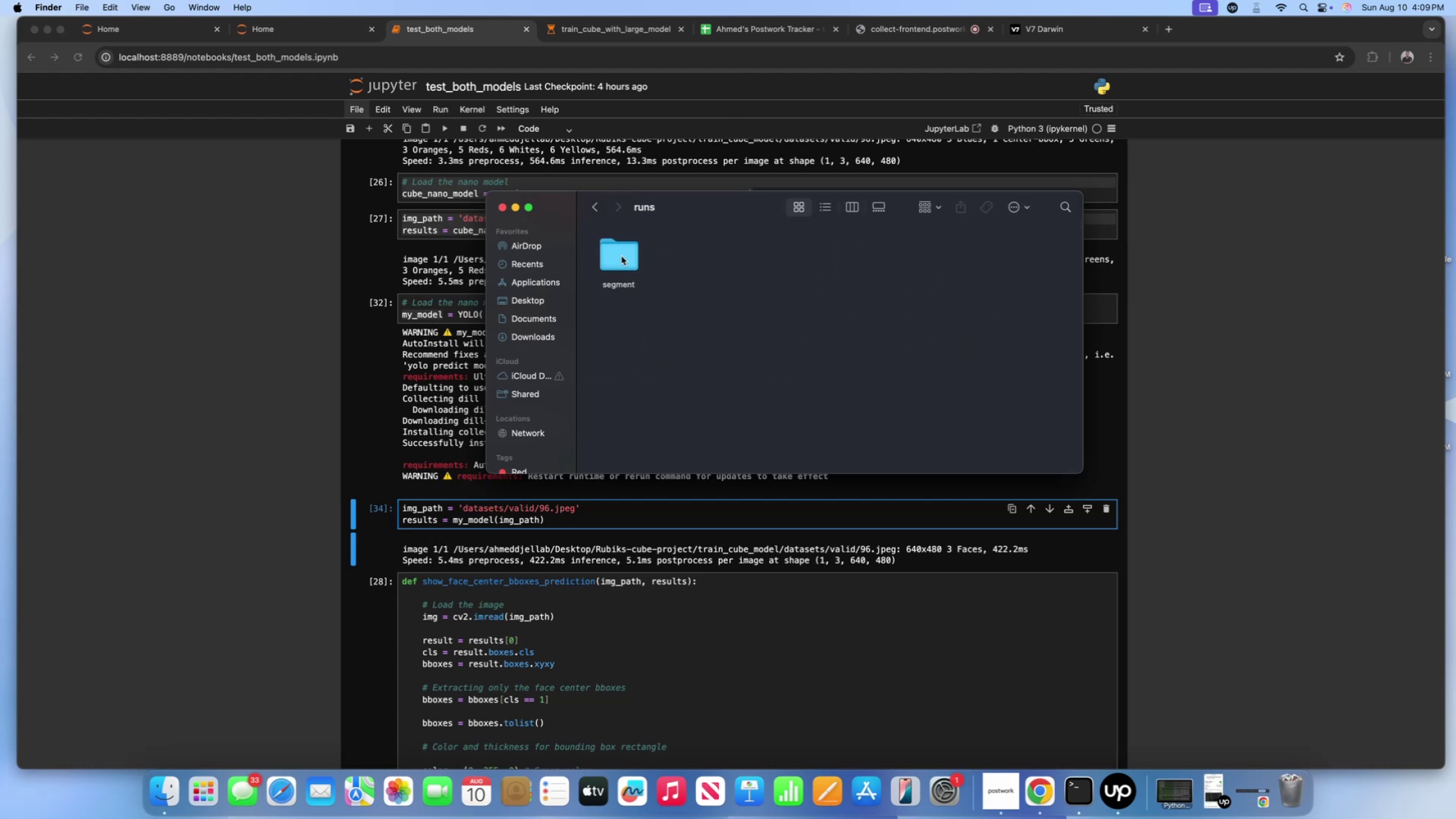 
double_click([621, 256])
 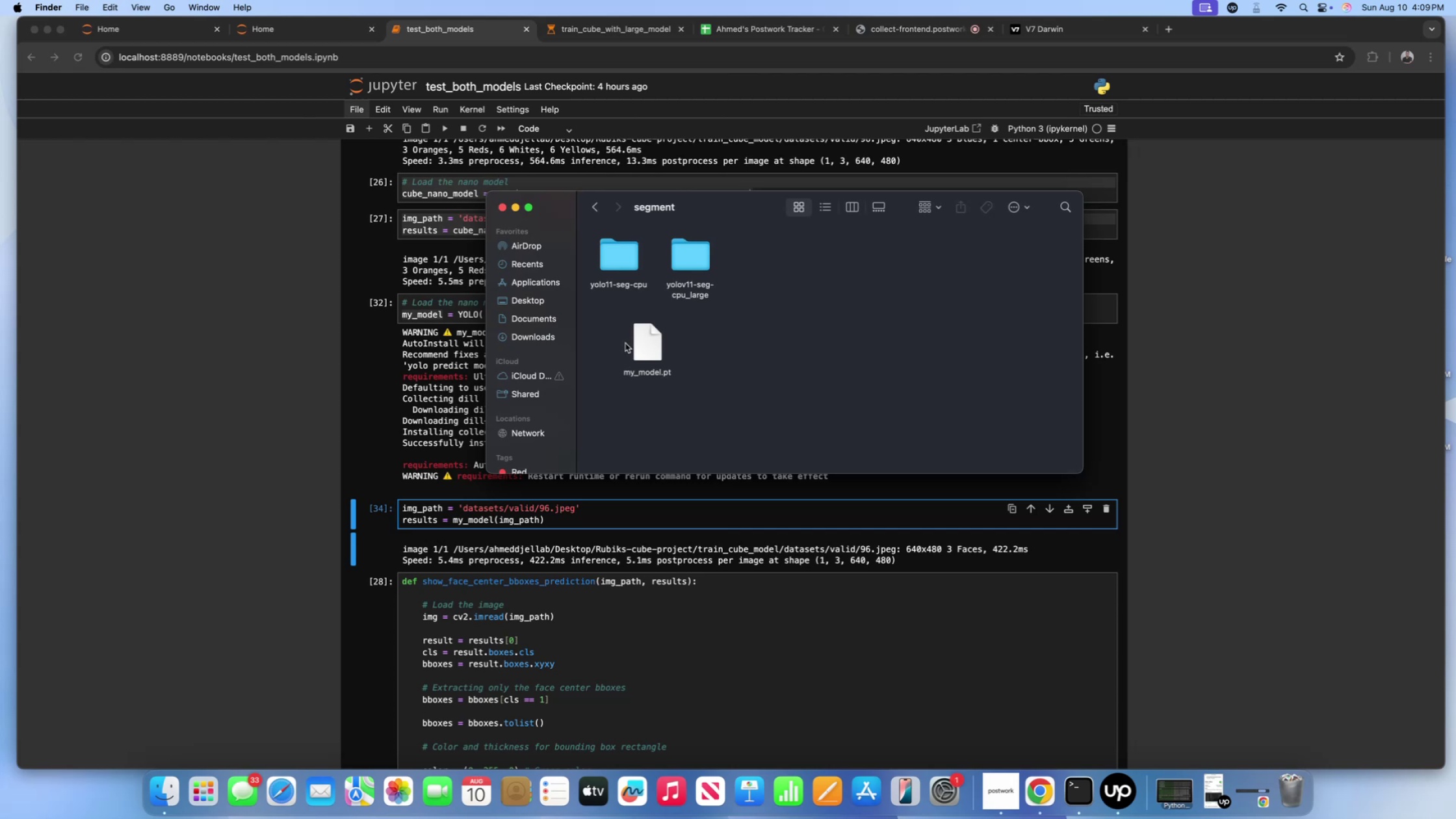 
double_click([659, 348])
 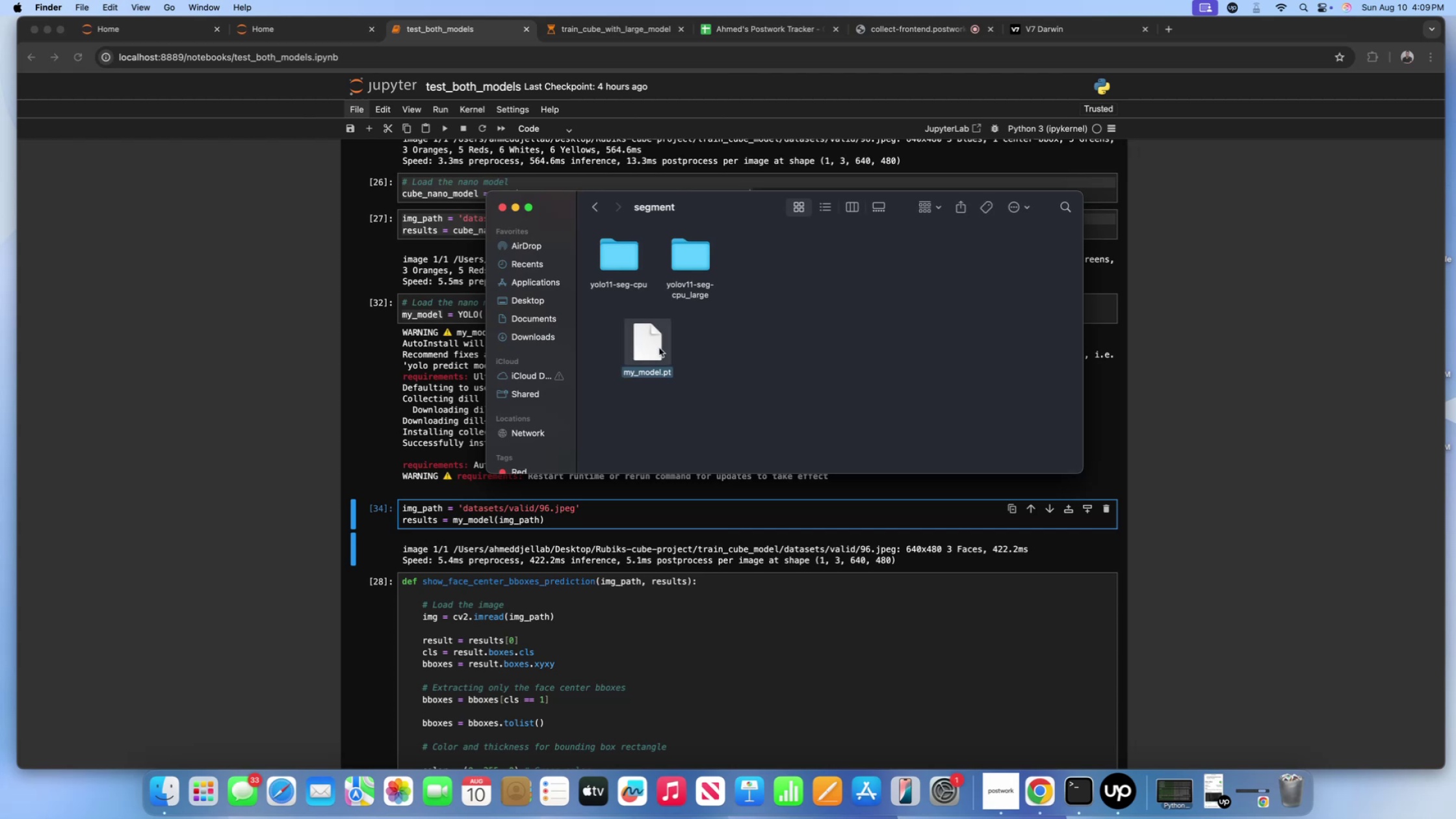 
key(Meta+Backspace)
 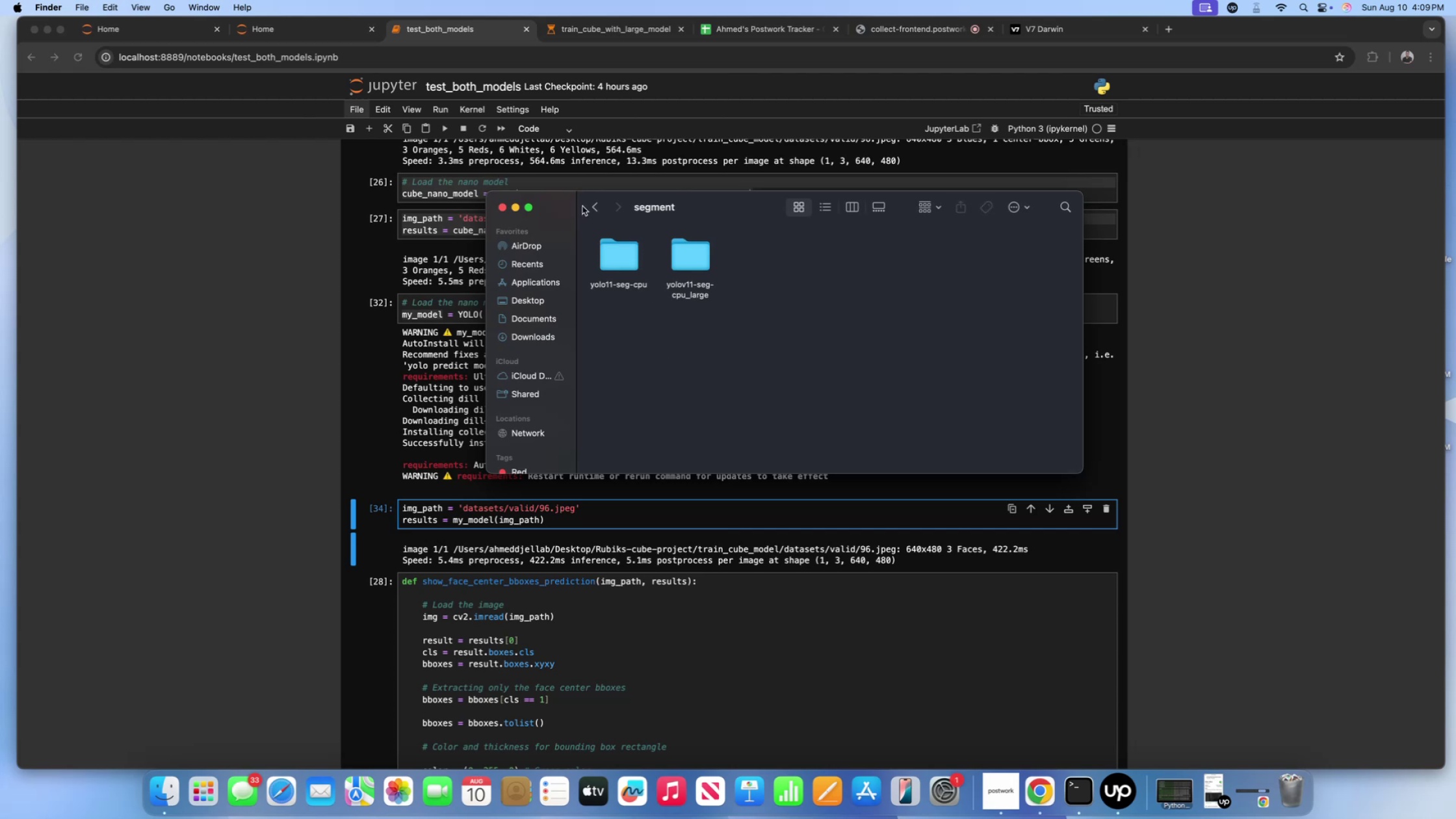 
double_click([603, 207])
 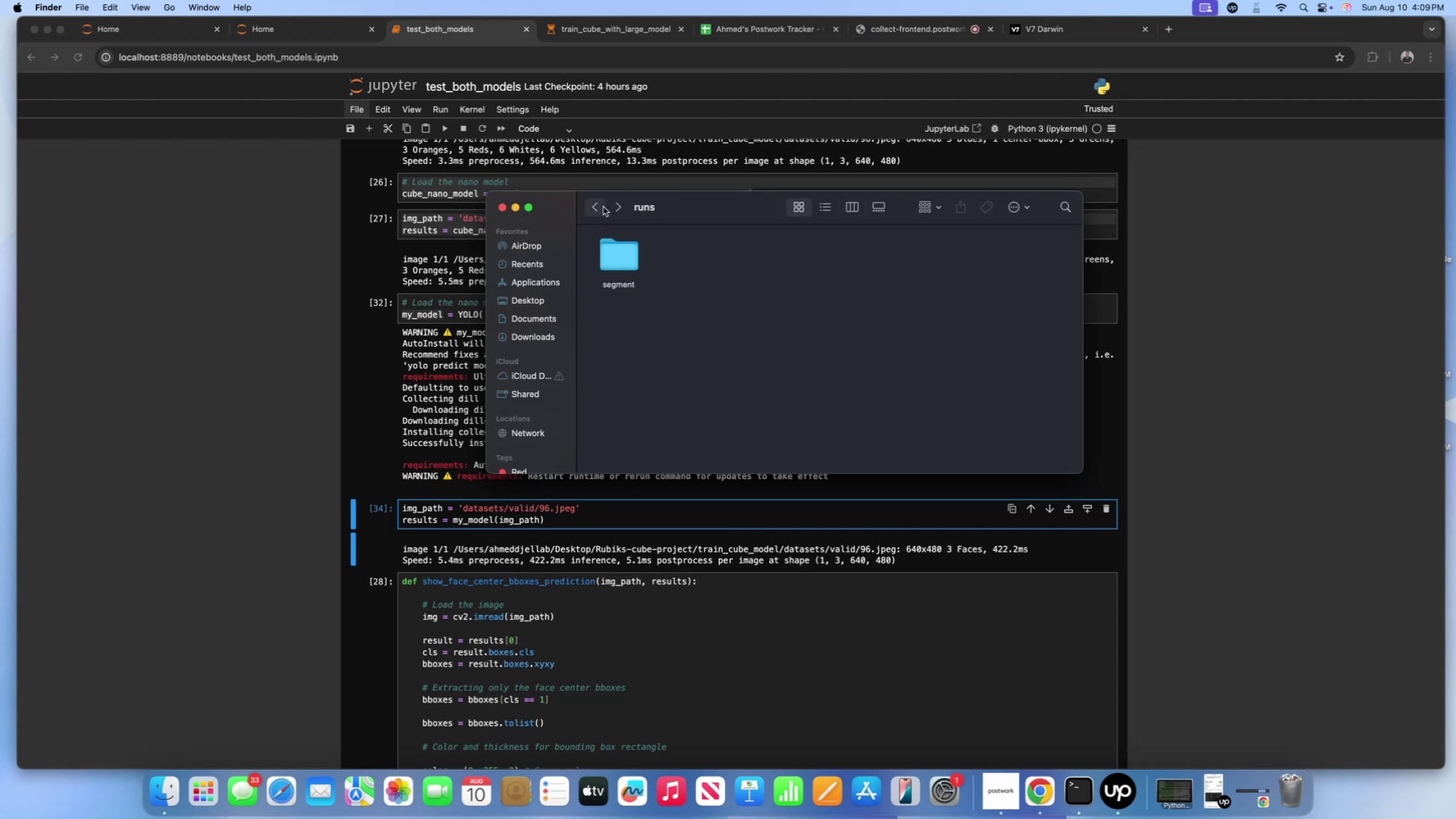 
left_click([603, 207])
 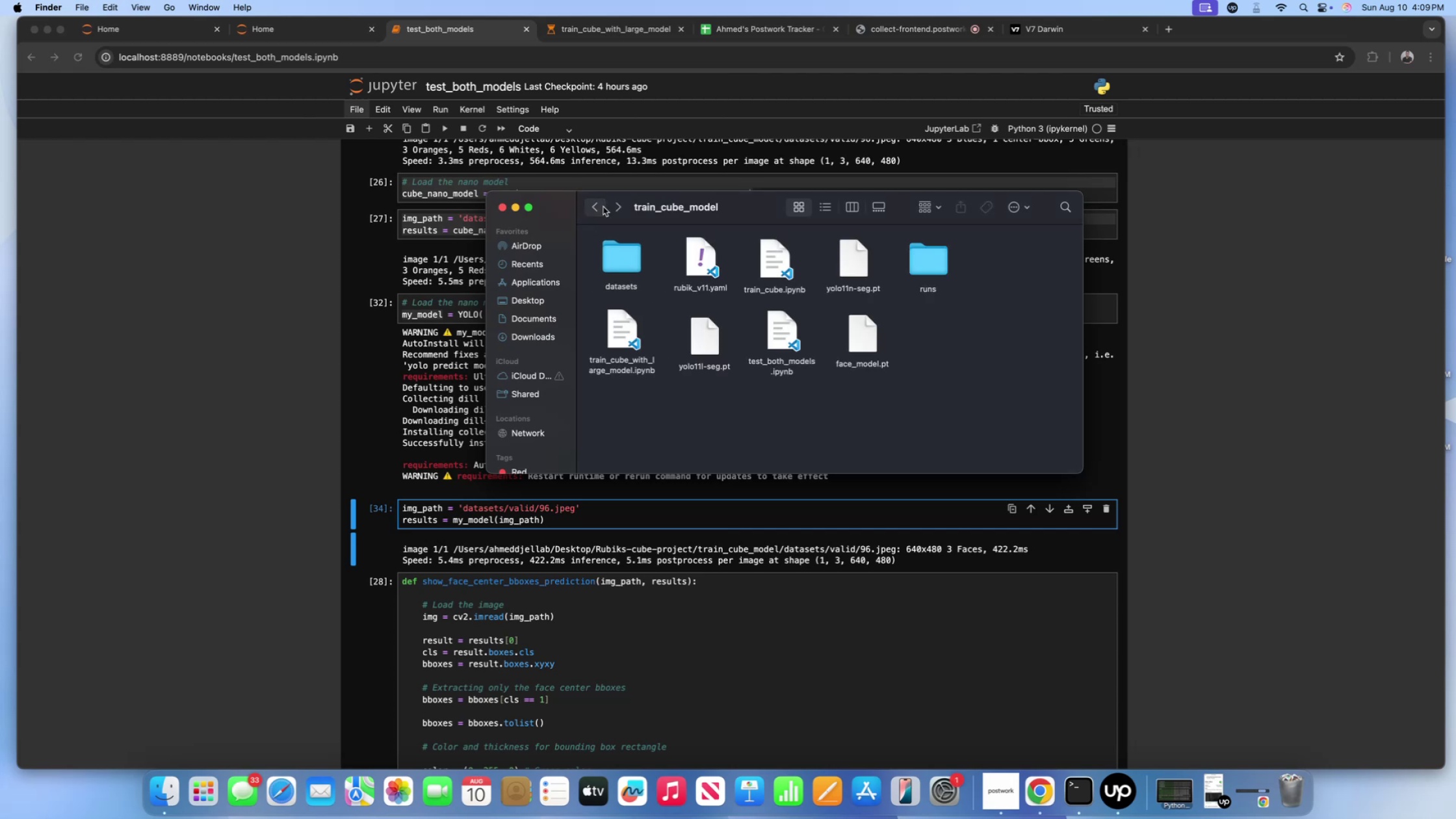 
left_click([603, 207])
 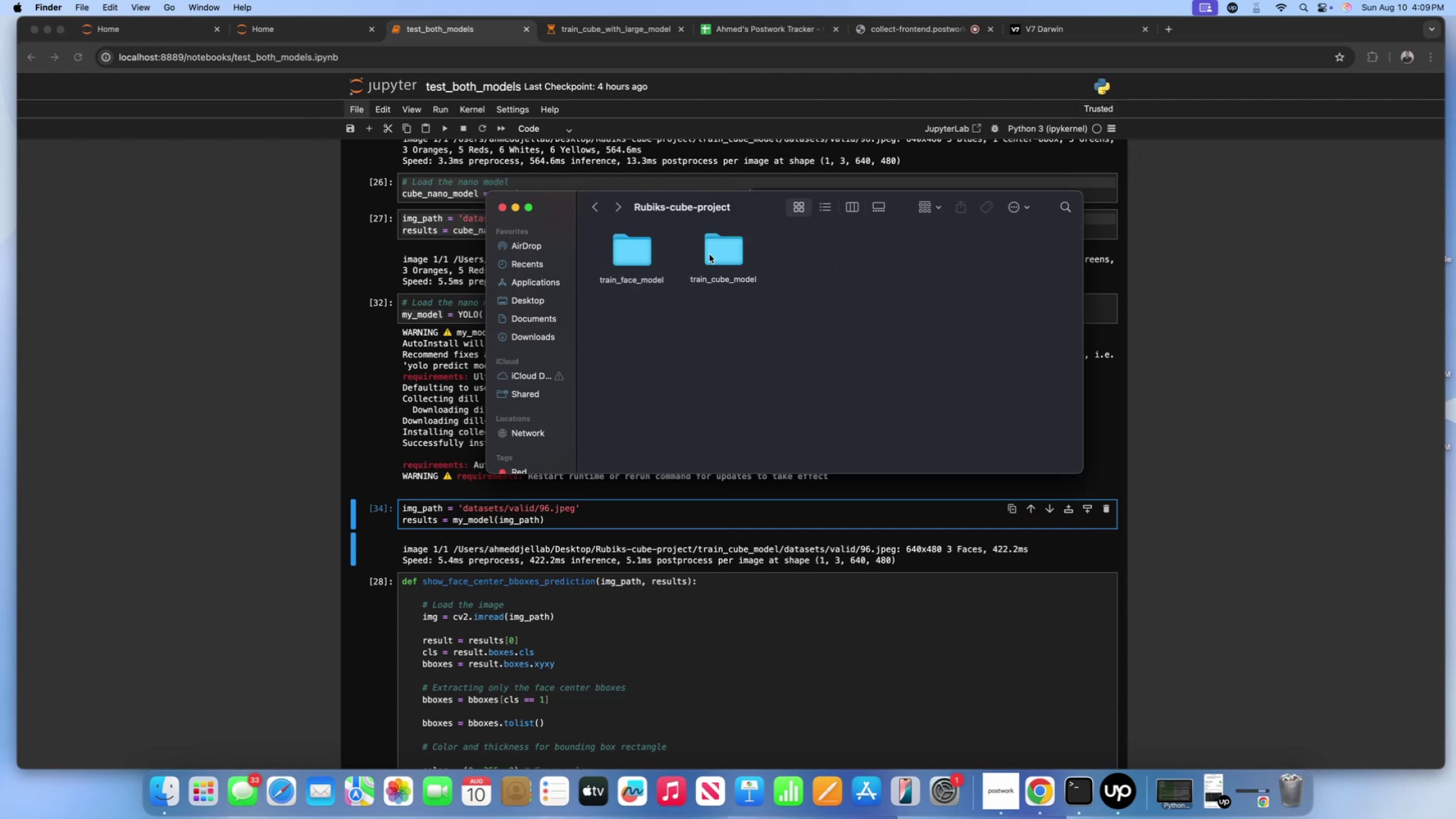 
double_click([709, 254])
 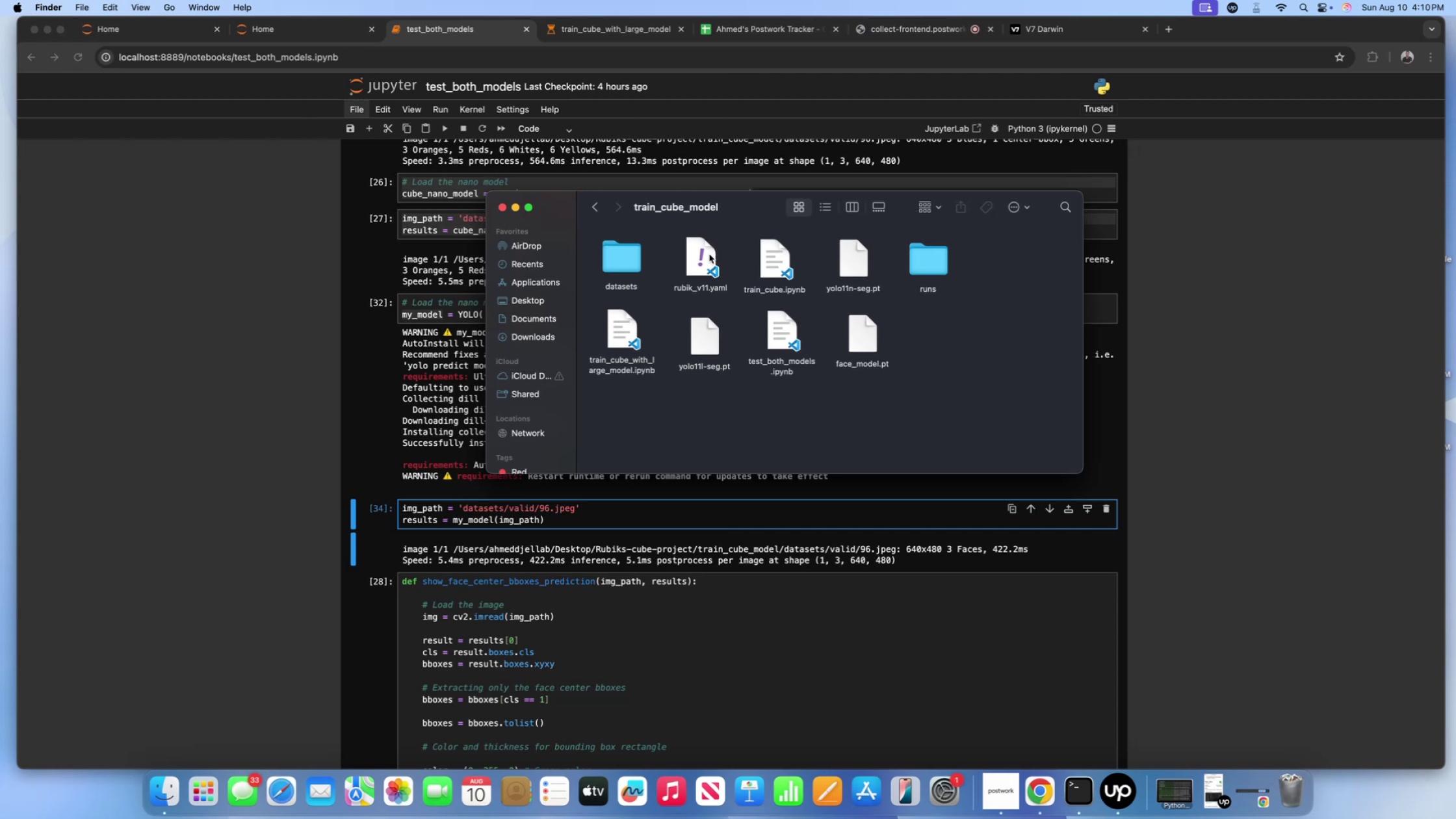 
wait(25.15)
 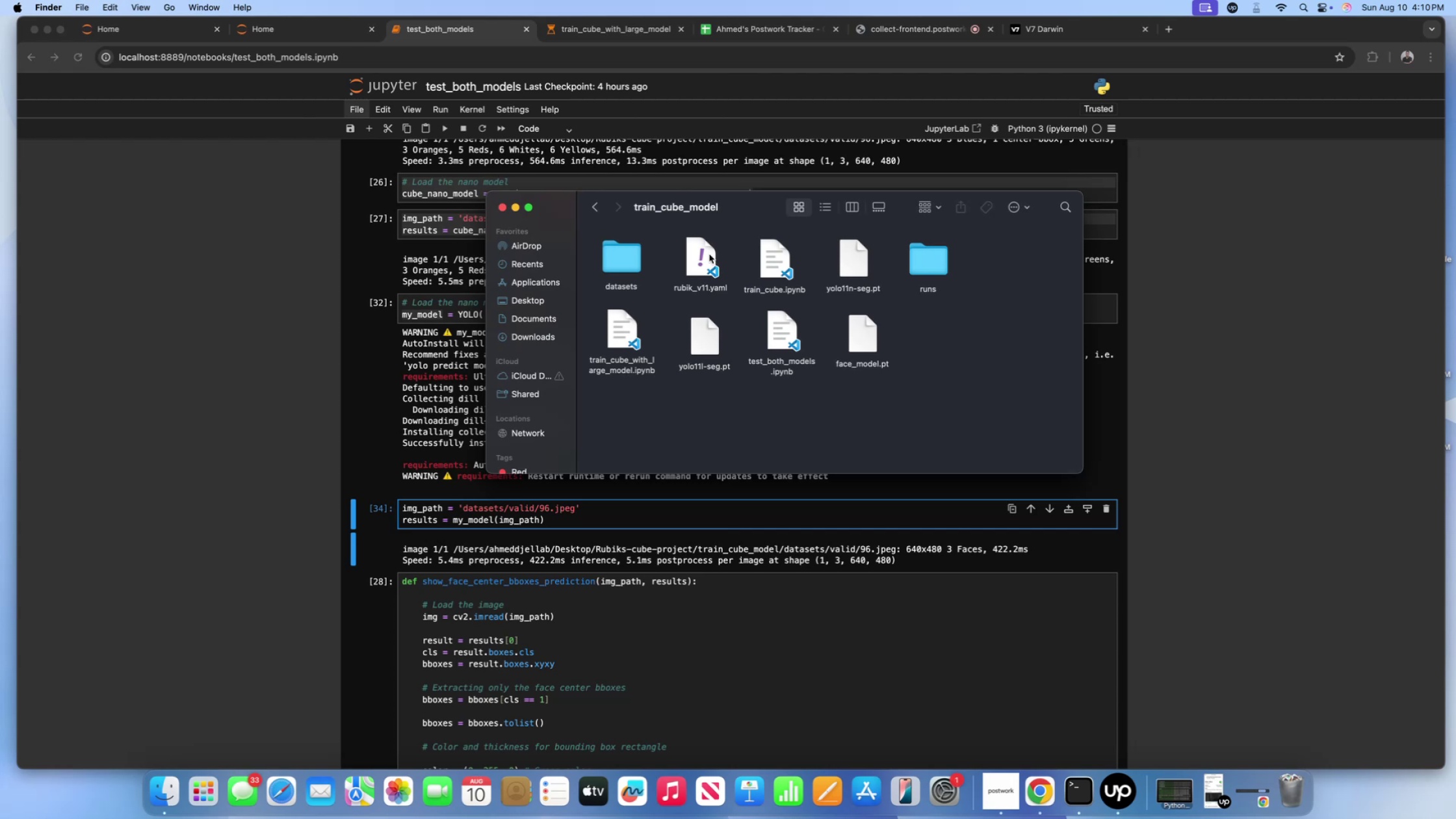 
left_click_drag(start_coordinate=[1034, 496], to_coordinate=[982, 371])
 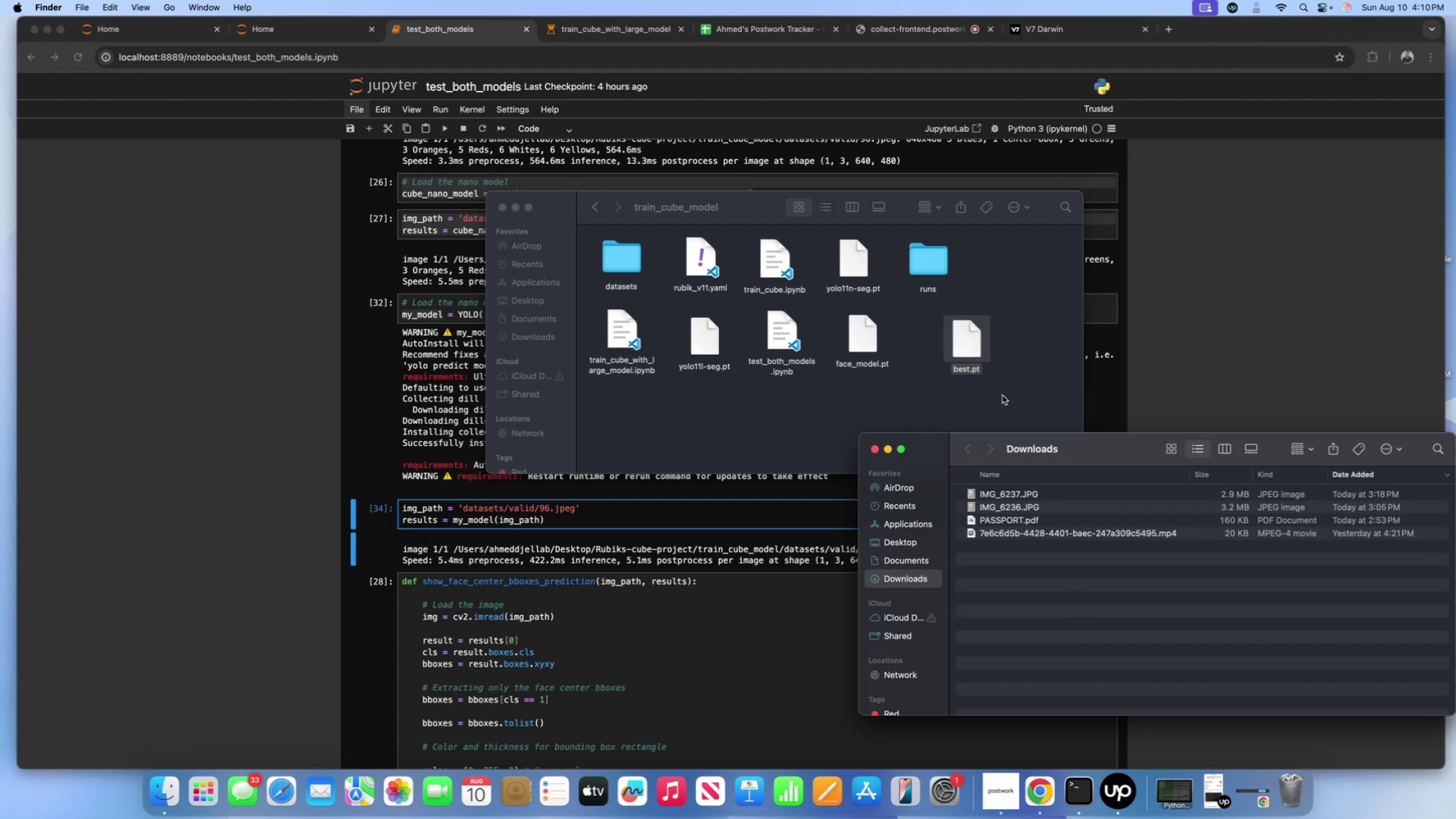 
left_click([1003, 395])
 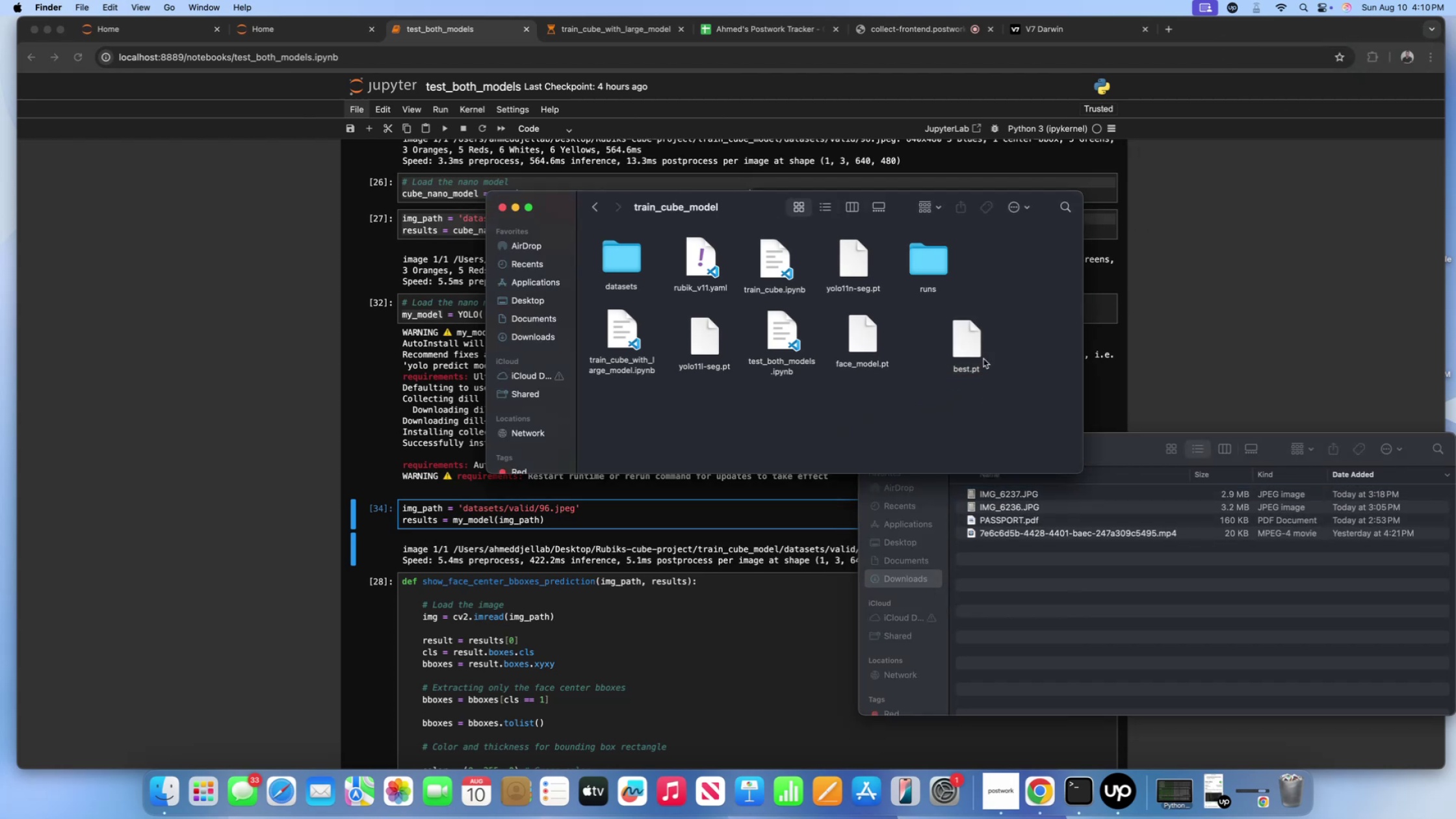 
left_click_drag(start_coordinate=[961, 341], to_coordinate=[954, 345])
 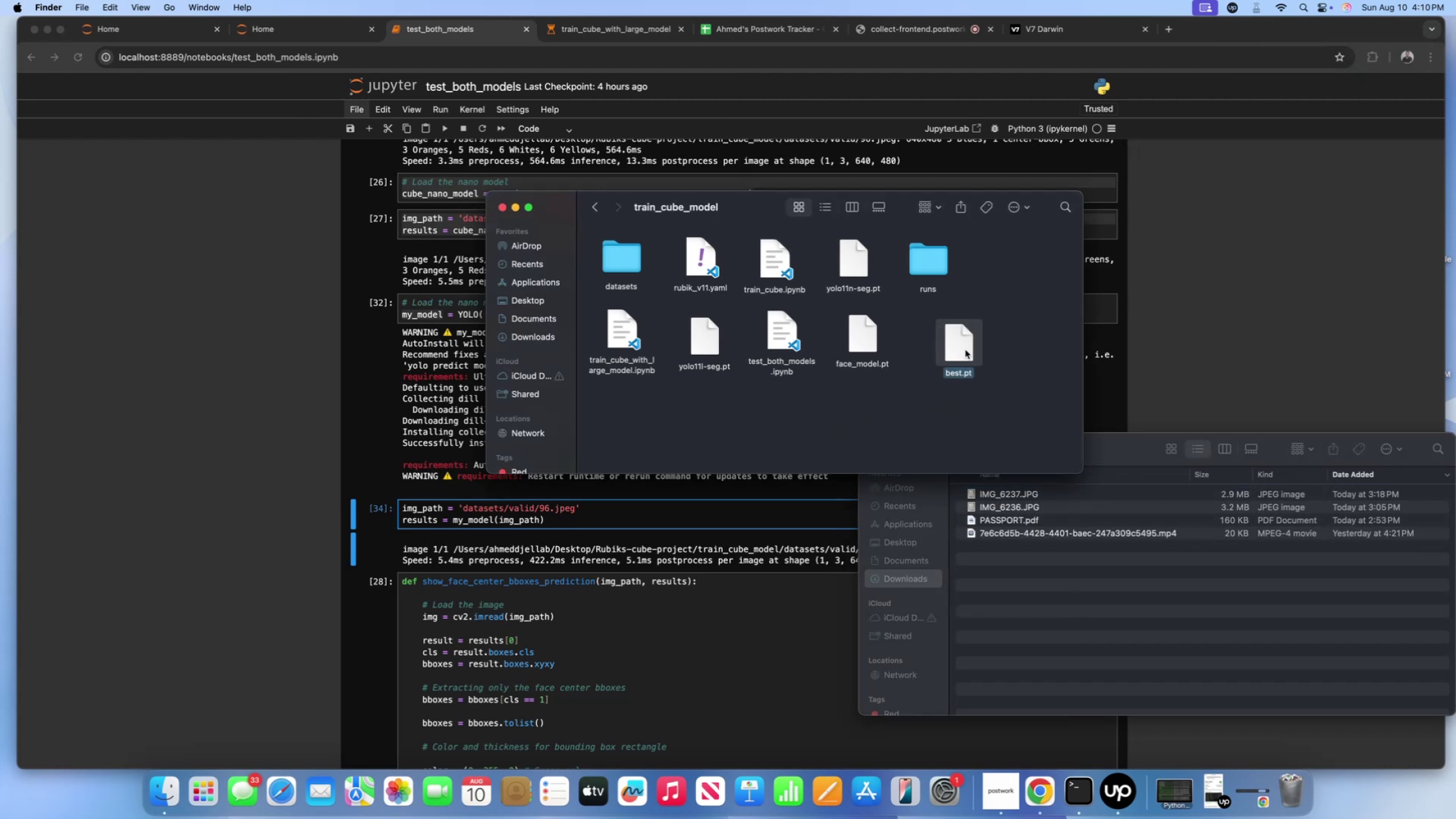 
key(Control+ControlLeft)
 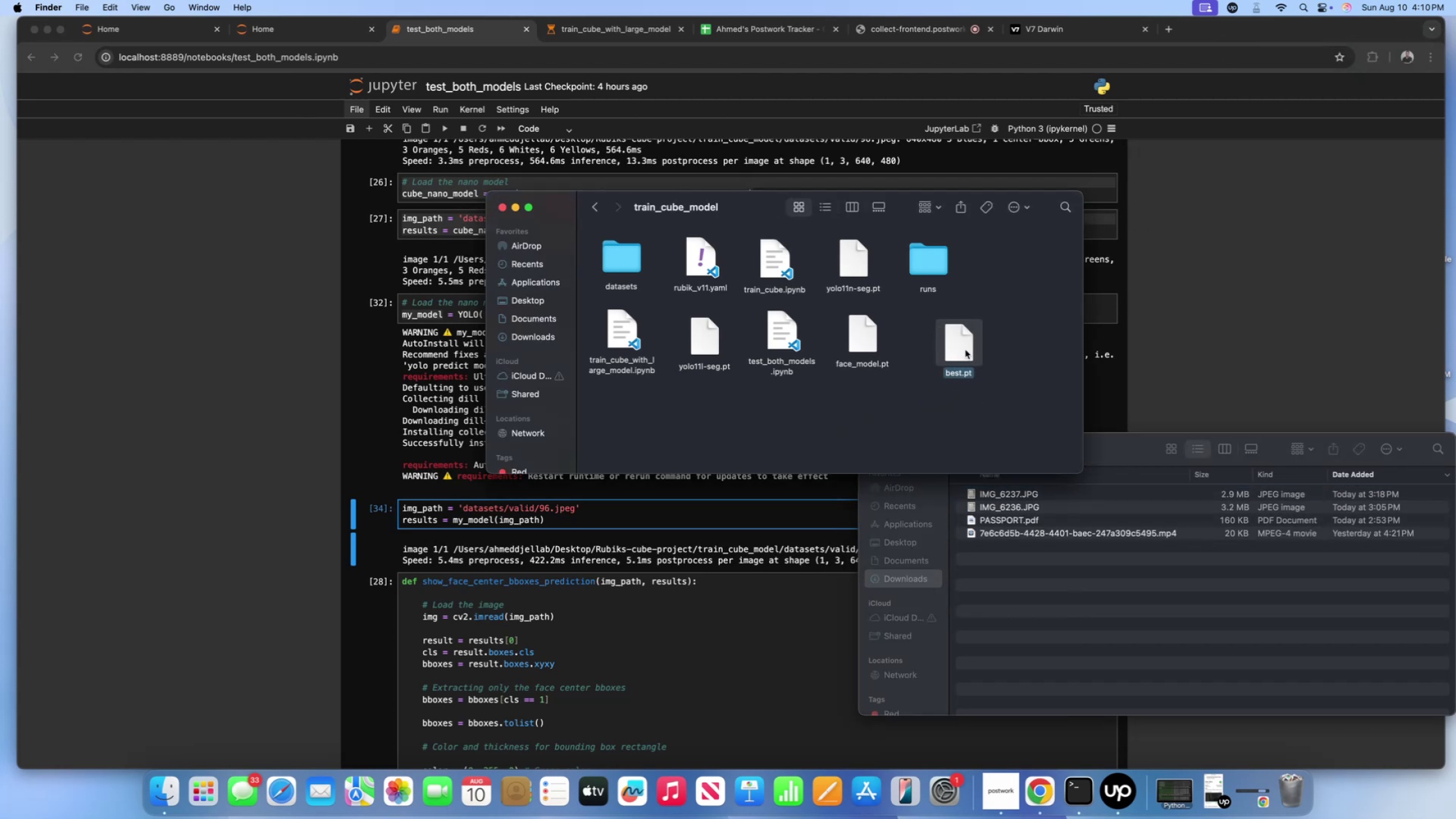 
left_click([965, 350])
 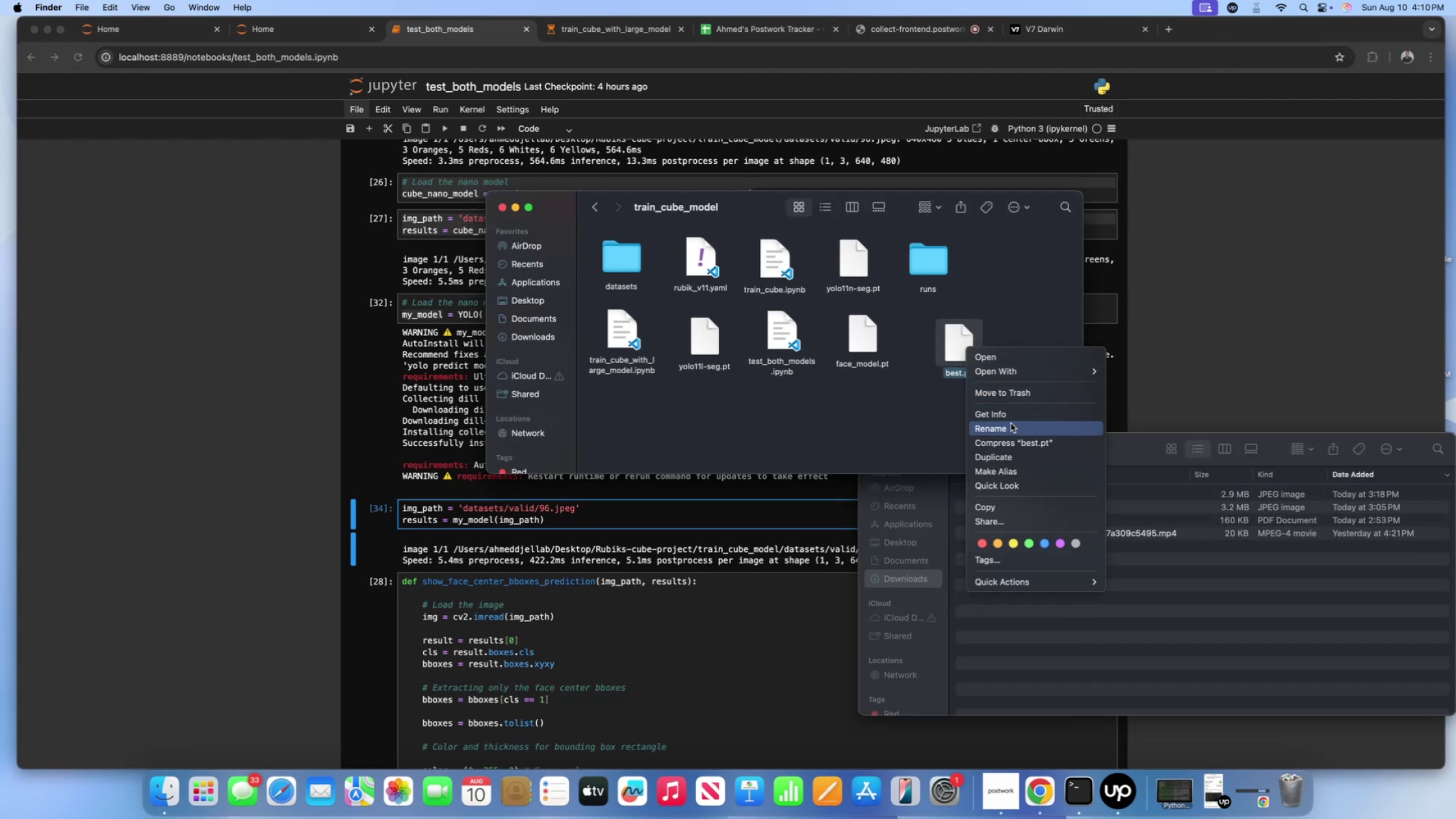 
left_click([1011, 423])
 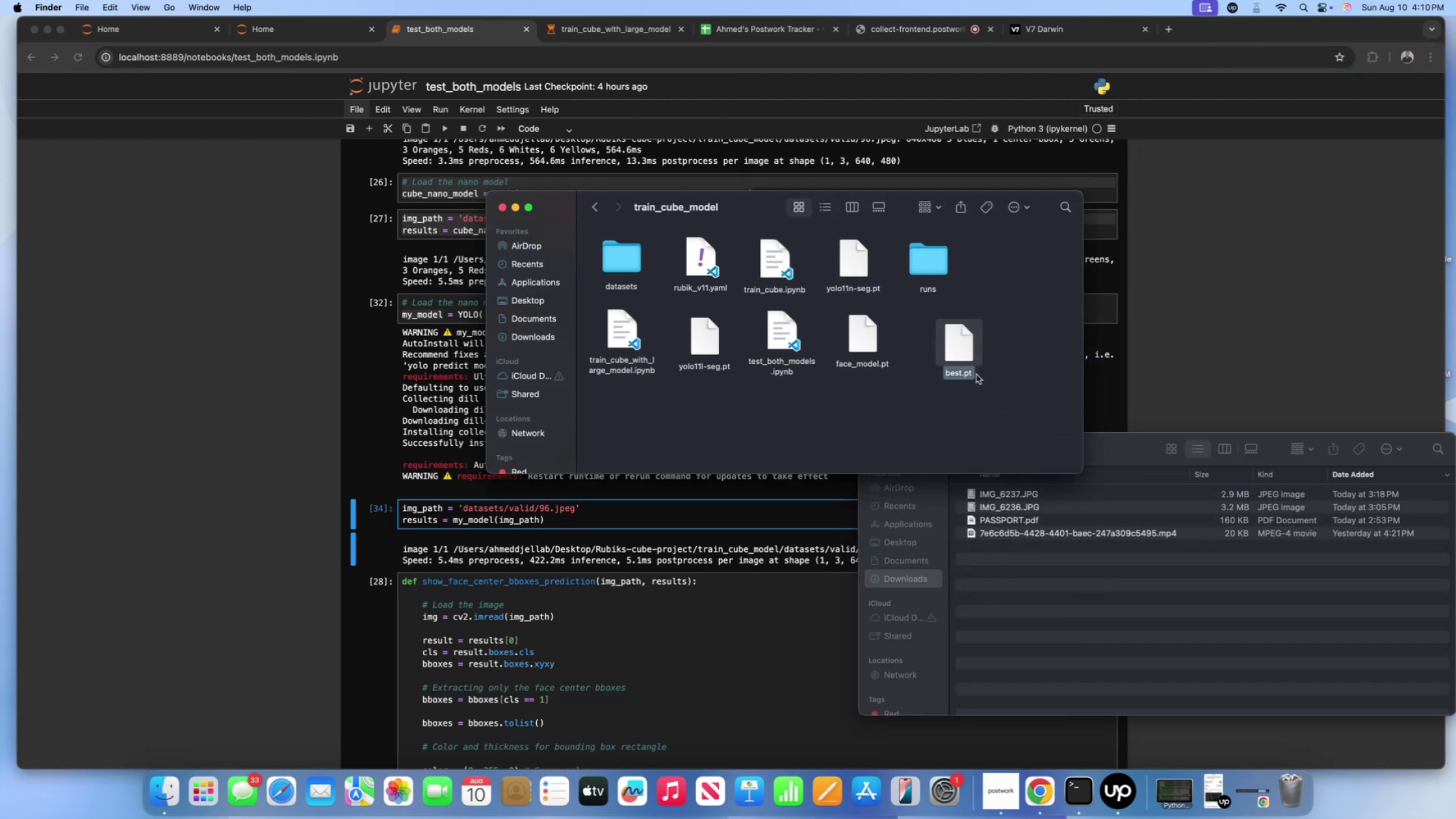 
type(my_mode;)
key(Backspace)
type(l.pt)
 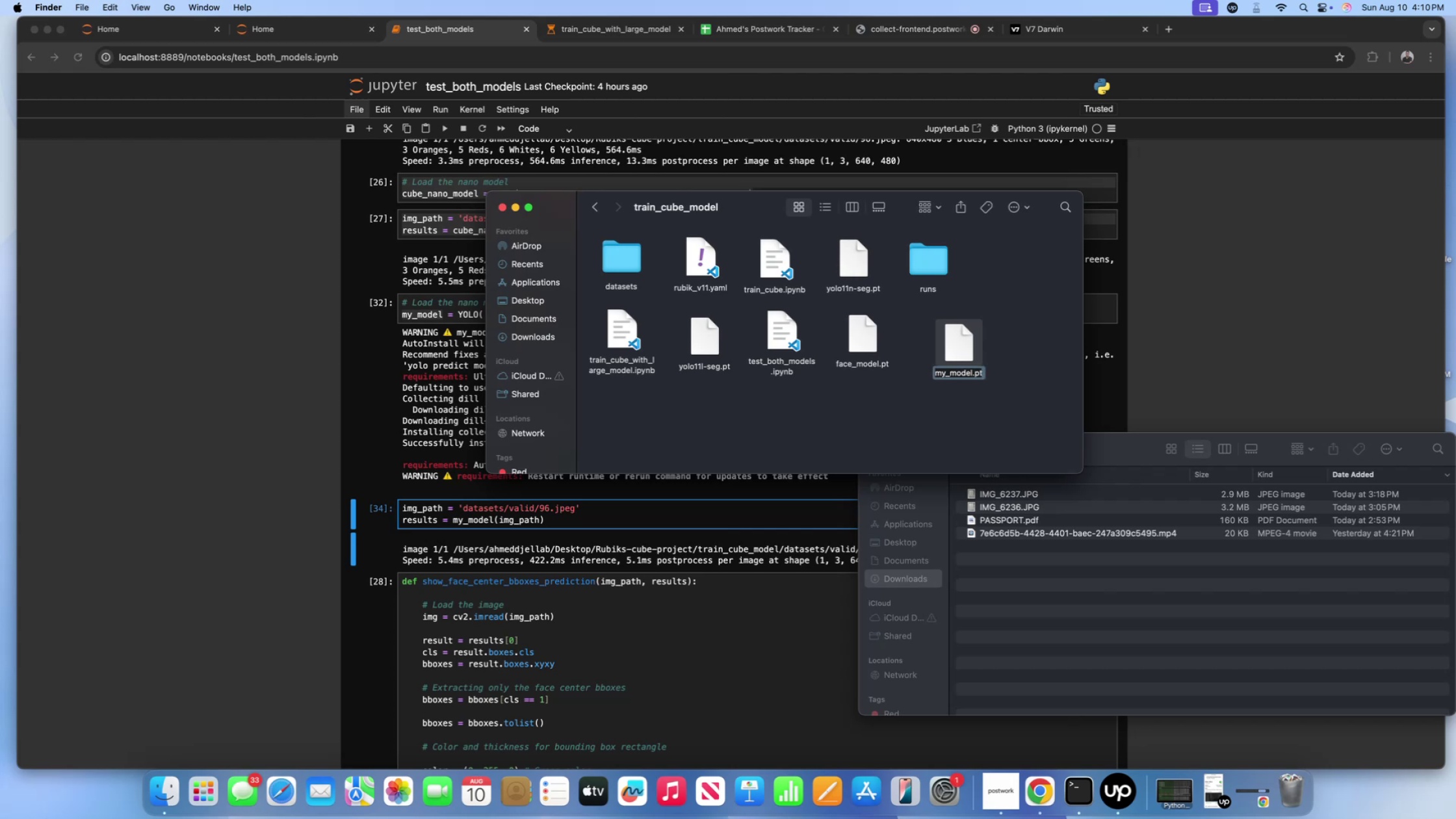 
key(Enter)
 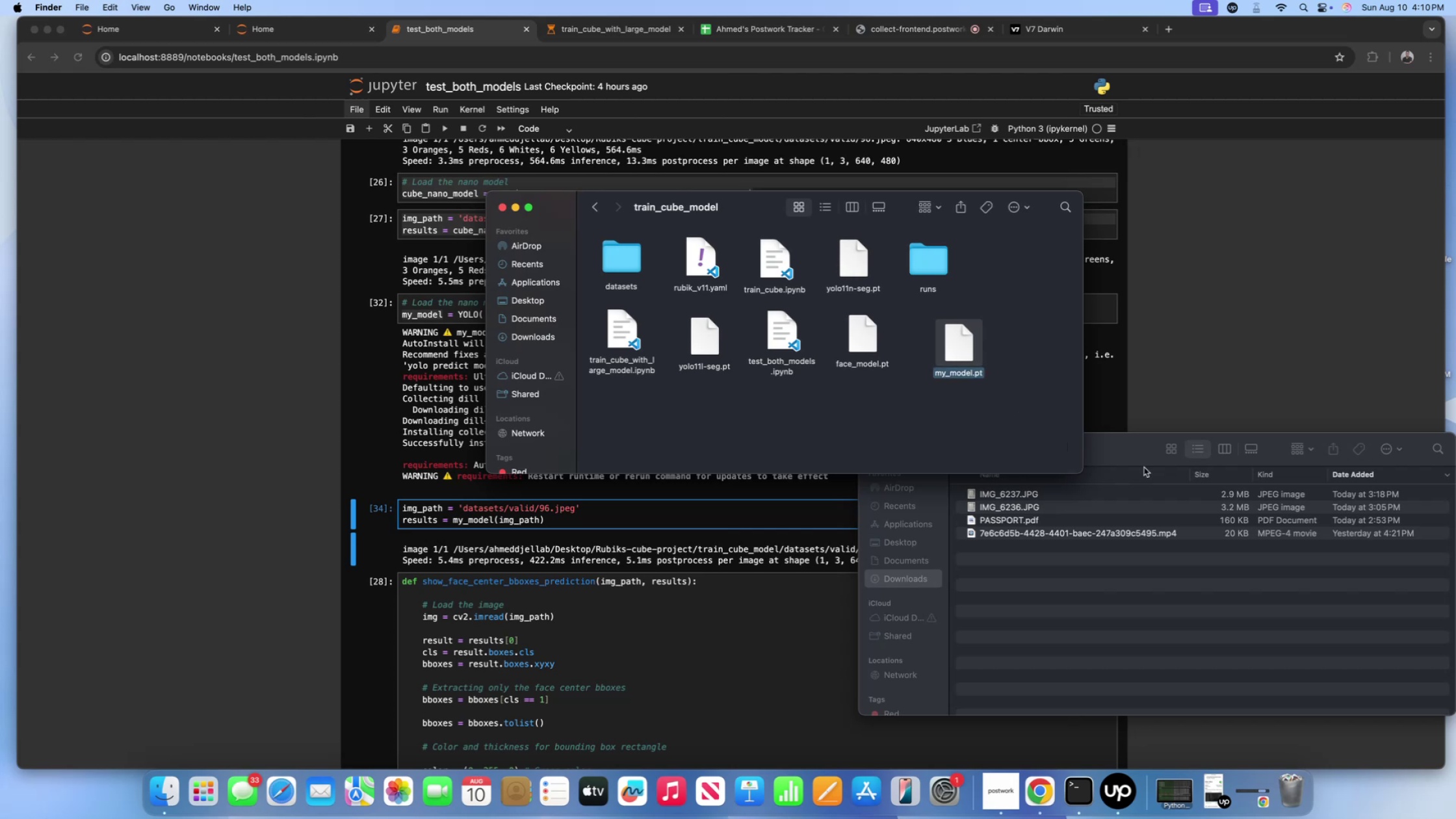 
left_click([1138, 449])
 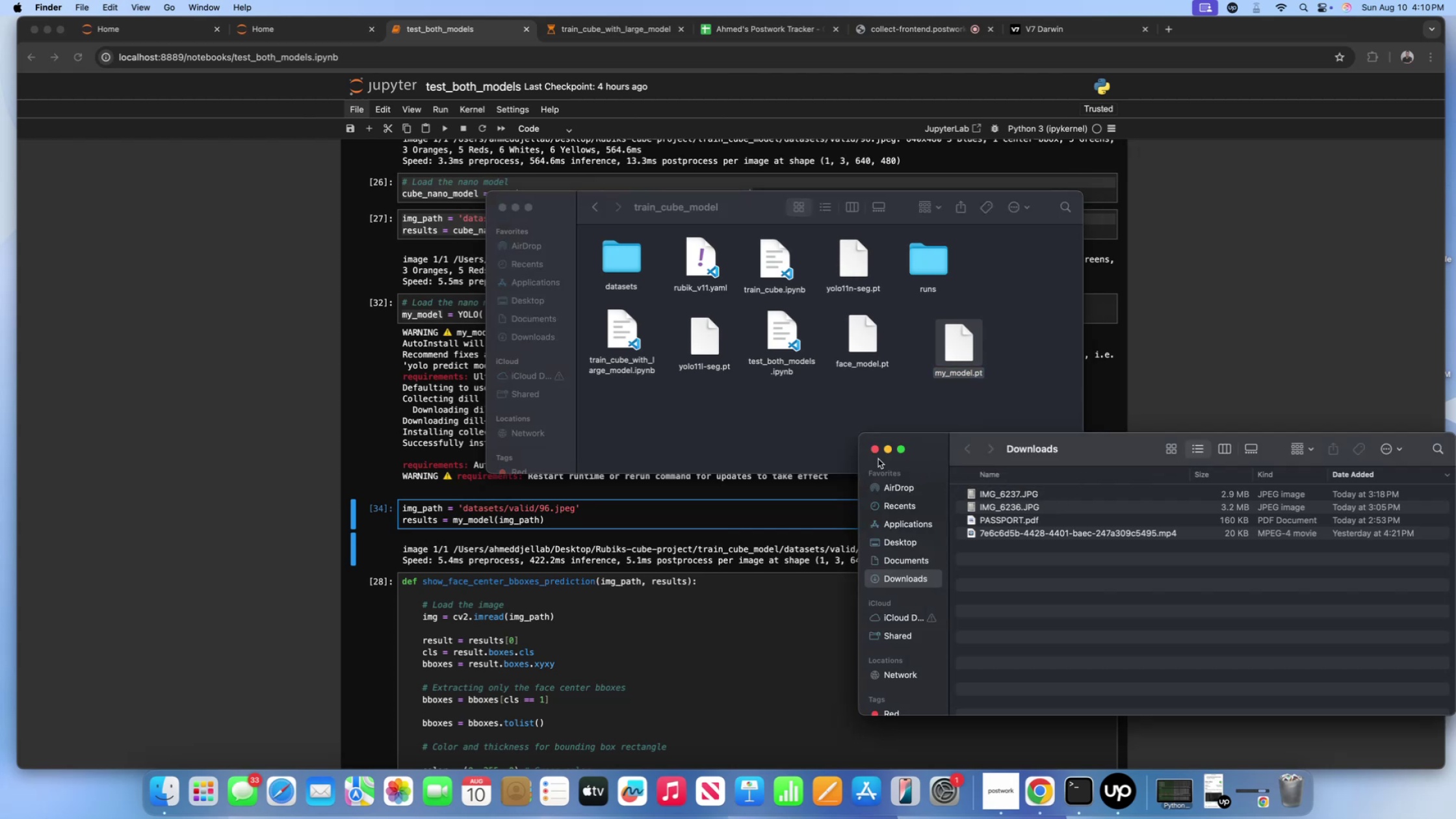 
left_click([878, 452])
 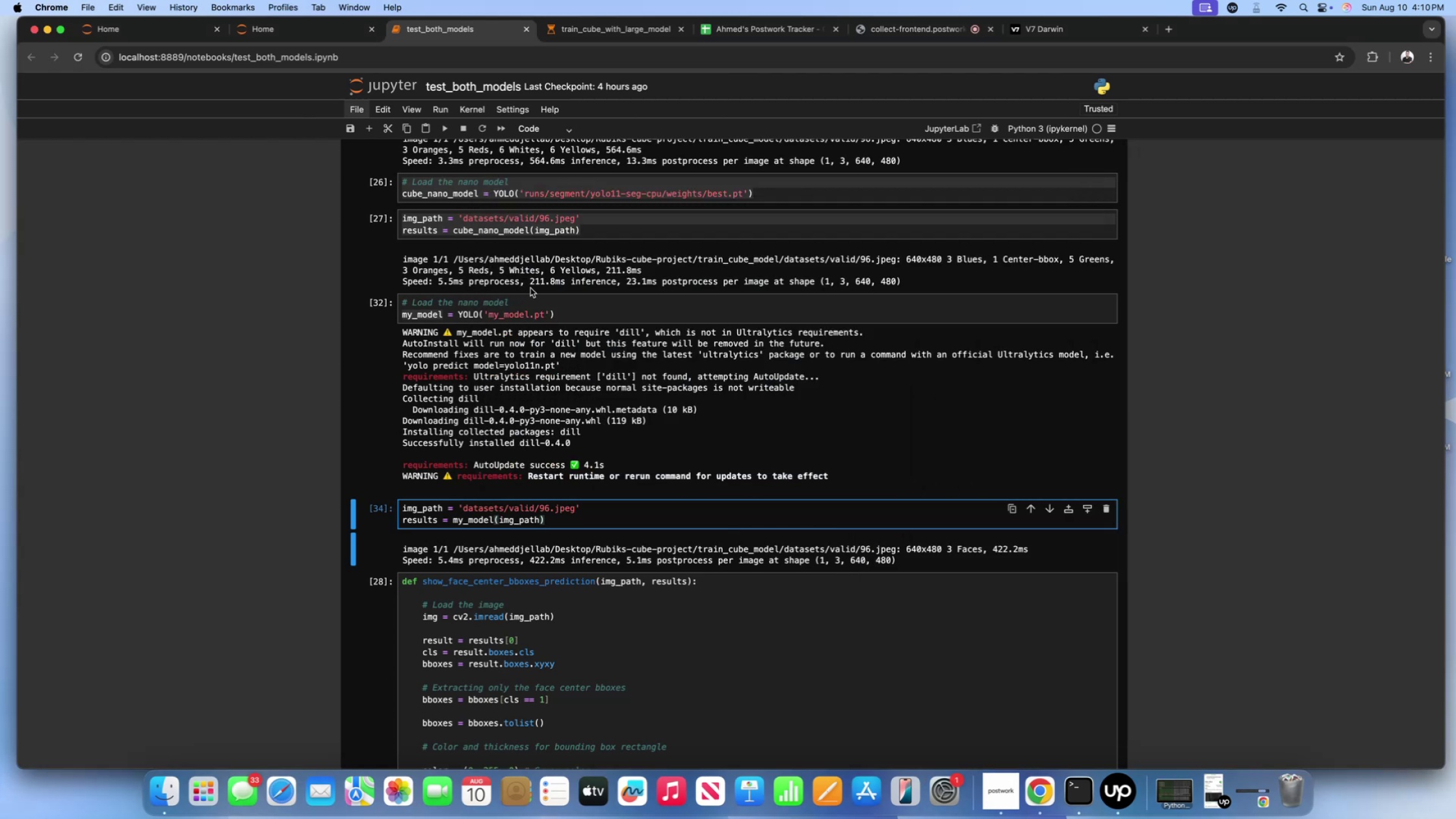 
left_click([556, 302])
 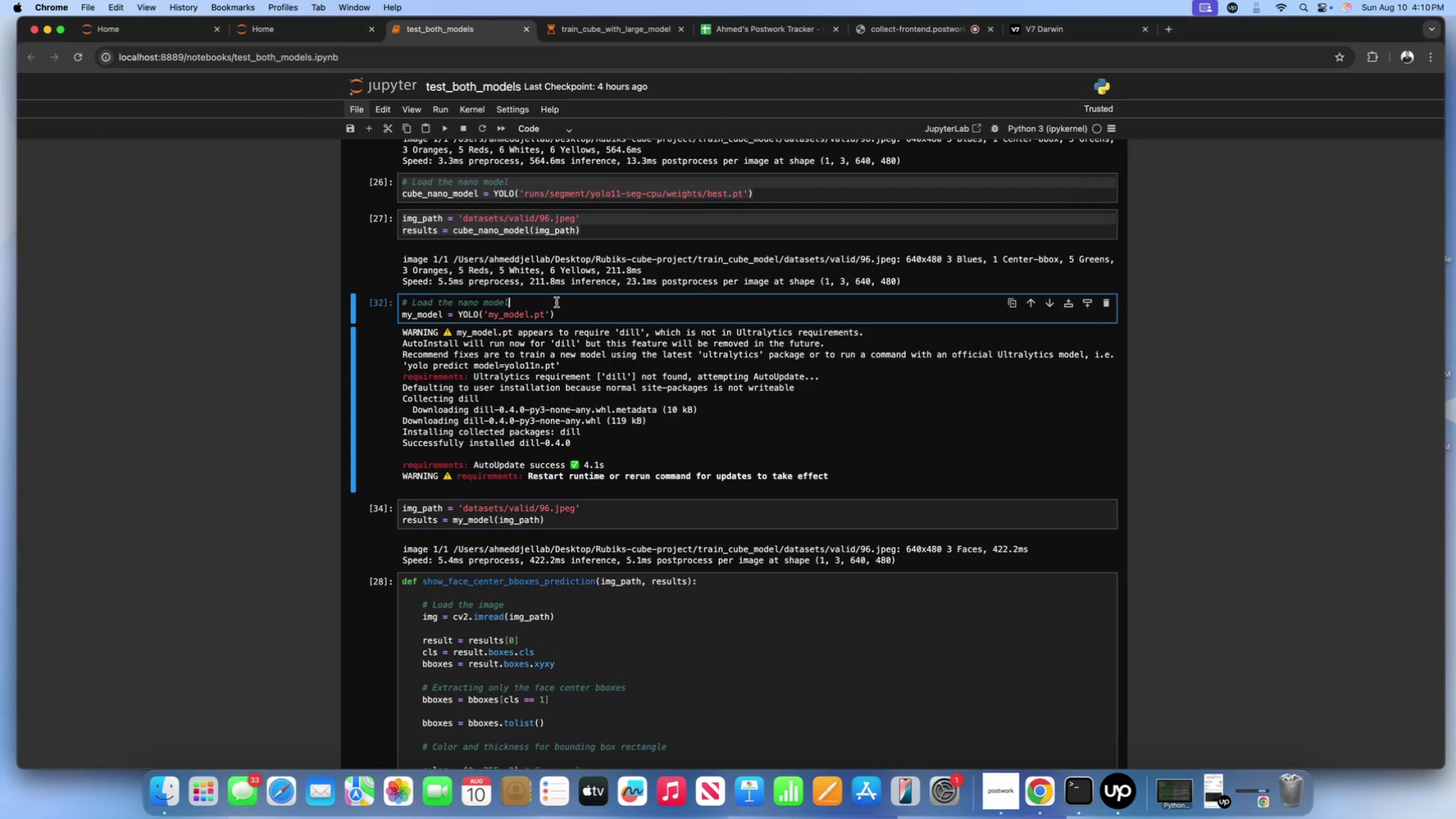 
key(Shift+Enter)
 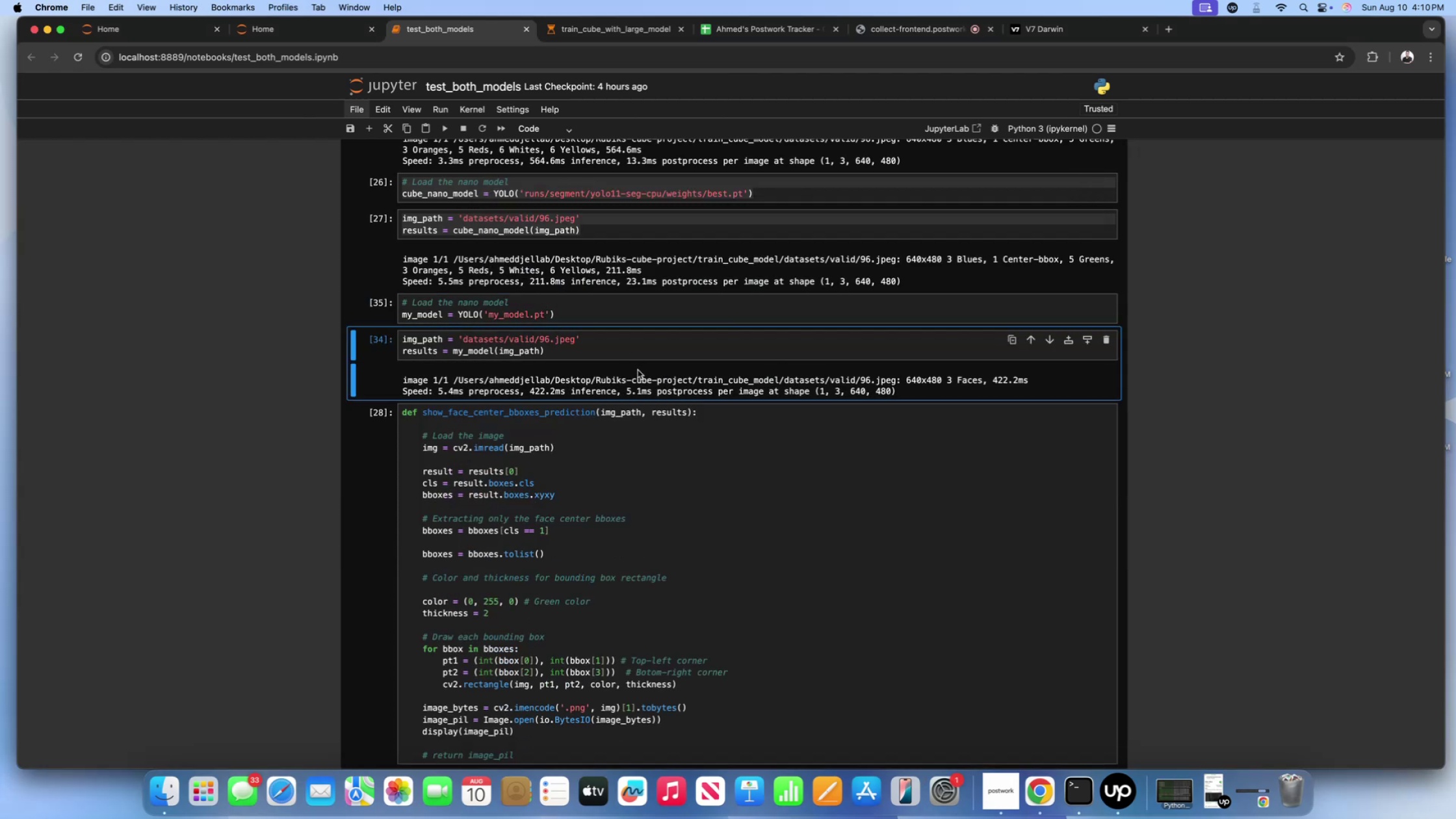 
left_click([622, 356])
 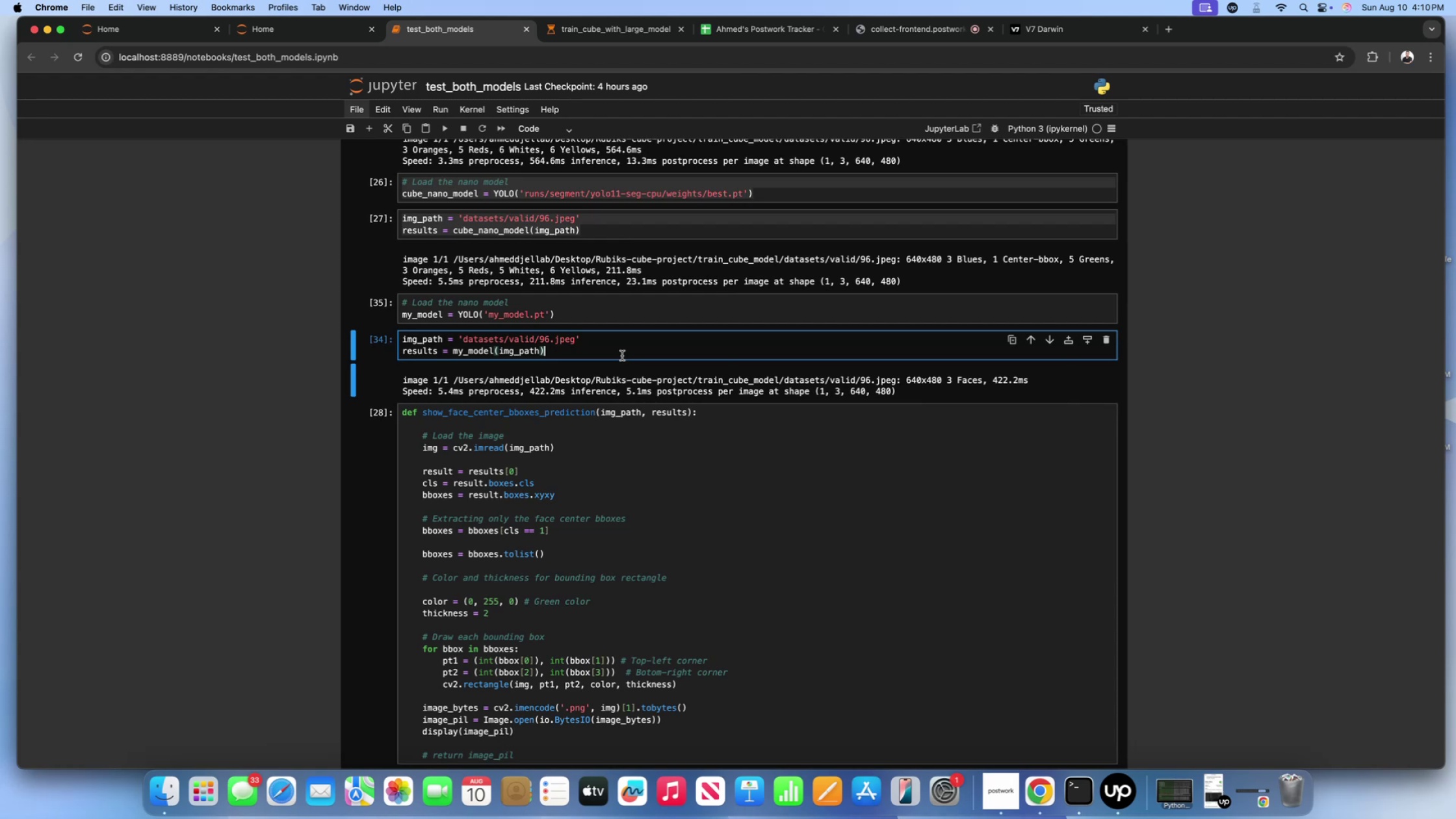 
key(Shift+Enter)
 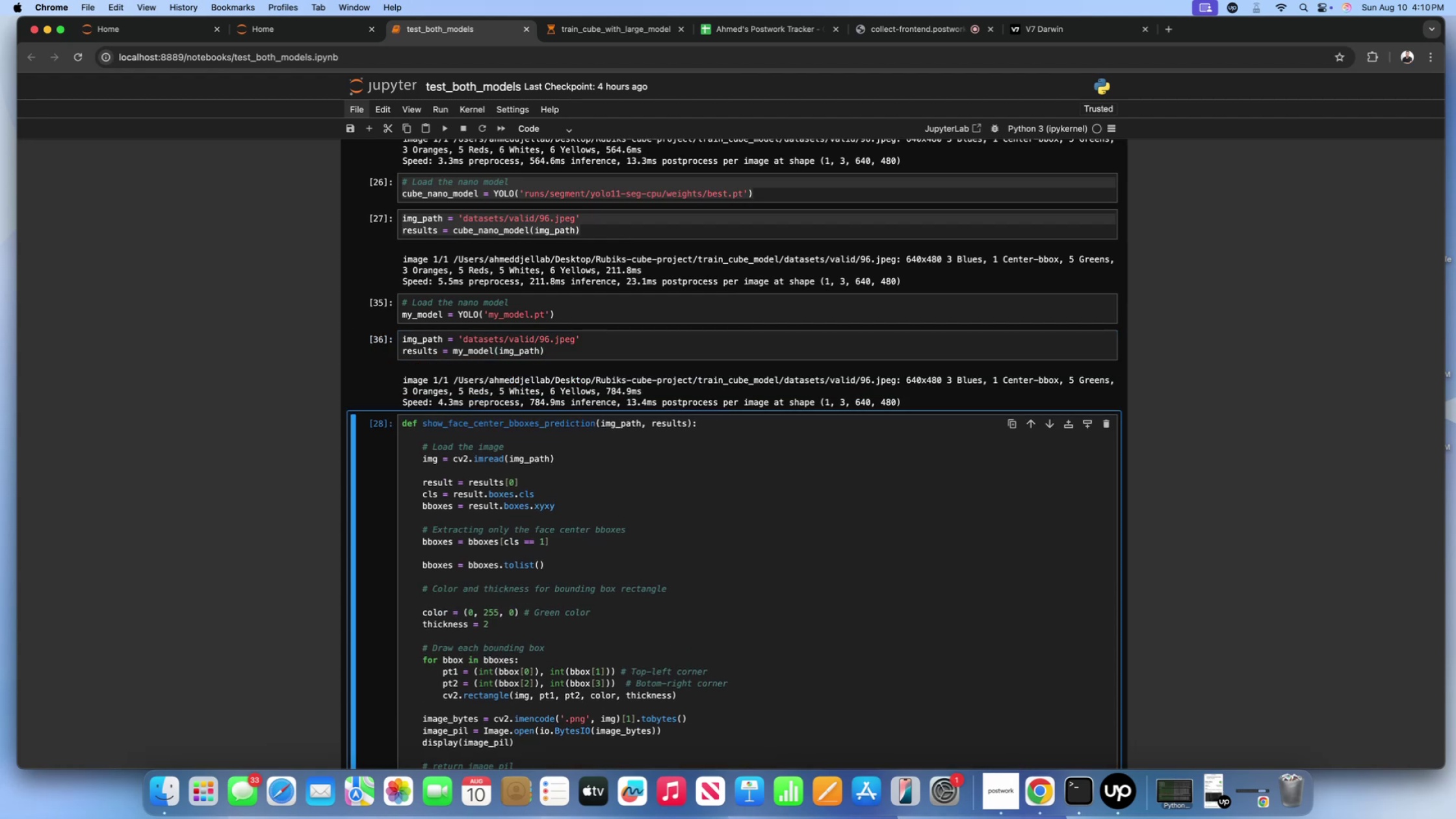 
wait(9.46)
 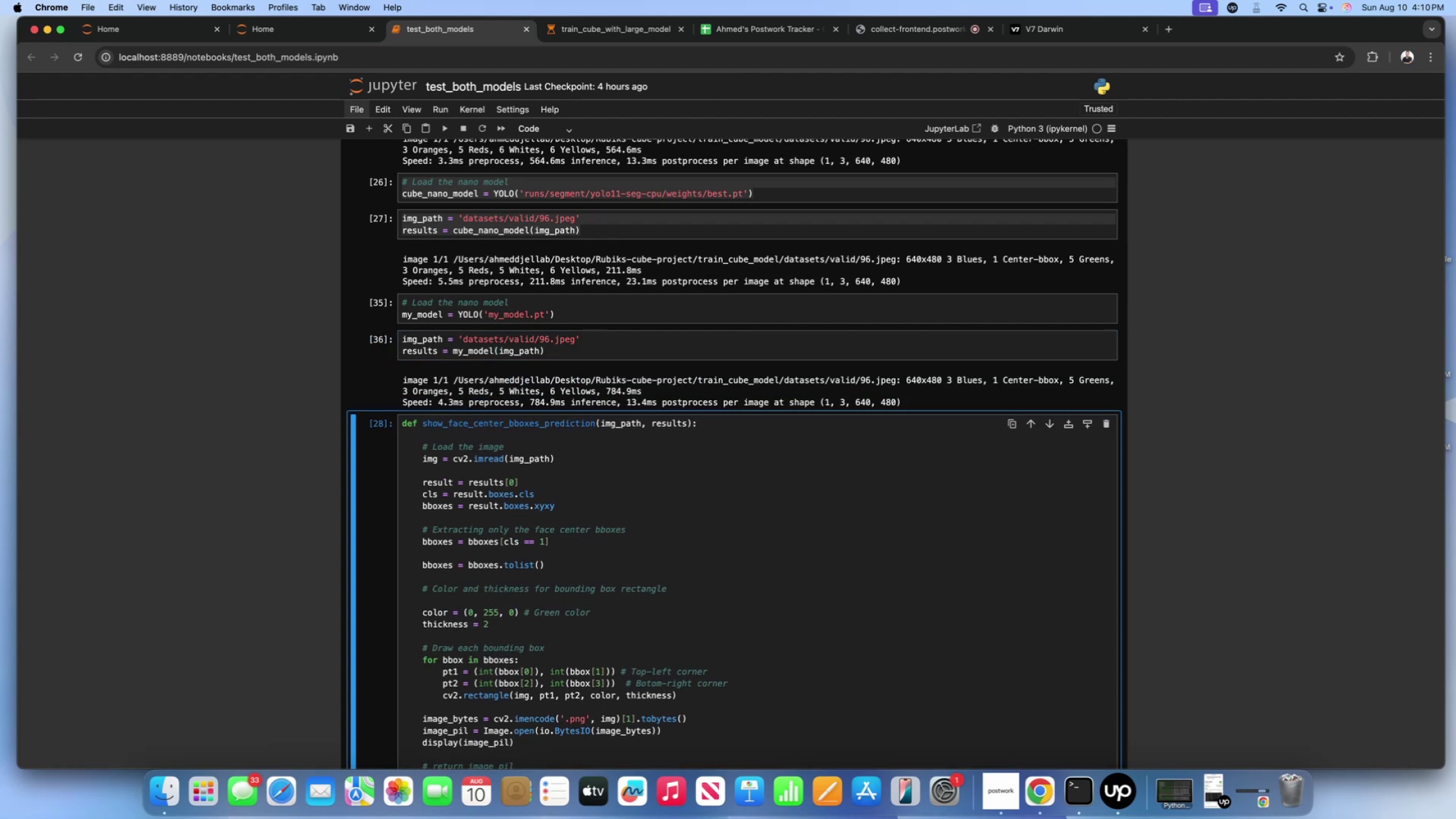 
scroll: coordinate [807, 463], scroll_direction: down, amount: 14.0
 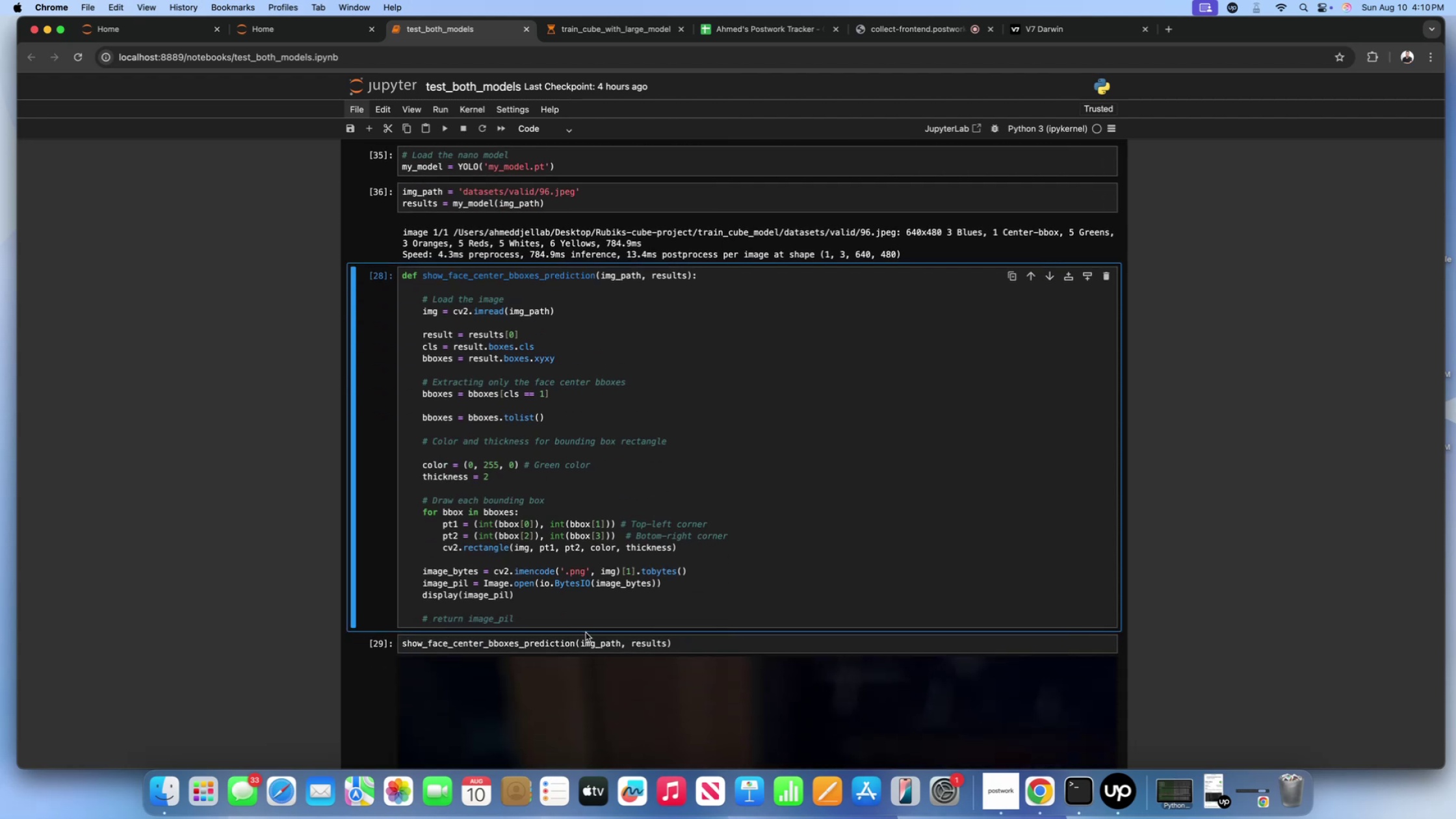 
left_click([586, 627])
 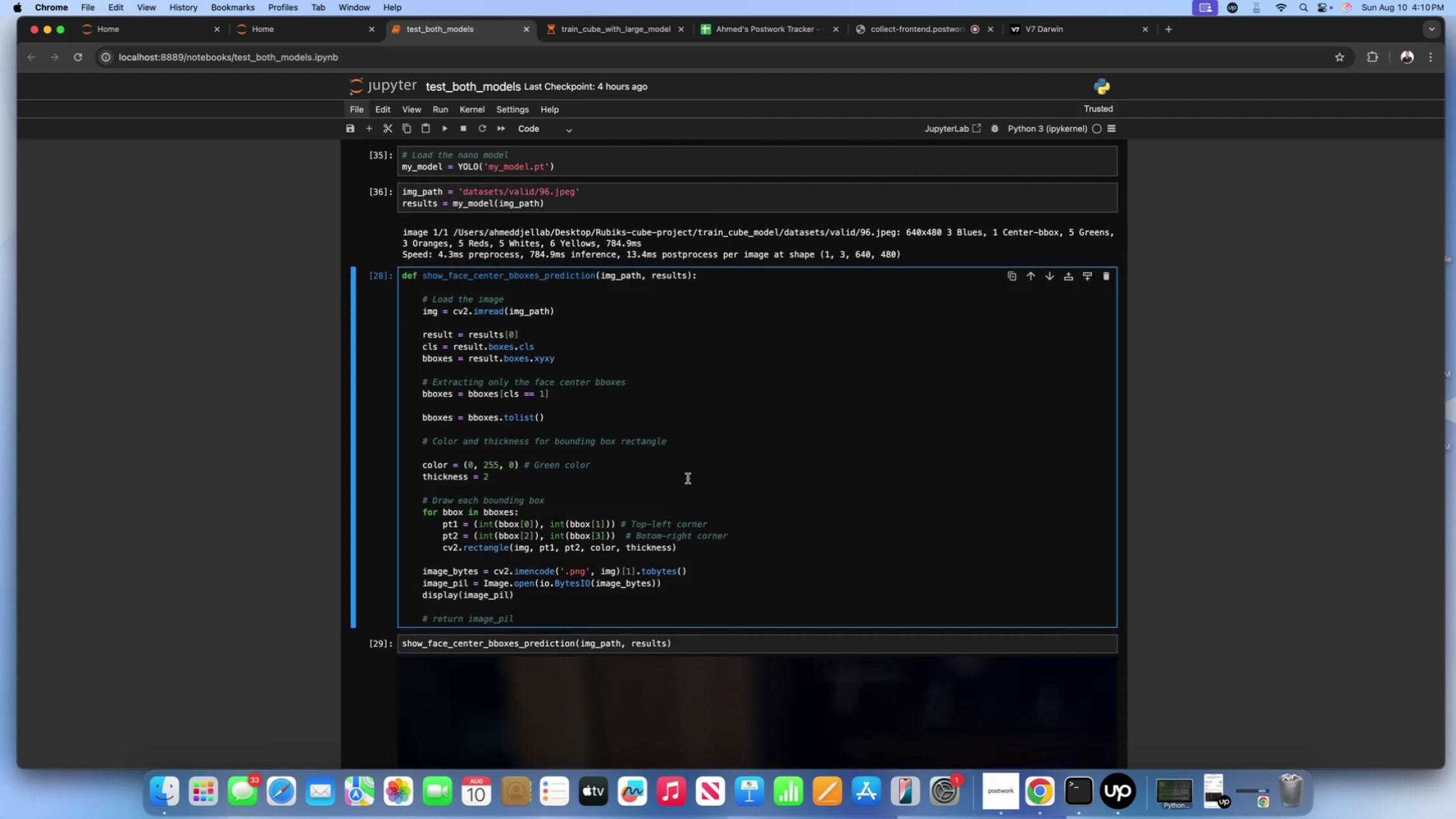 
left_click([688, 478])
 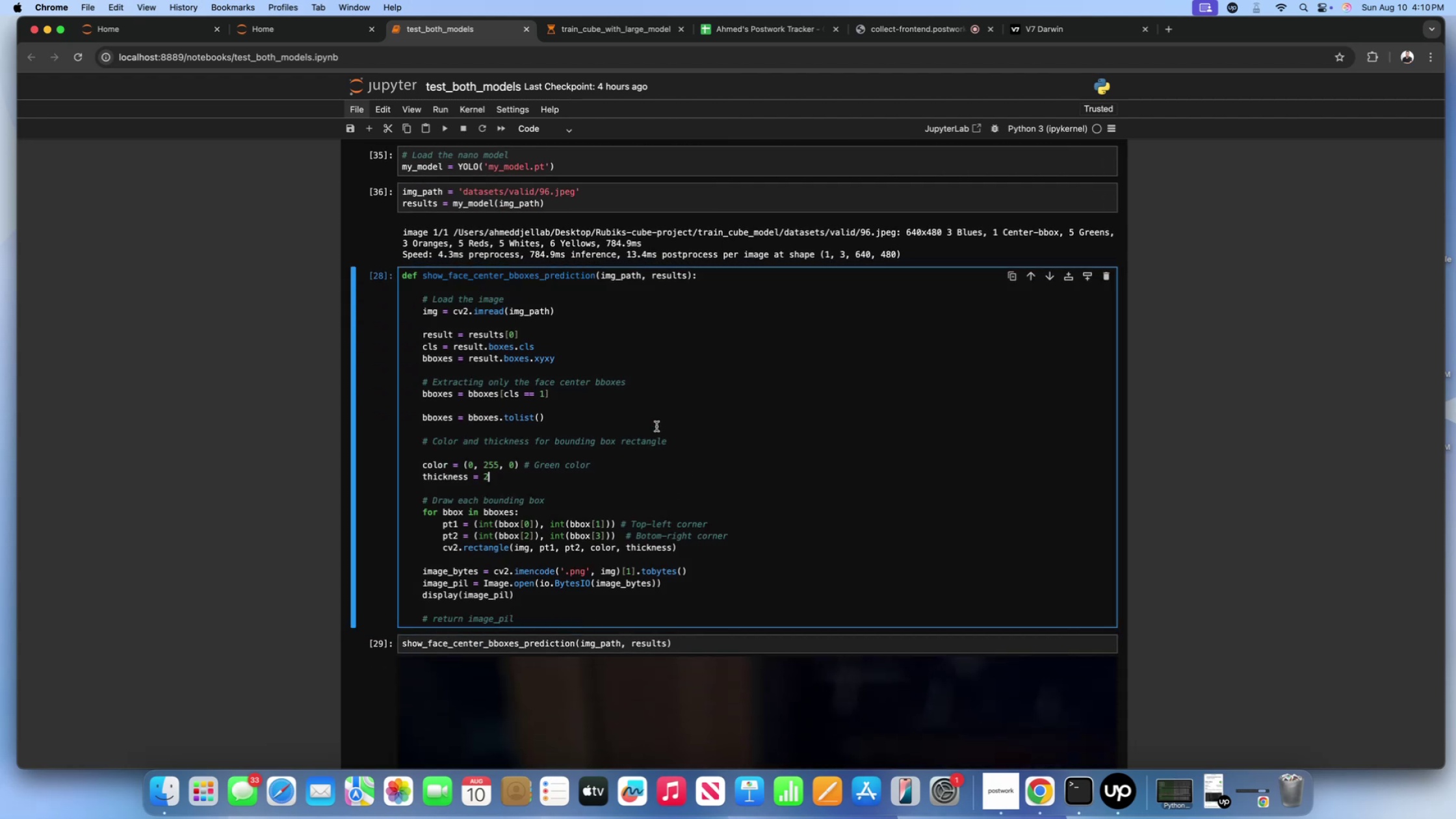 
left_click([656, 426])
 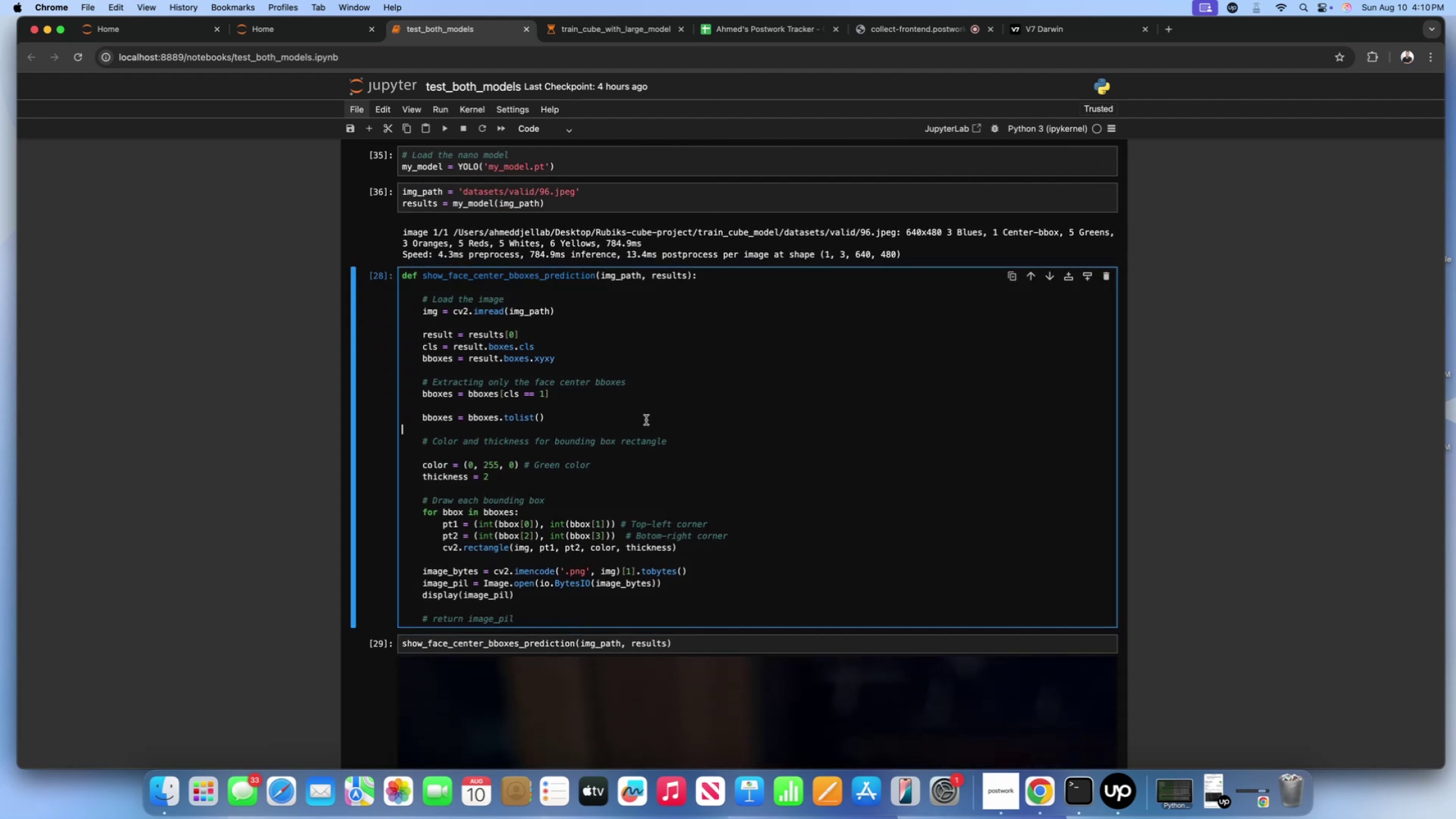 
left_click([646, 420])
 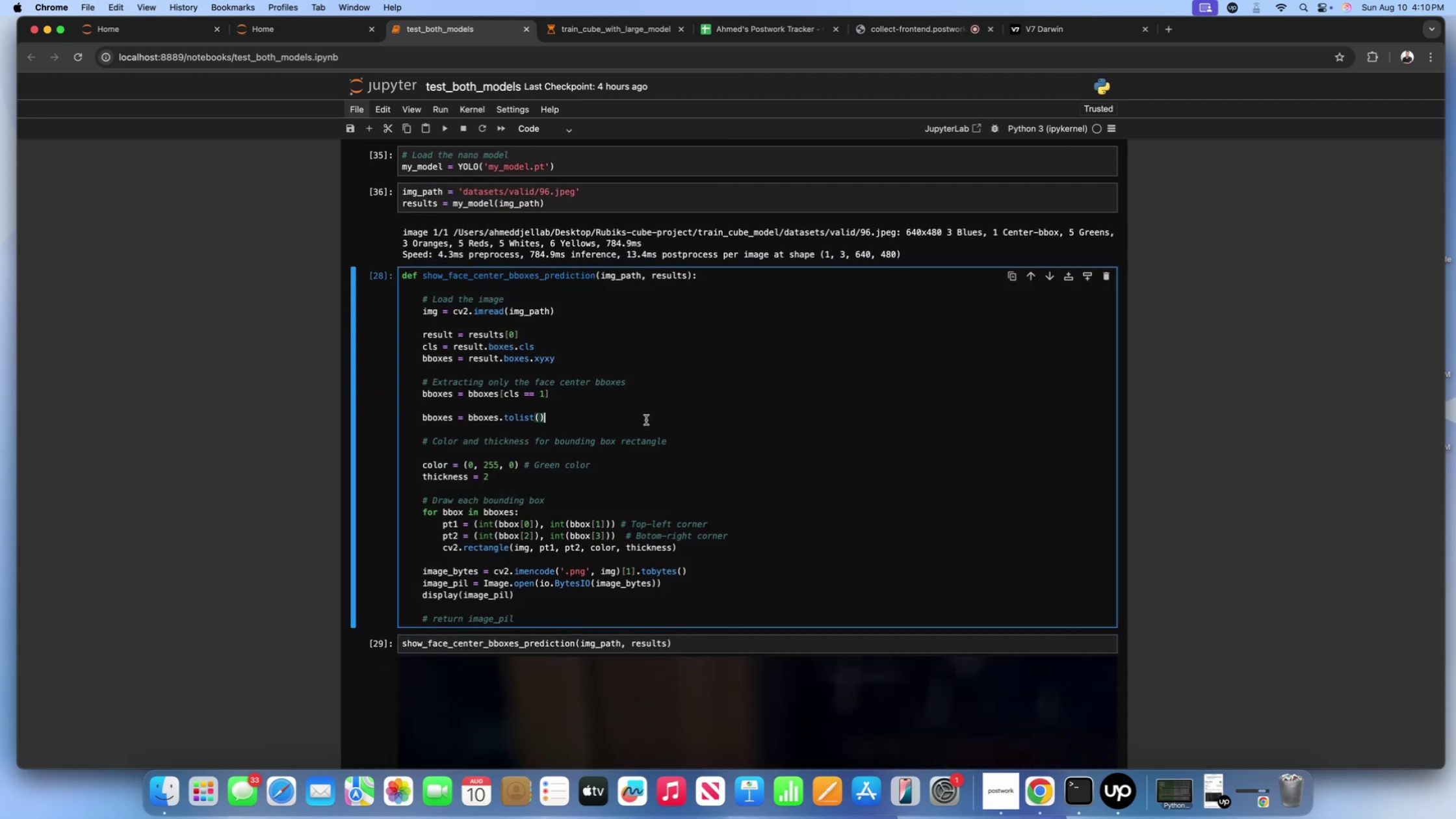 
key(Shift+Enter)
 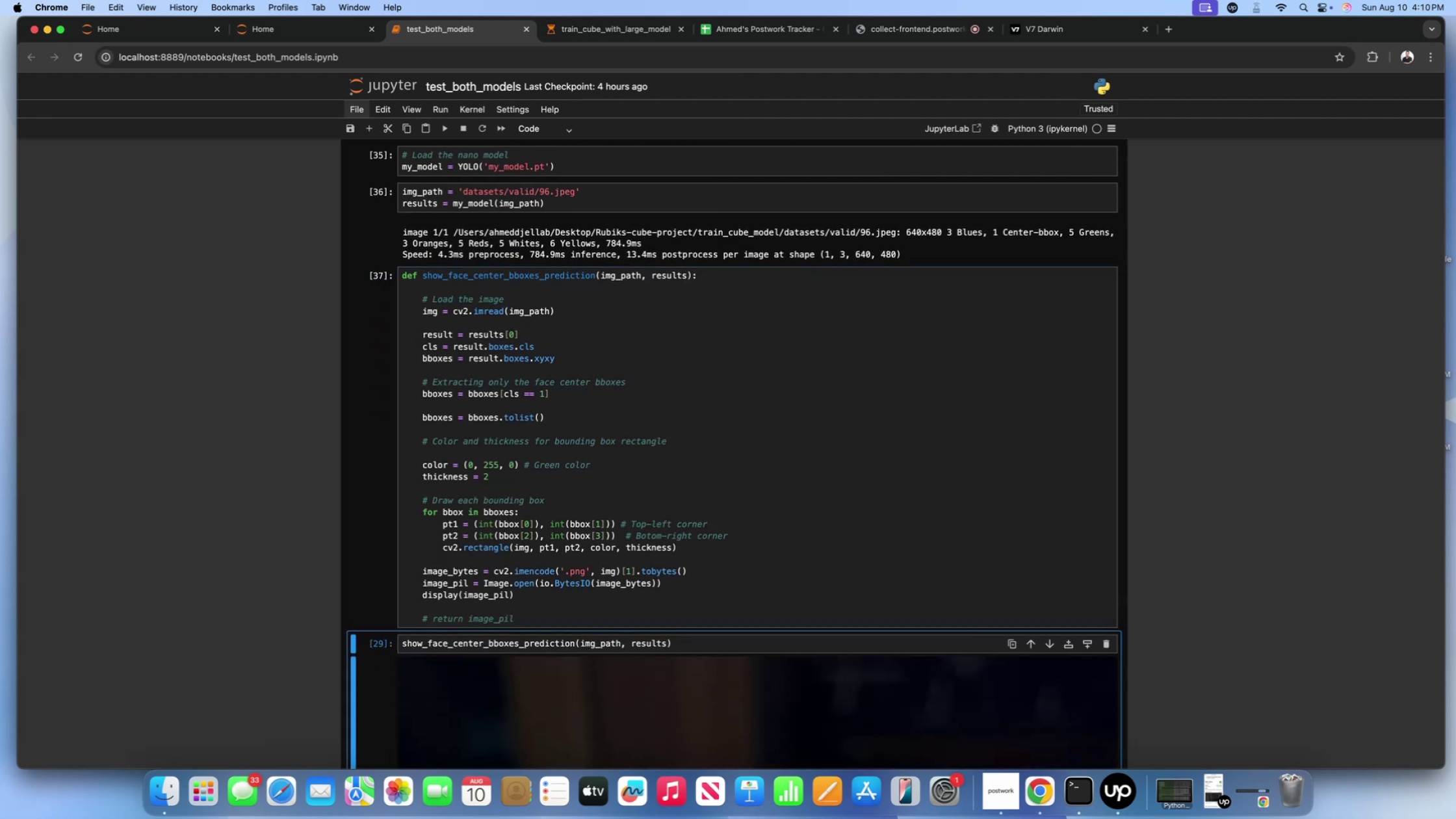 
scroll: coordinate [646, 420], scroll_direction: down, amount: 60.0
 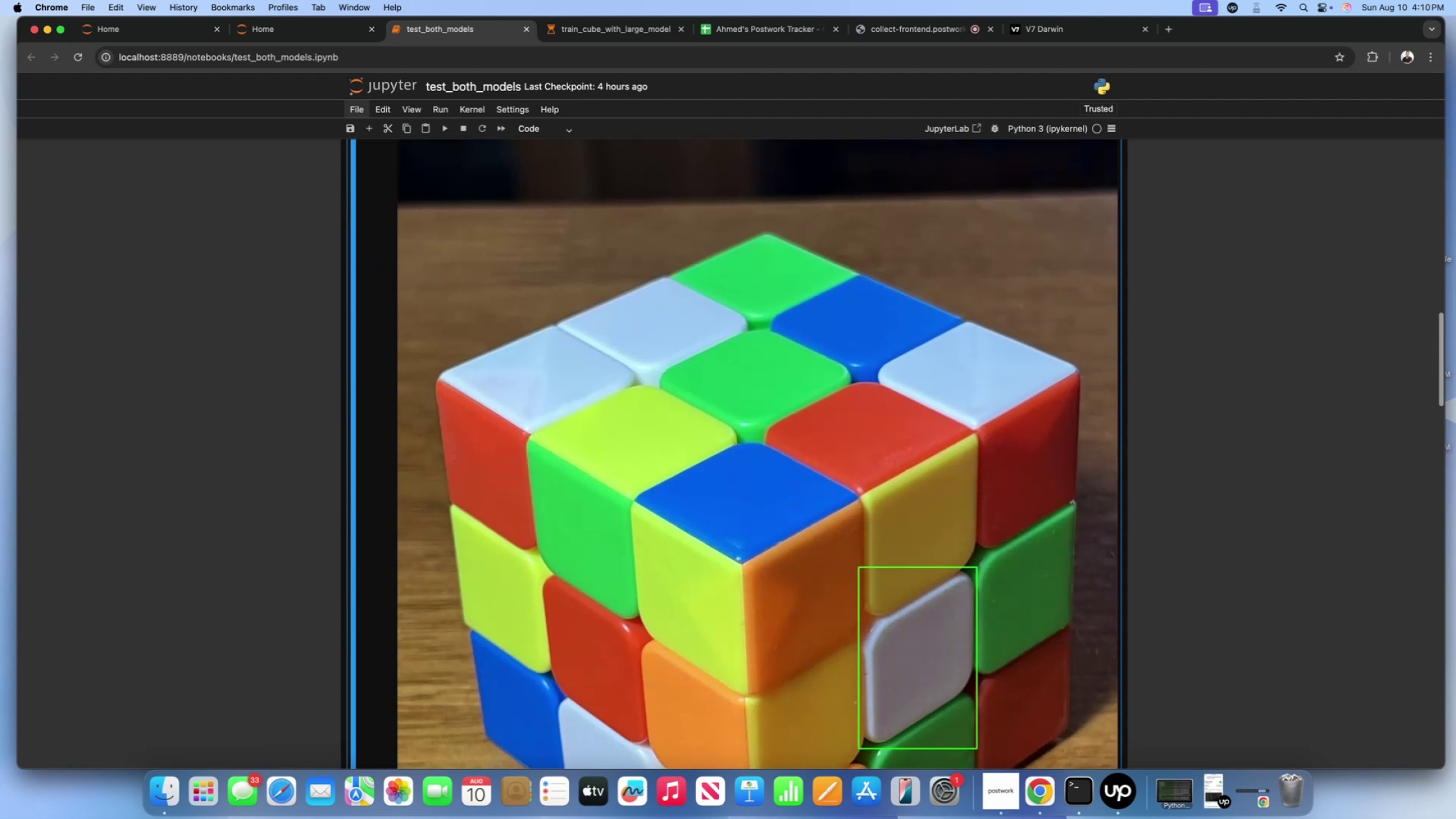 
key(Shift+Enter)
 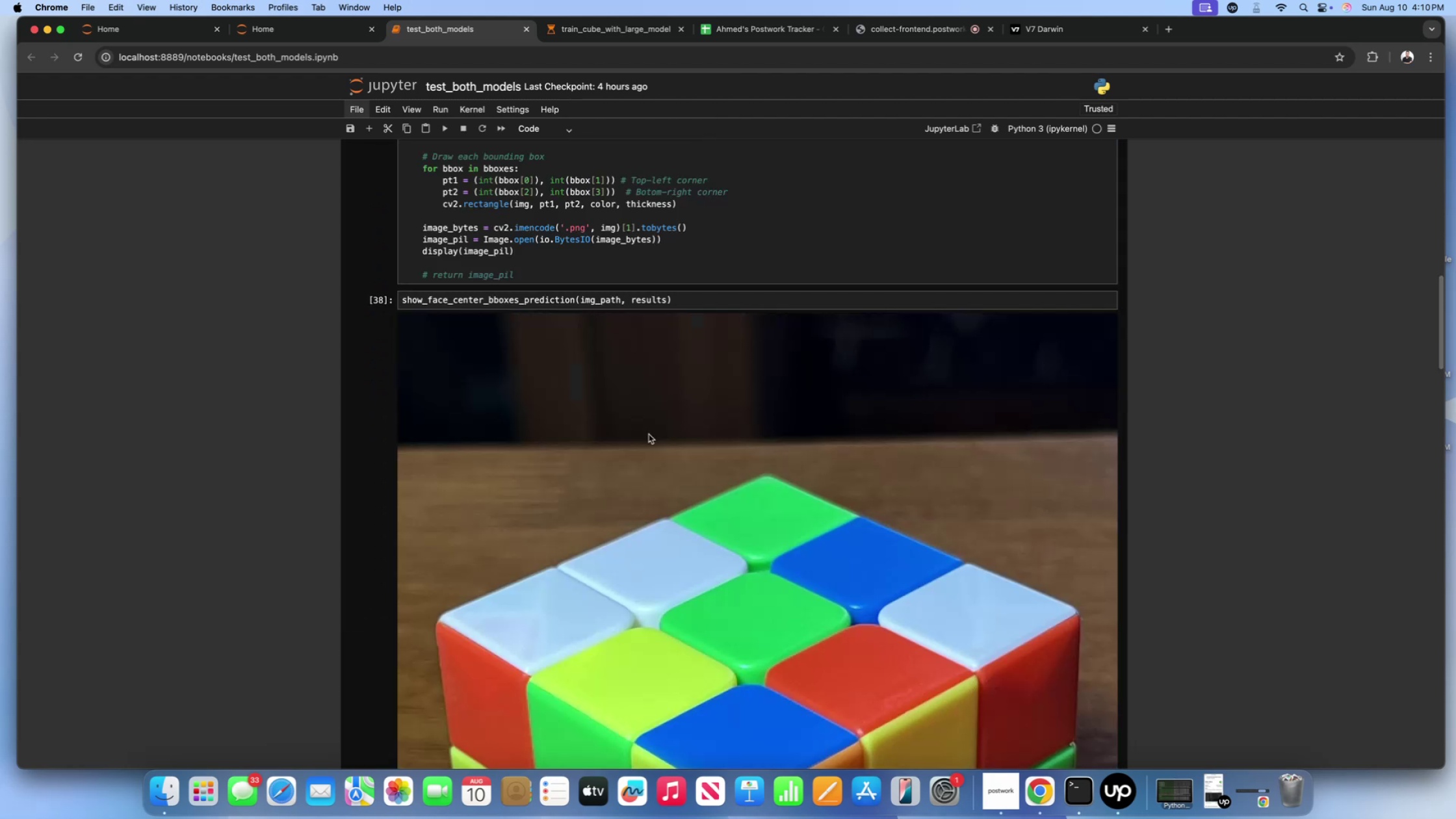 
scroll: coordinate [661, 478], scroll_direction: down, amount: 113.0
 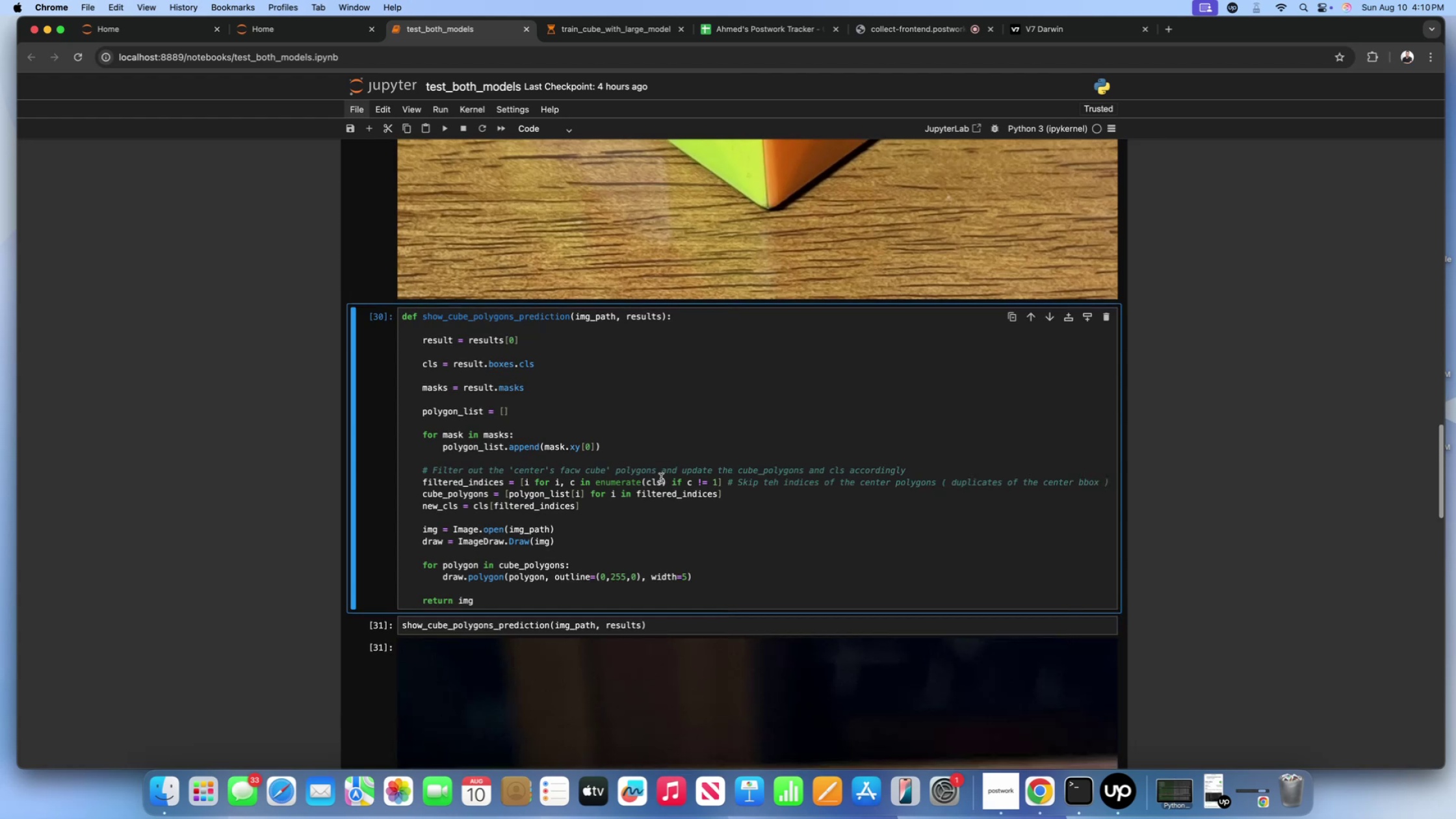 
left_click([661, 478])
 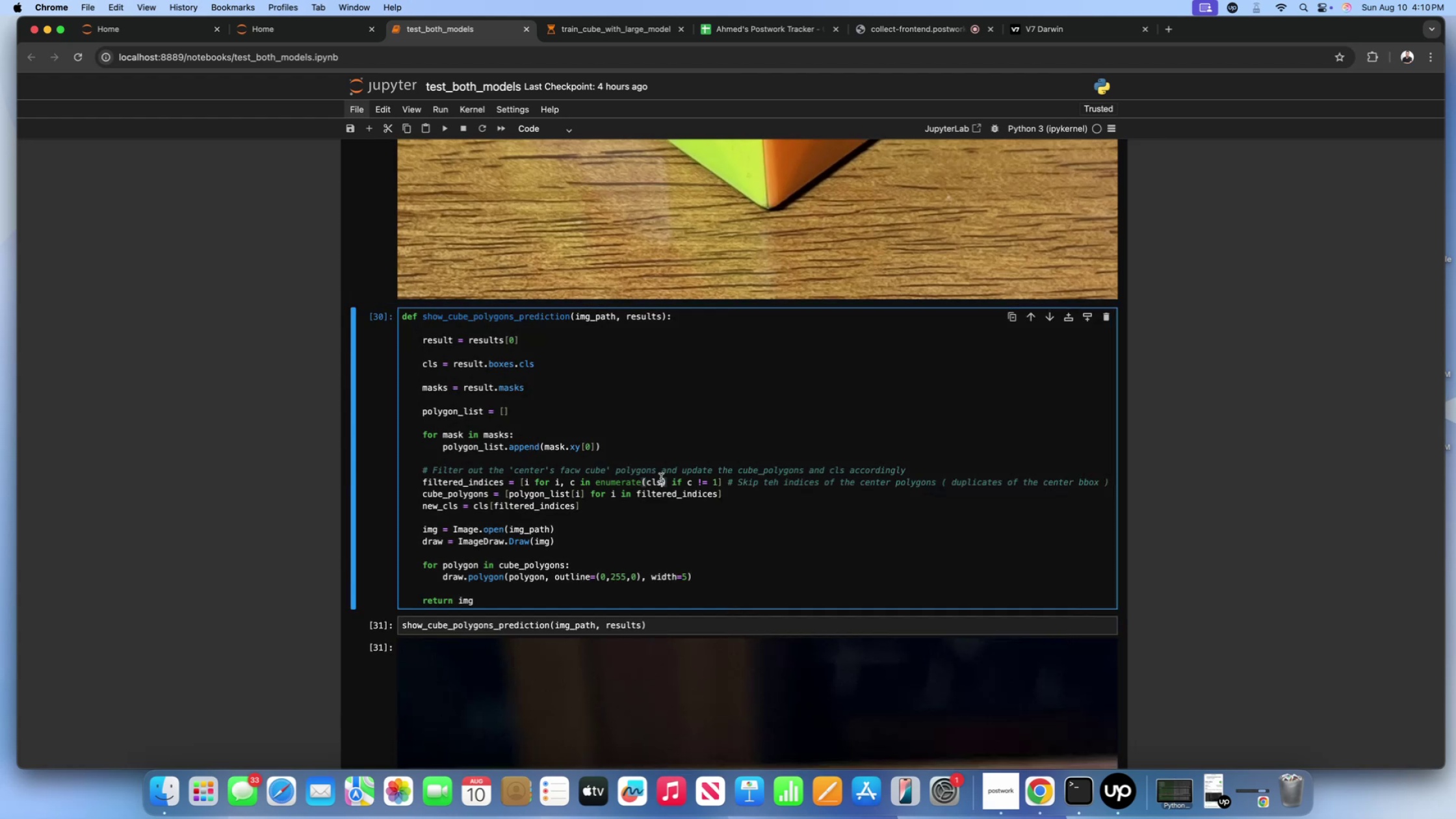 
key(Shift+Enter)
 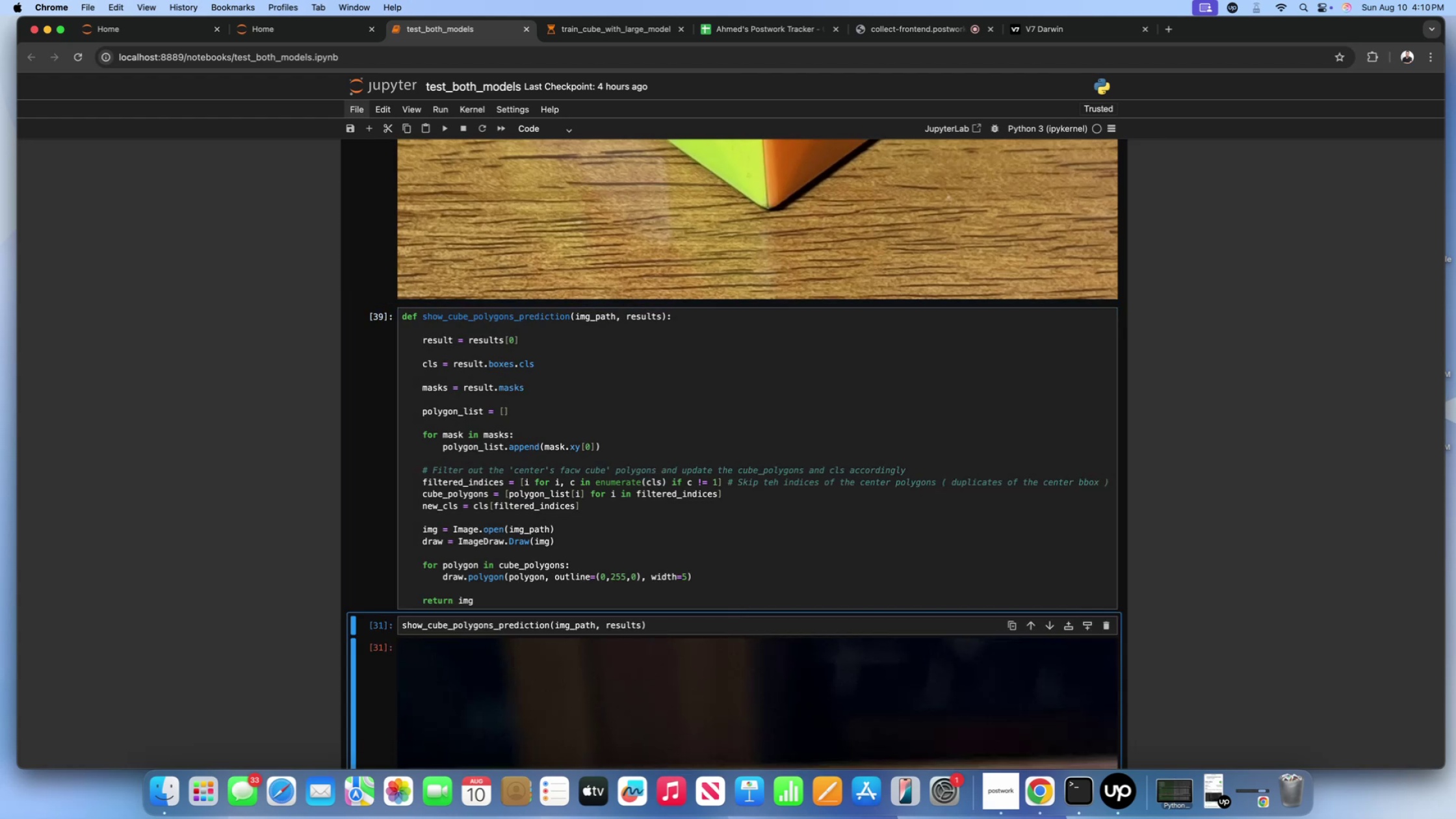 
scroll: coordinate [661, 478], scroll_direction: down, amount: 95.0
 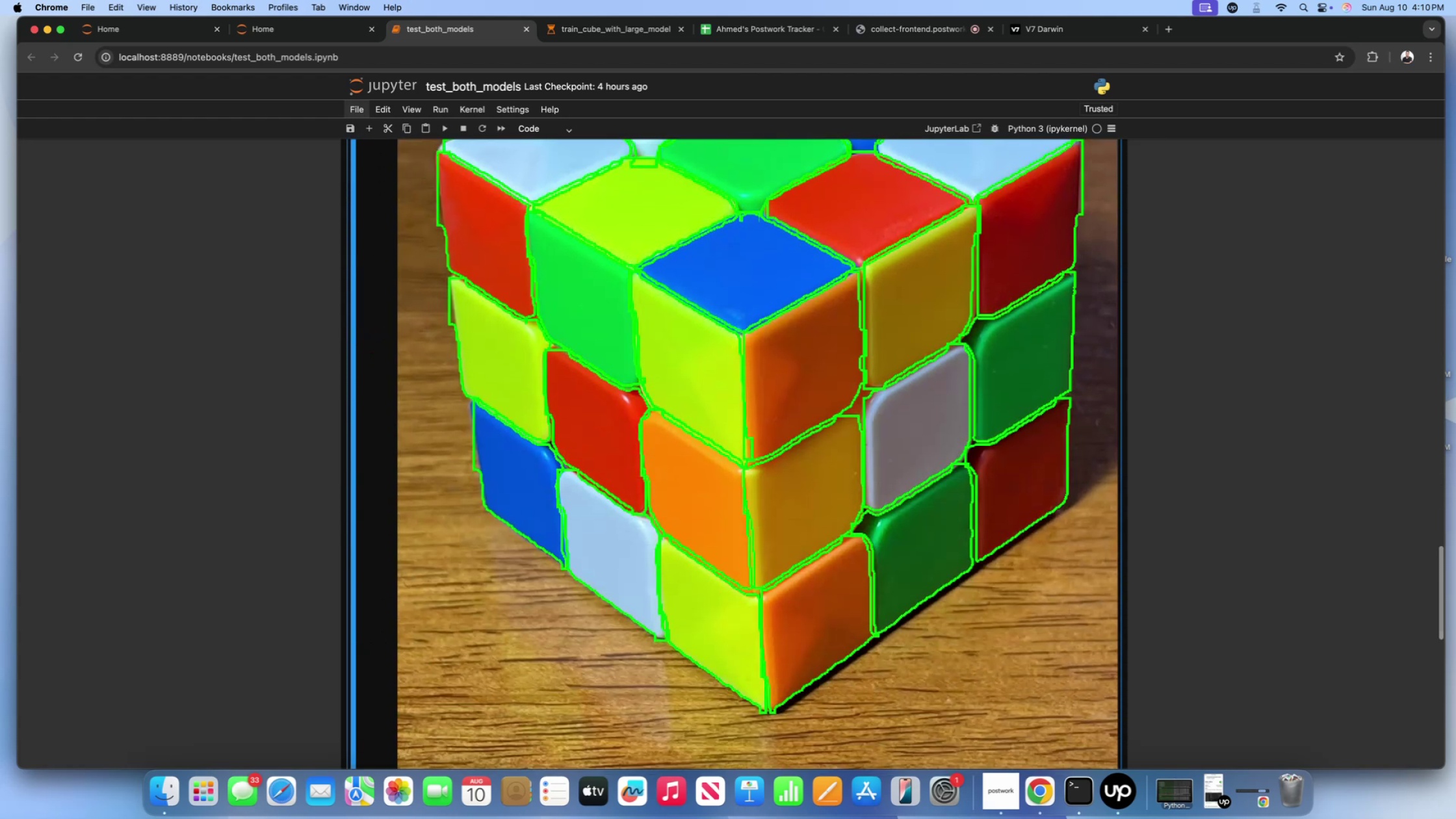 
scroll: coordinate [661, 478], scroll_direction: up, amount: 58.0
 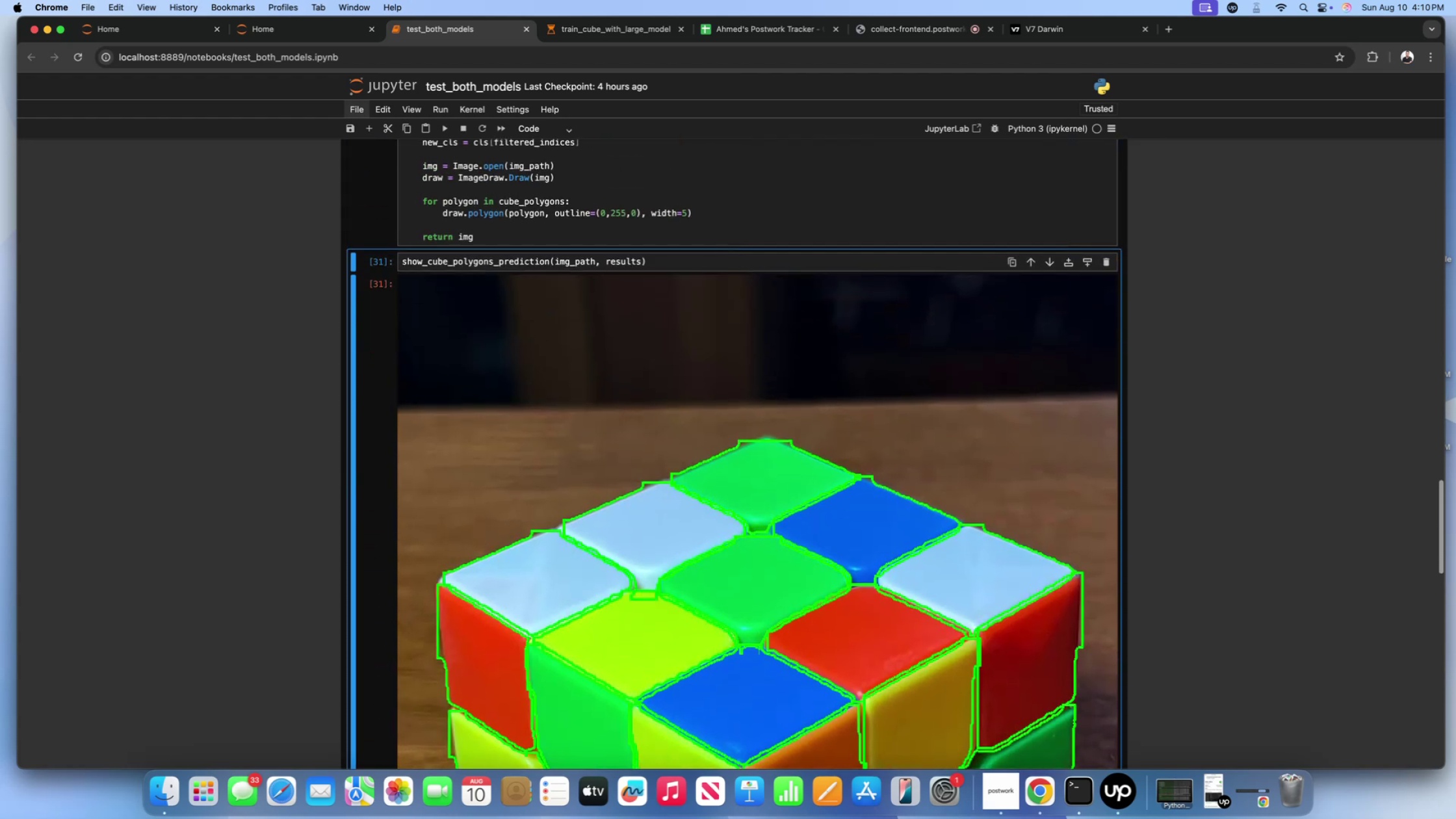 
key(Shift+Enter)
 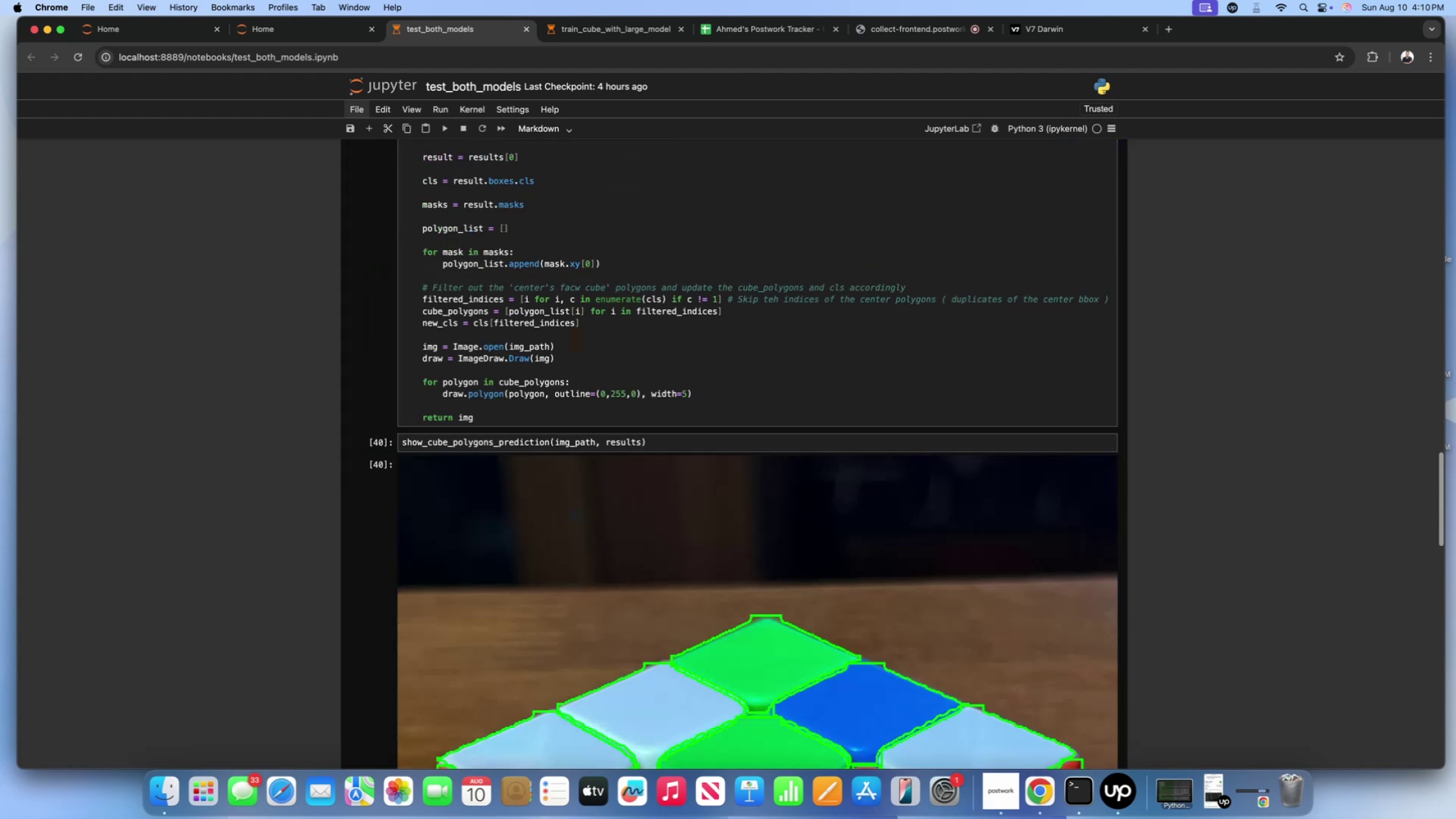 
scroll: coordinate [588, 406], scroll_direction: up, amount: 206.0
 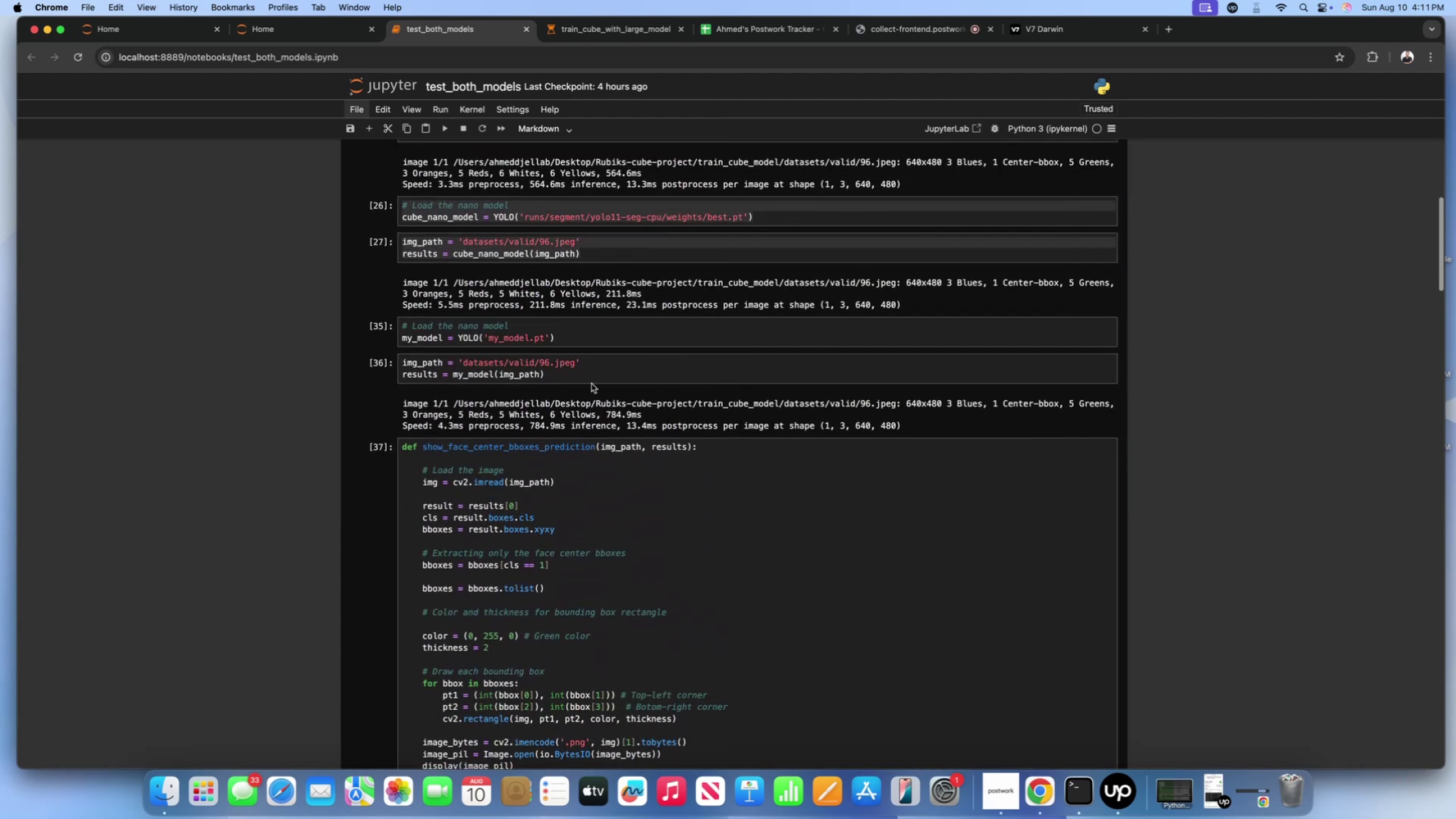 
left_click([592, 384])
 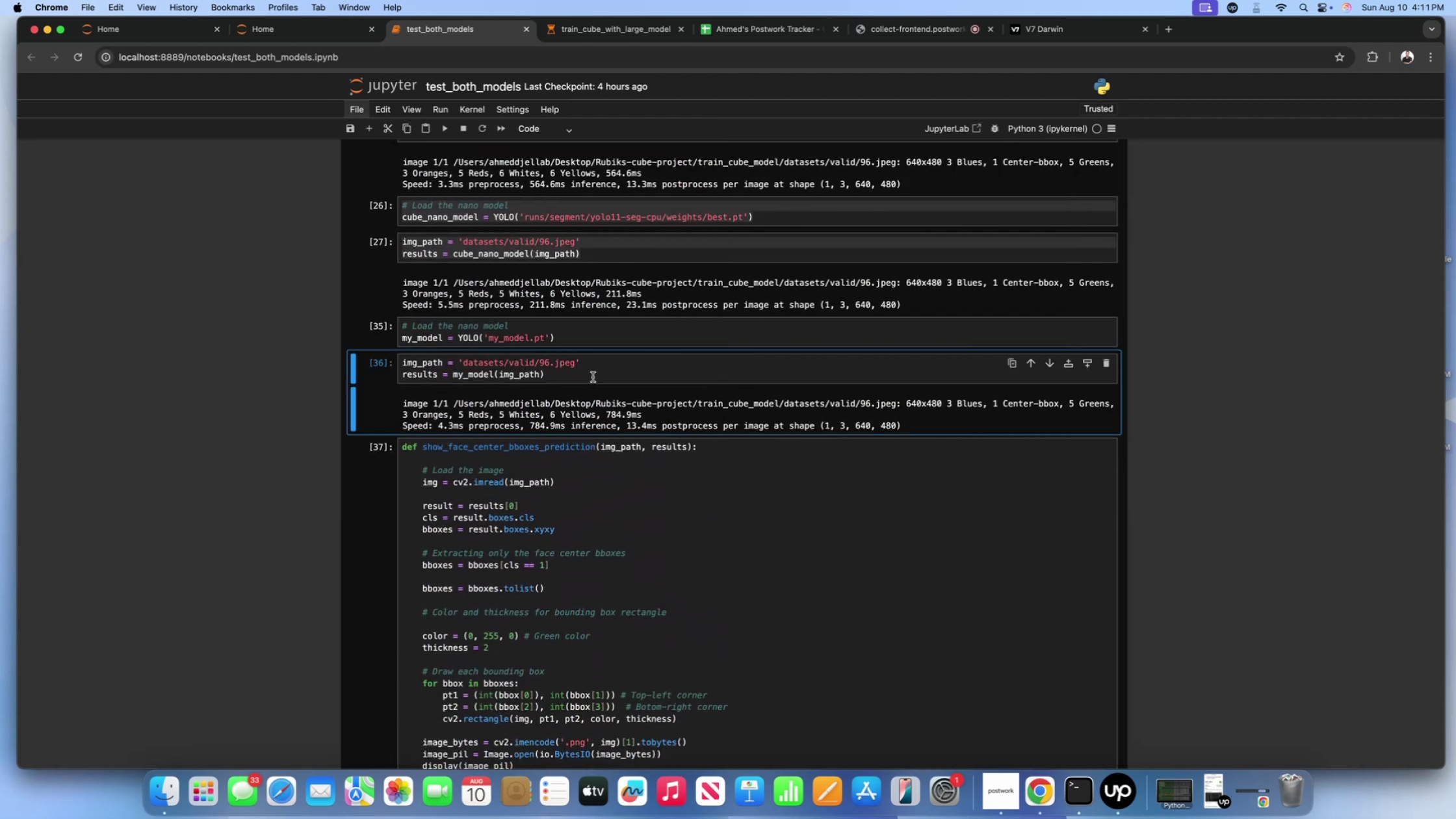 
left_click([592, 376])
 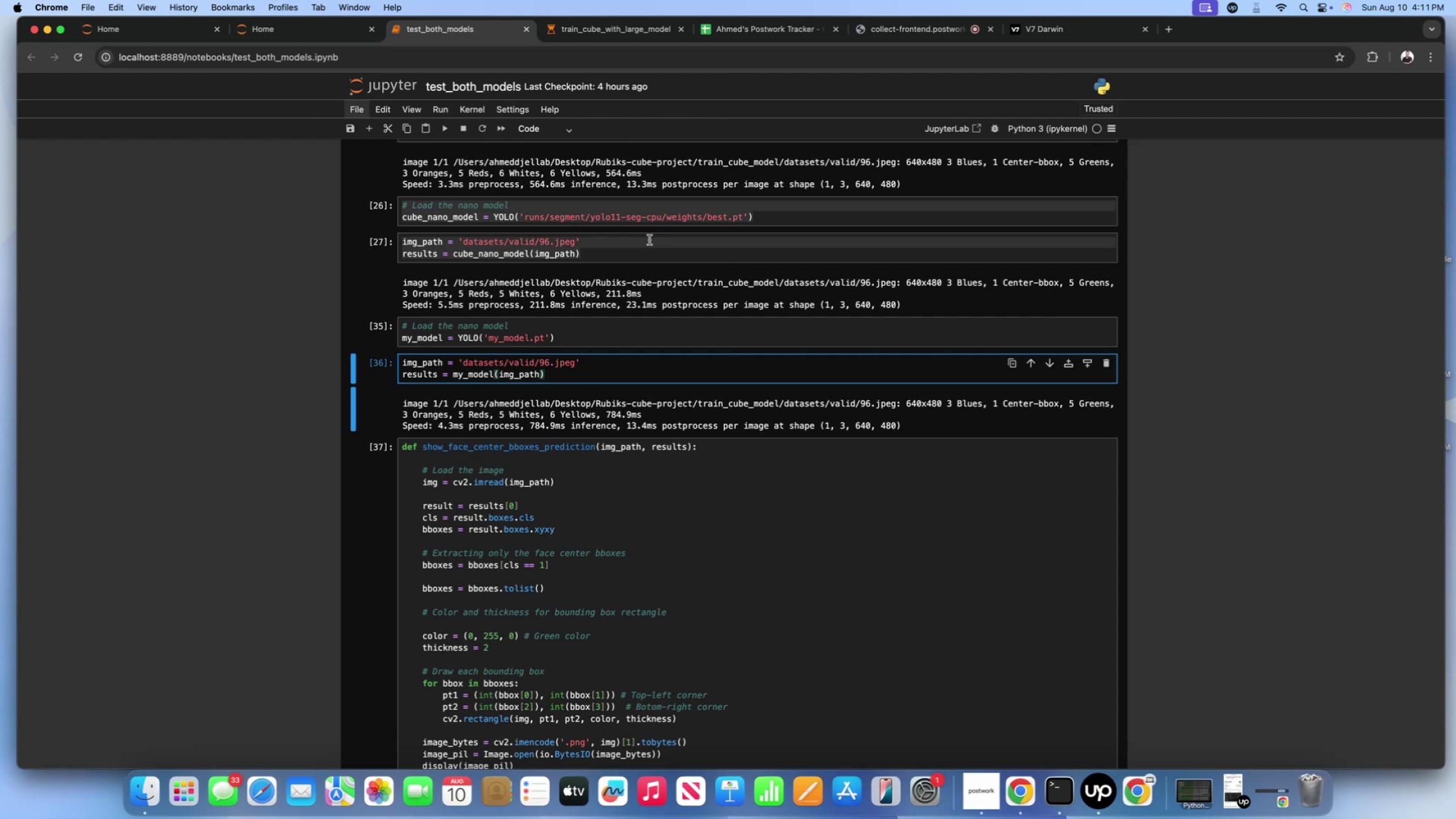 
wait(14.46)
 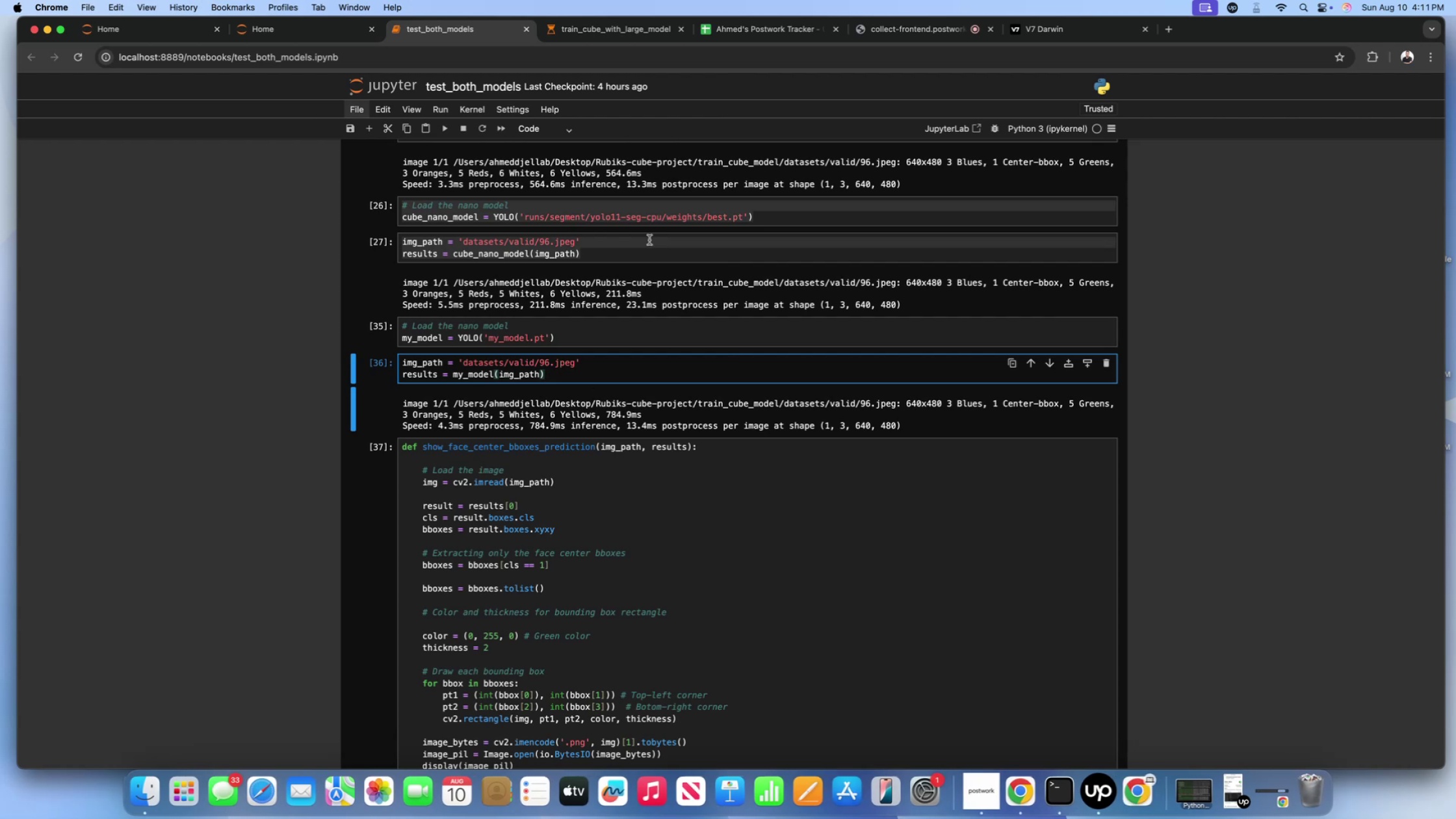 
left_click([696, 332])
 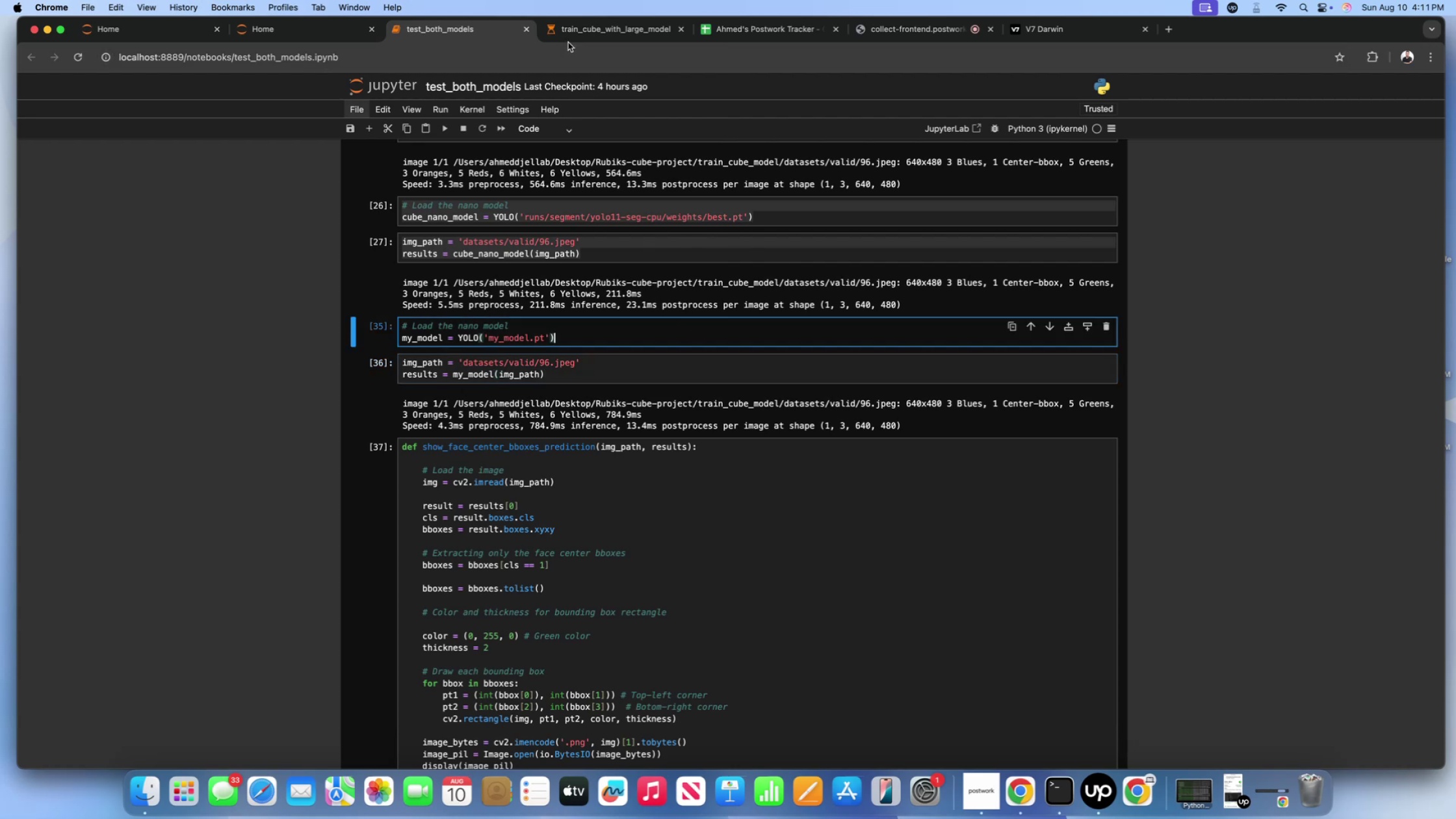 
left_click([569, 34])
 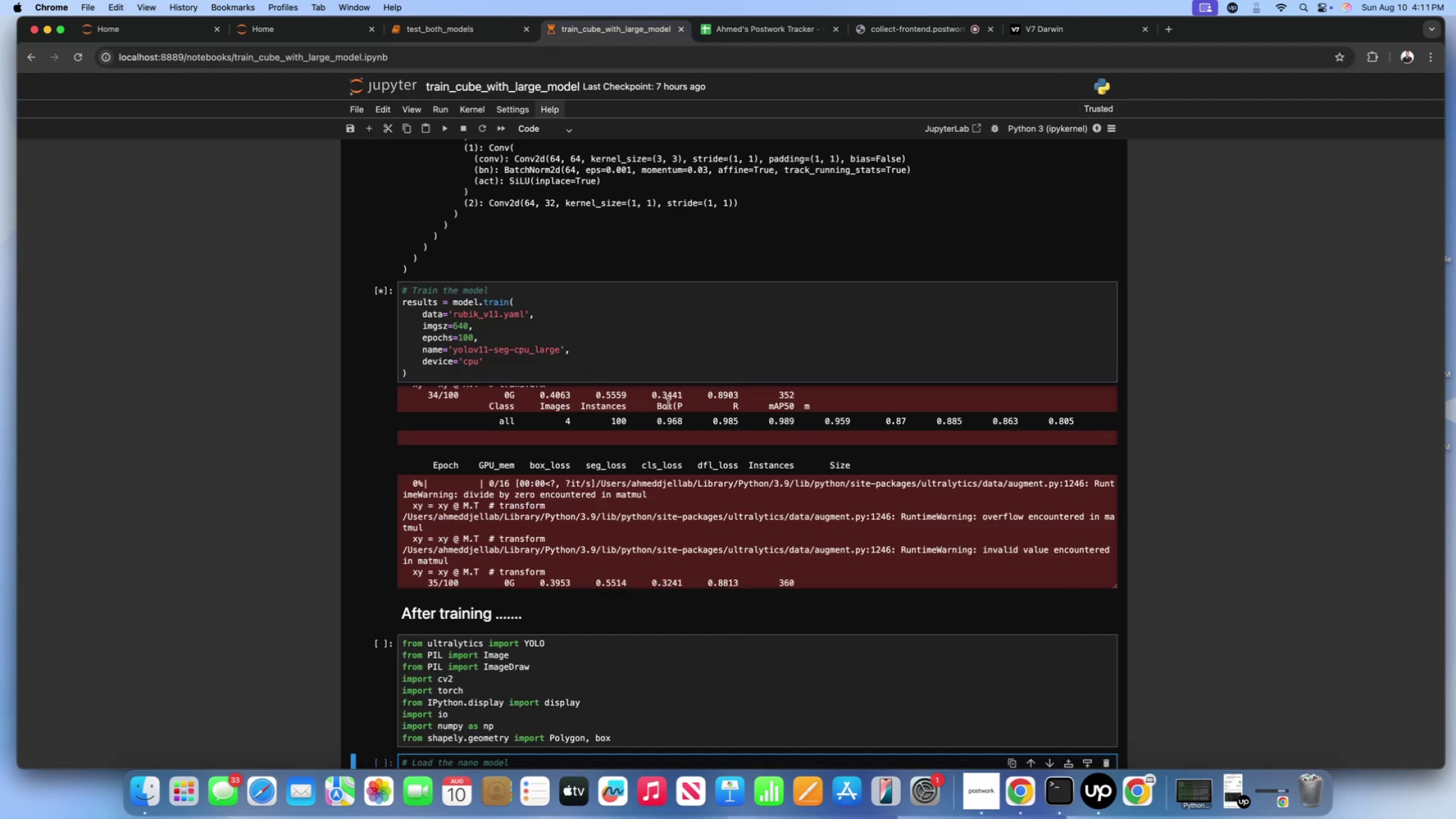 
scroll: coordinate [286, 450], scroll_direction: down, amount: 108.0
 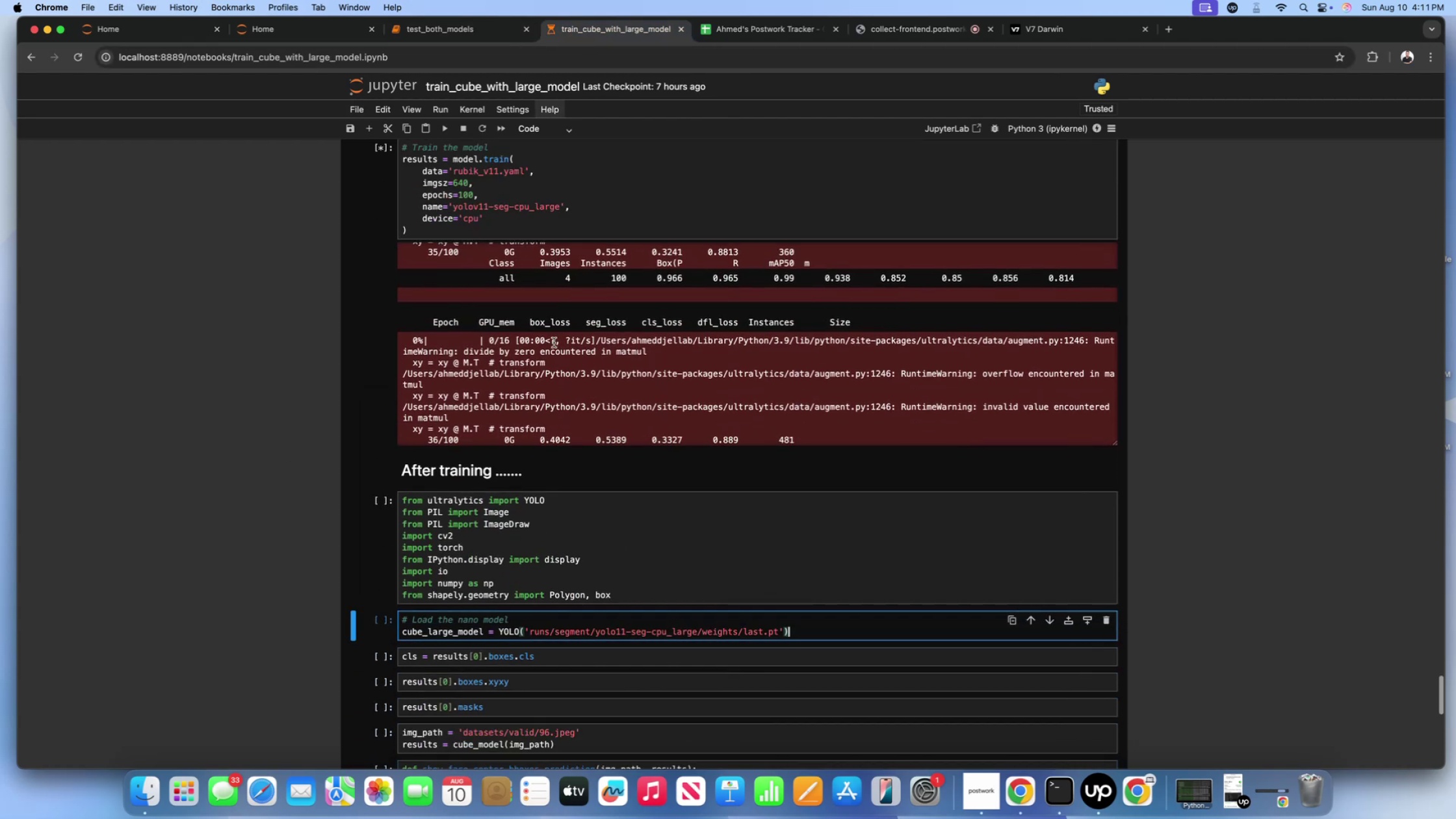 
left_click([554, 343])
 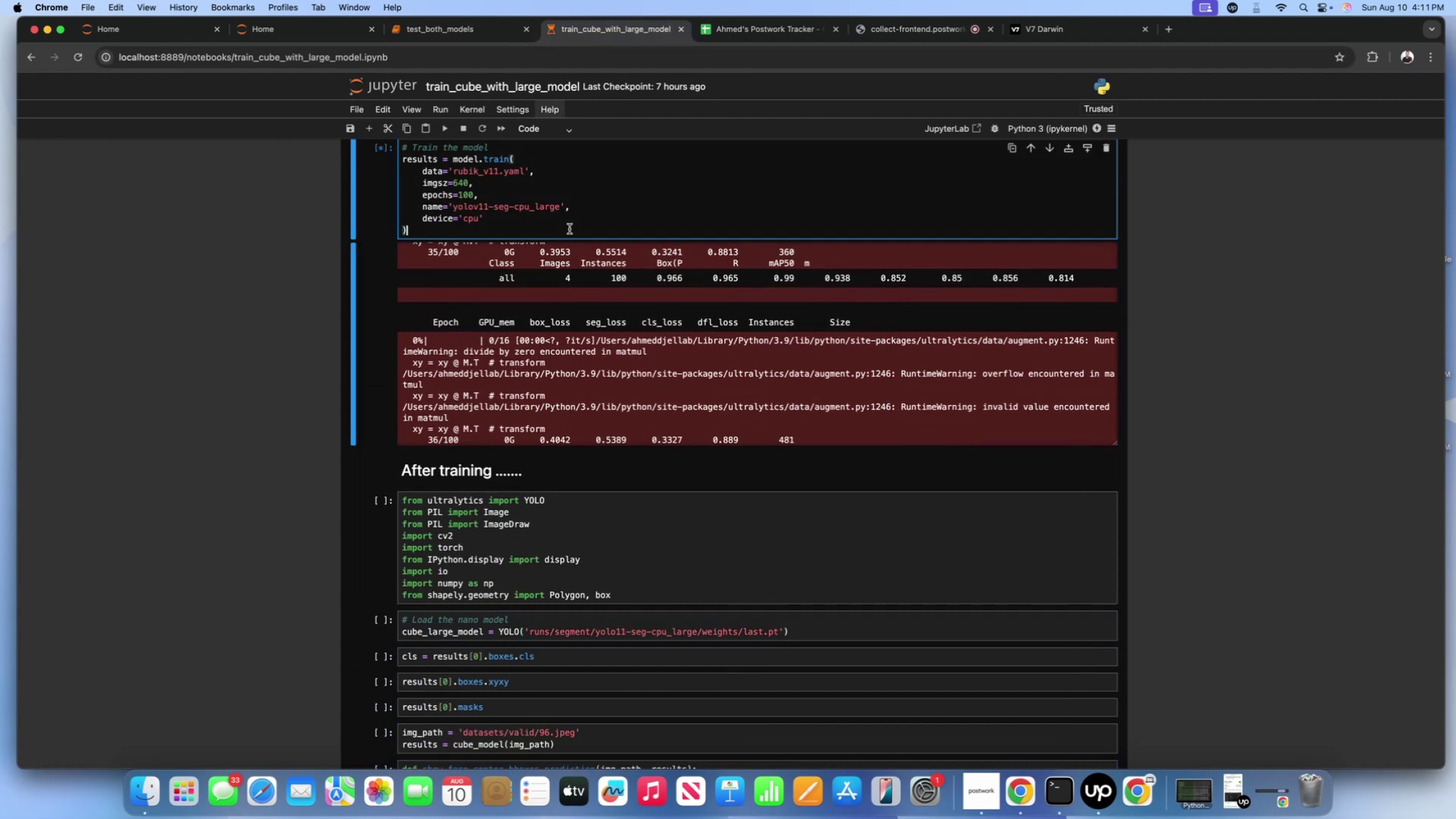 
double_click([581, 205])
 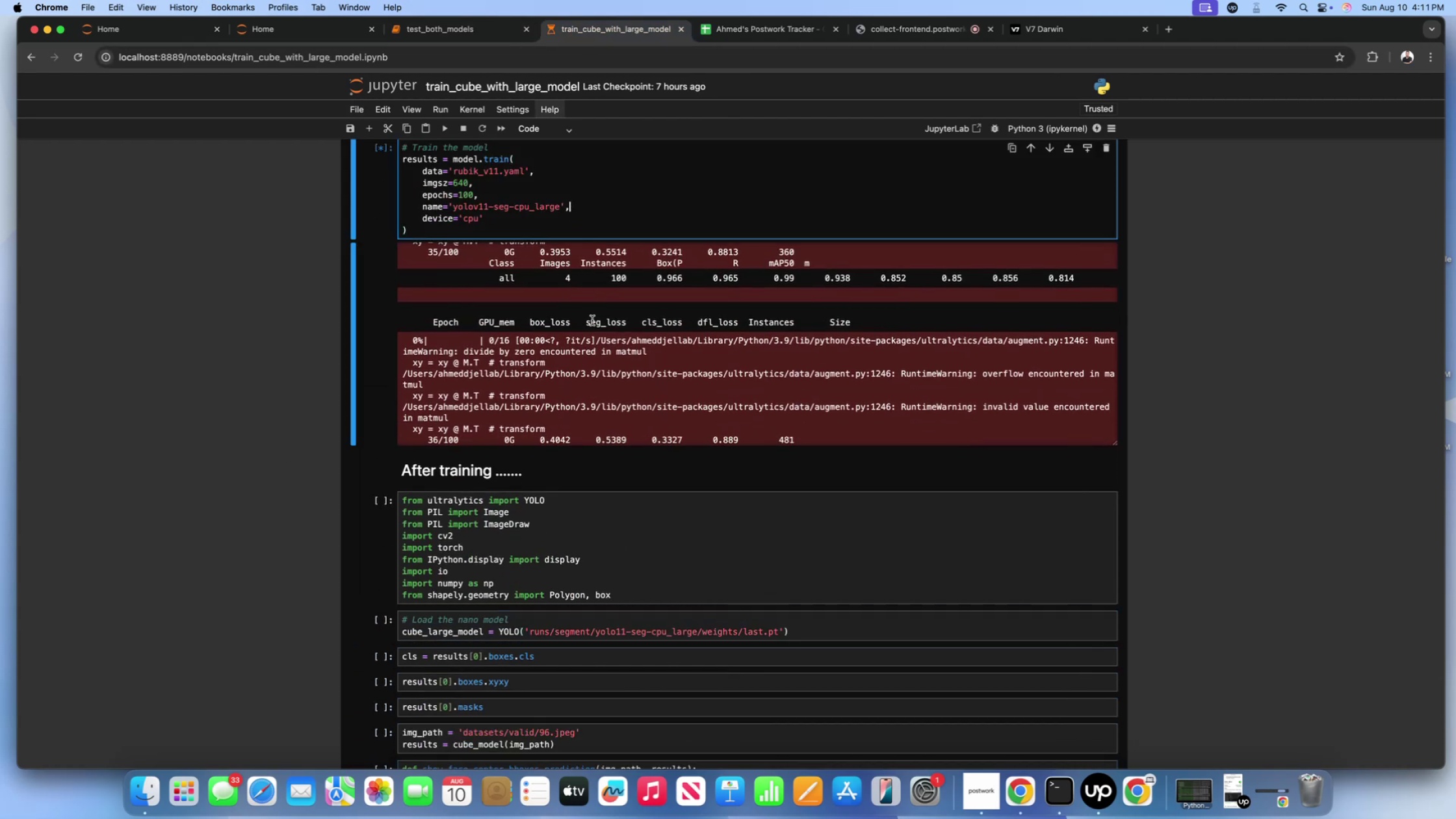 
triple_click([592, 320])
 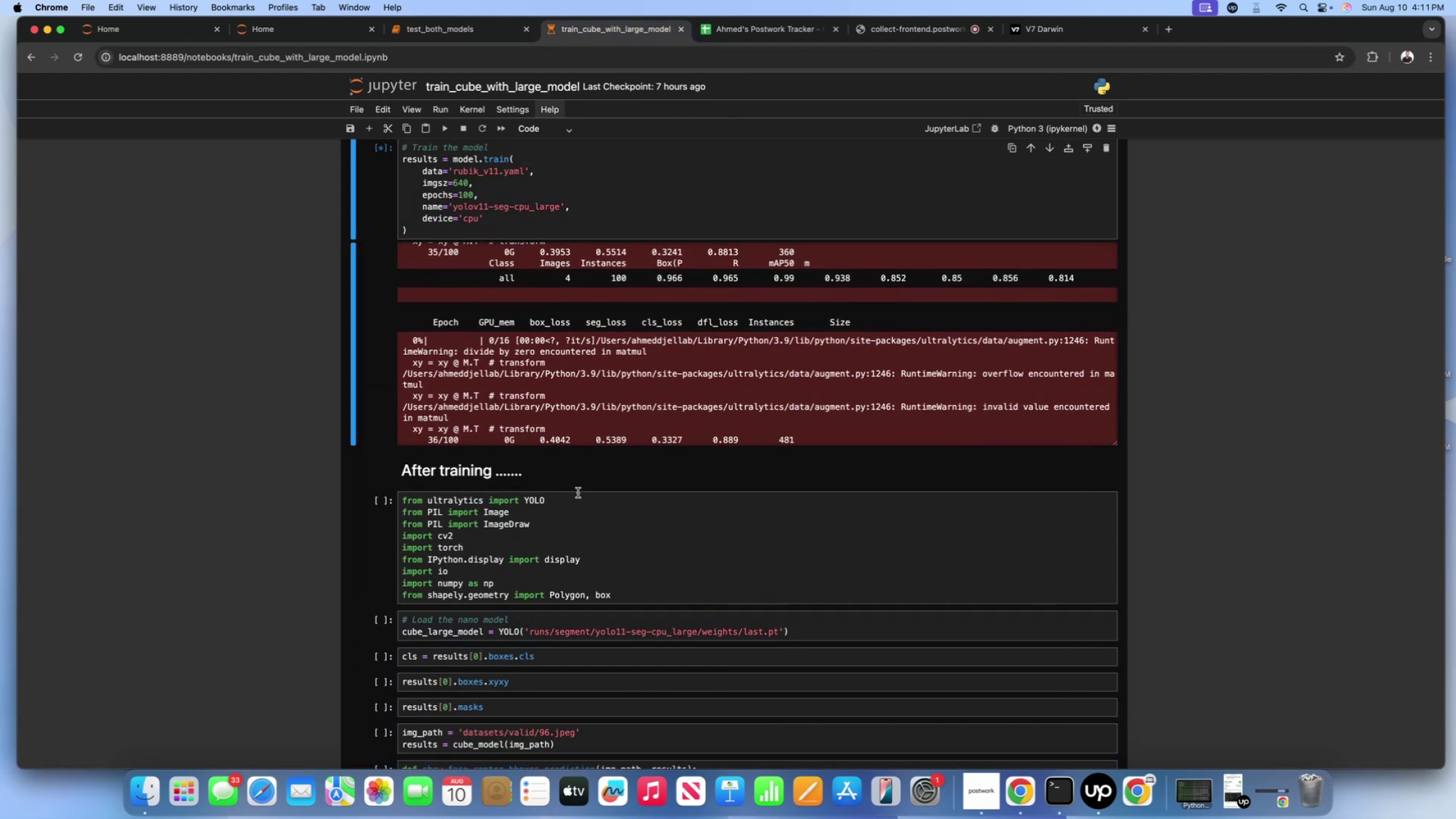 
left_click([577, 508])
 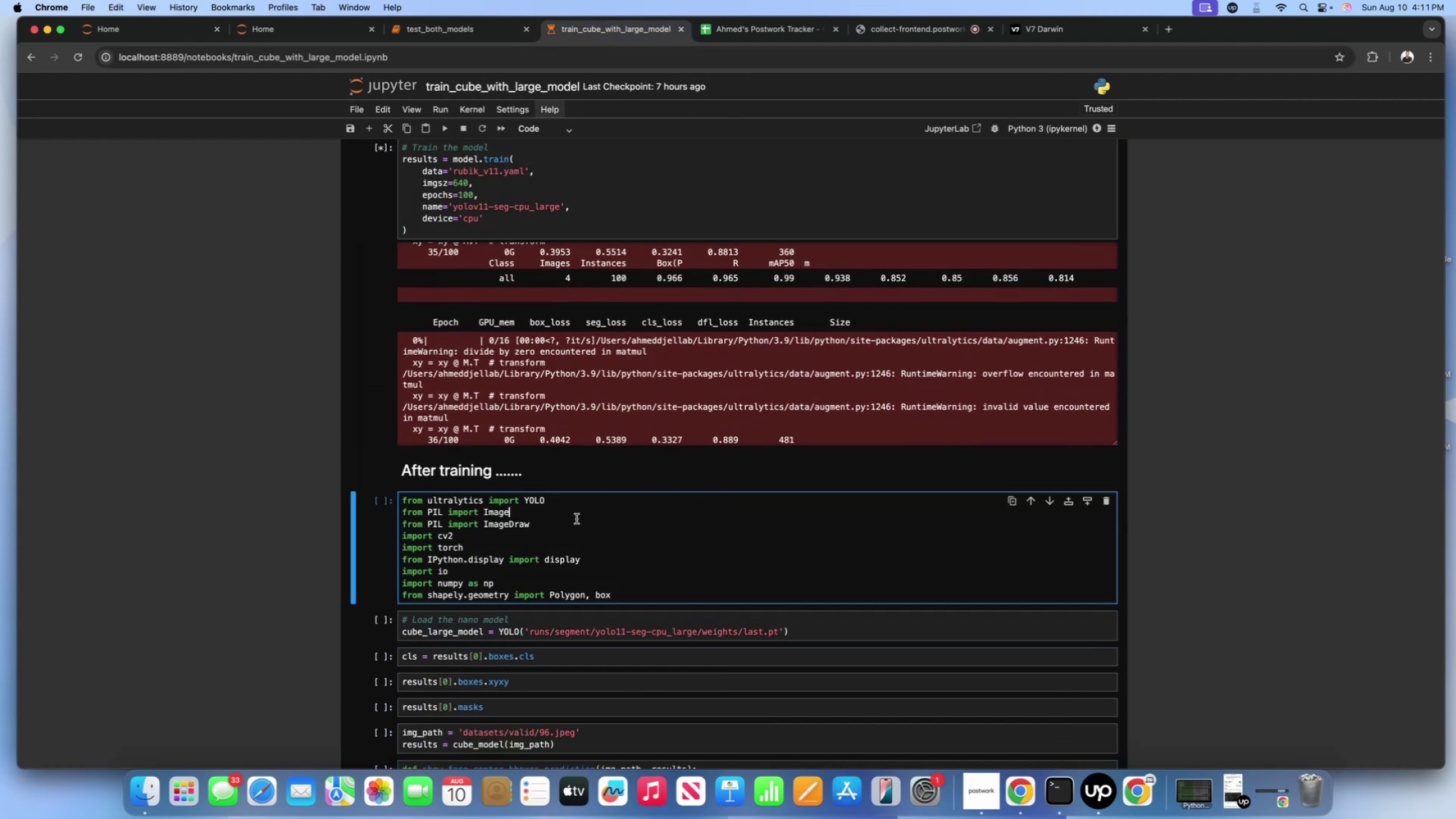 
left_click([577, 519])
 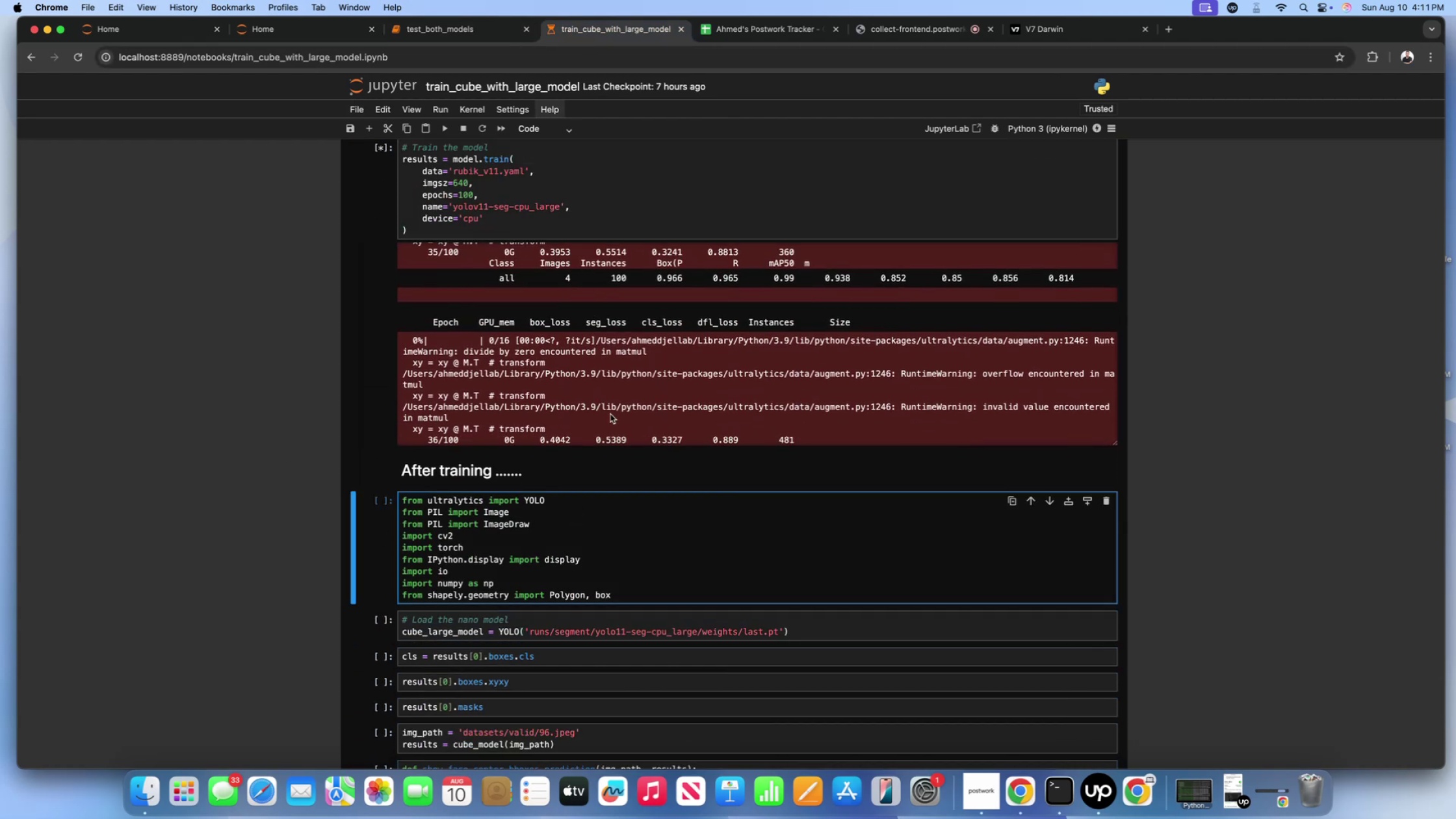 
left_click([610, 414])
 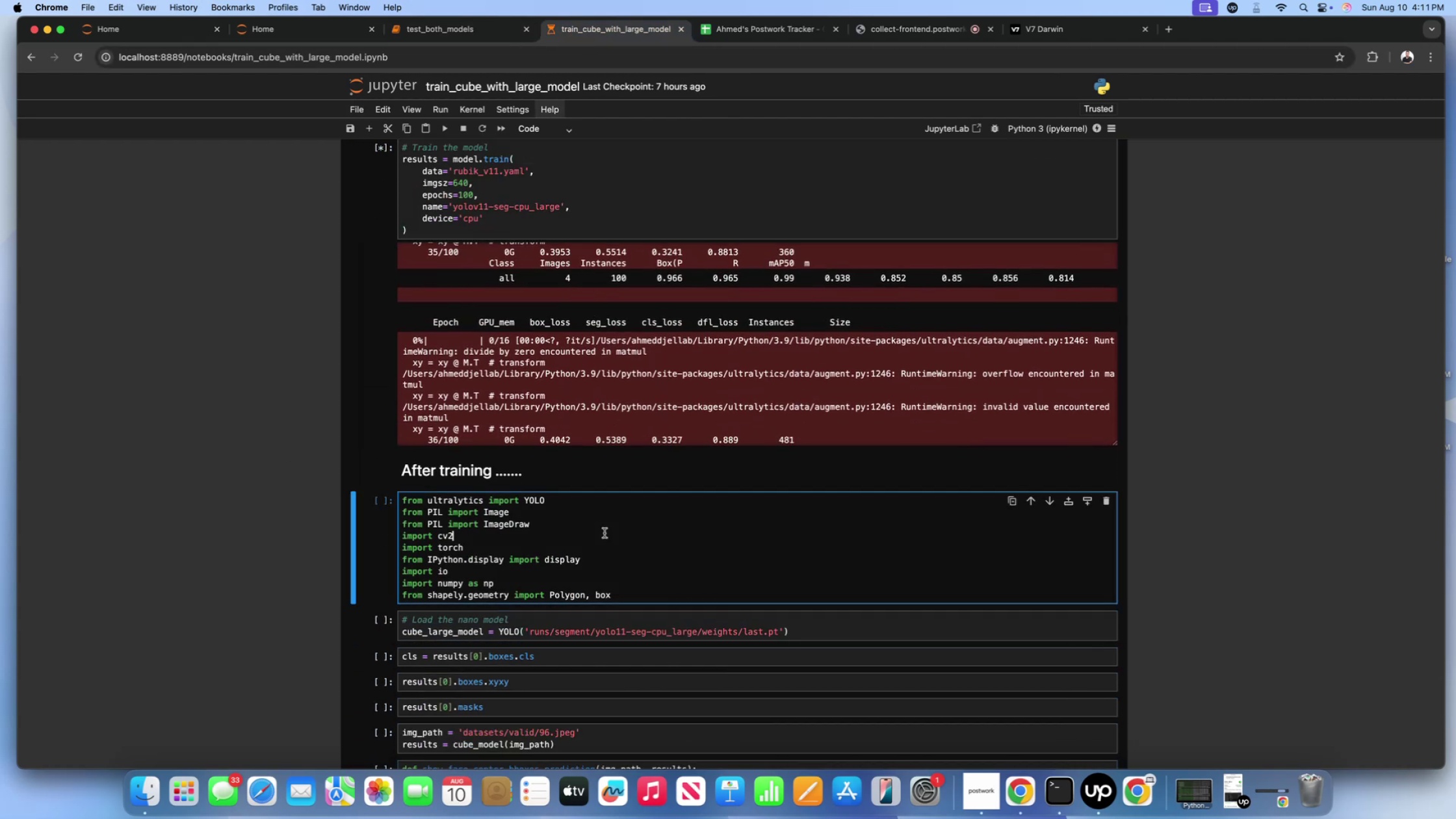 
double_click([611, 513])
 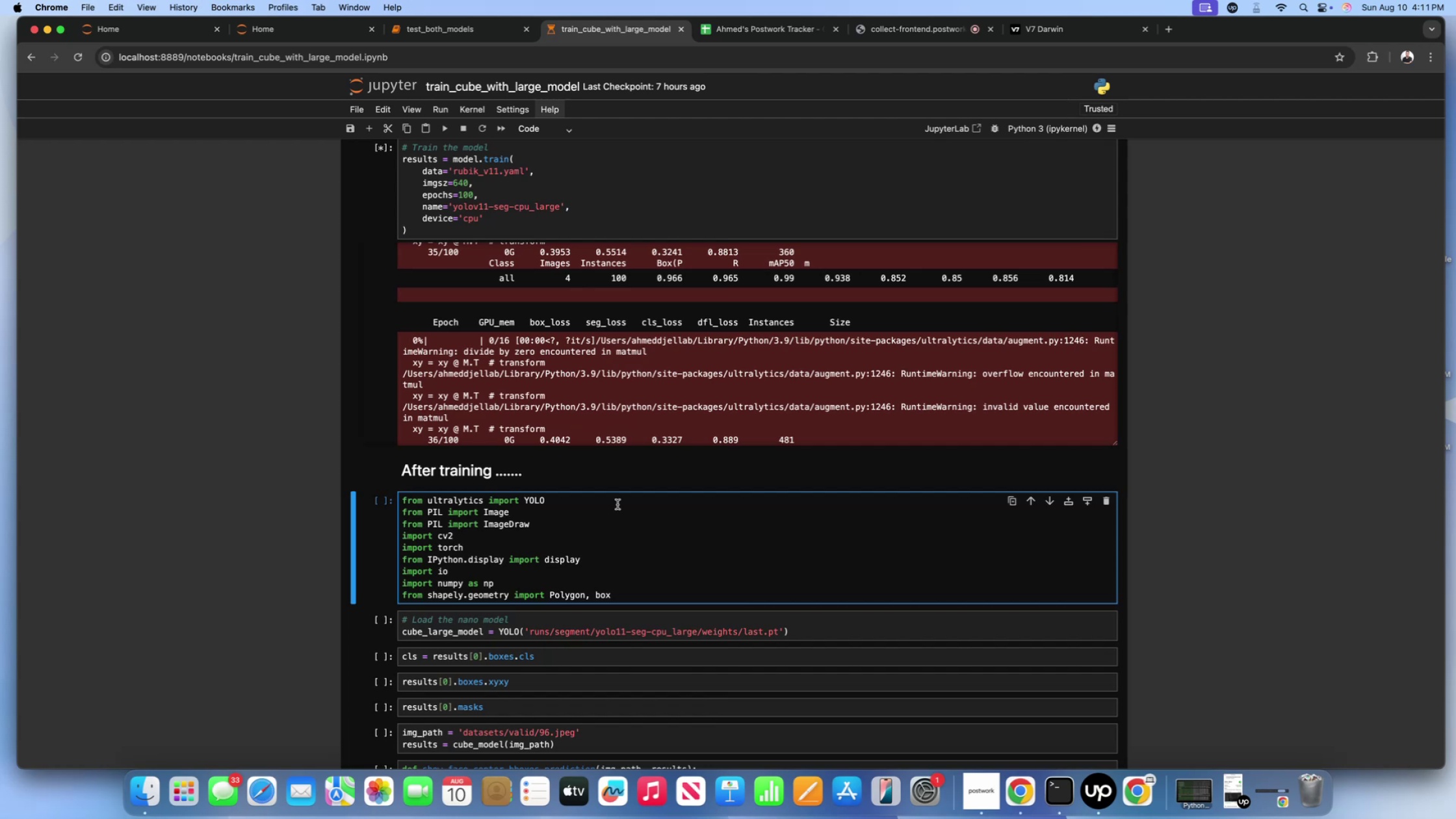 
left_click([618, 504])
 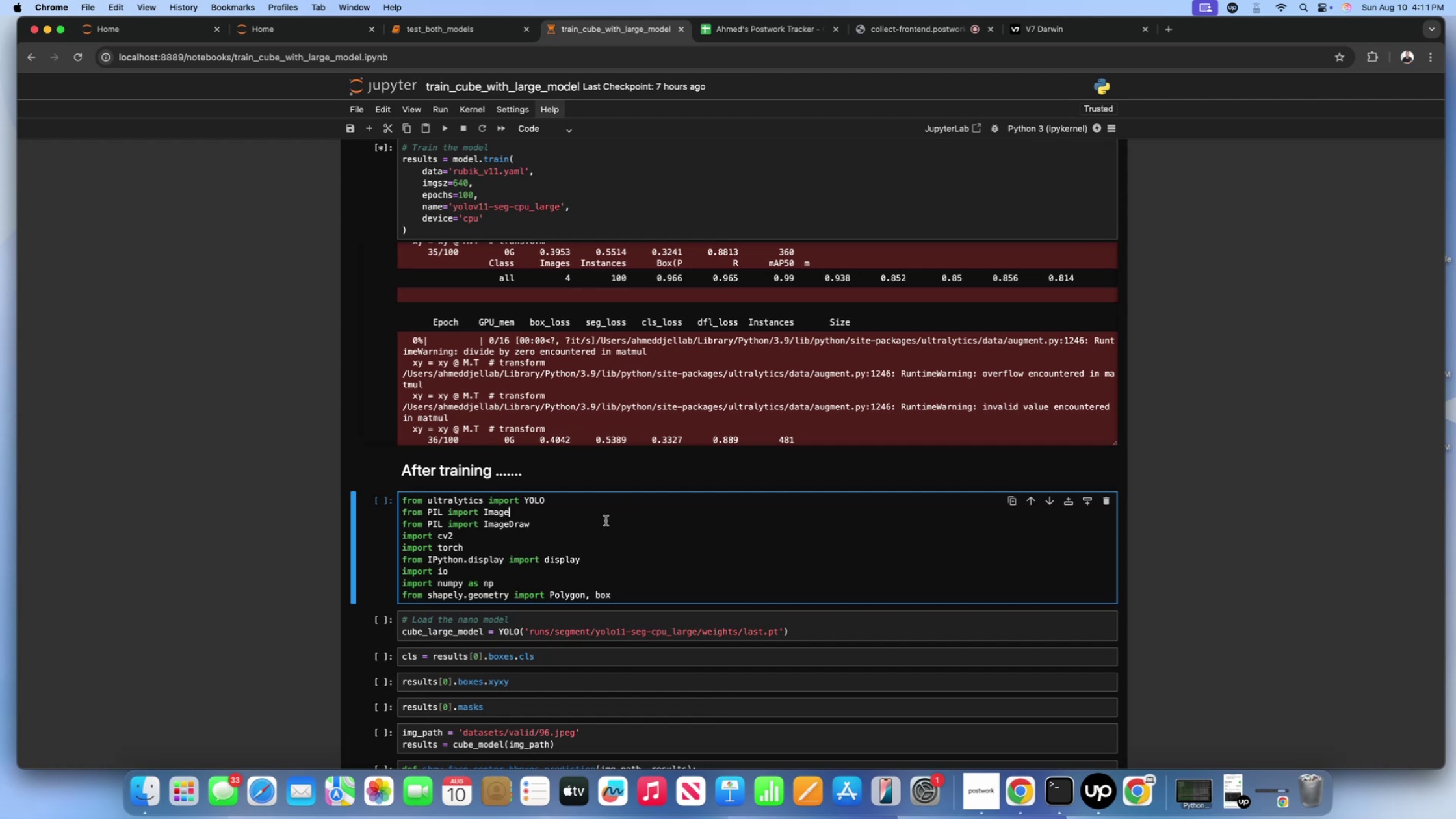 
double_click([603, 526])
 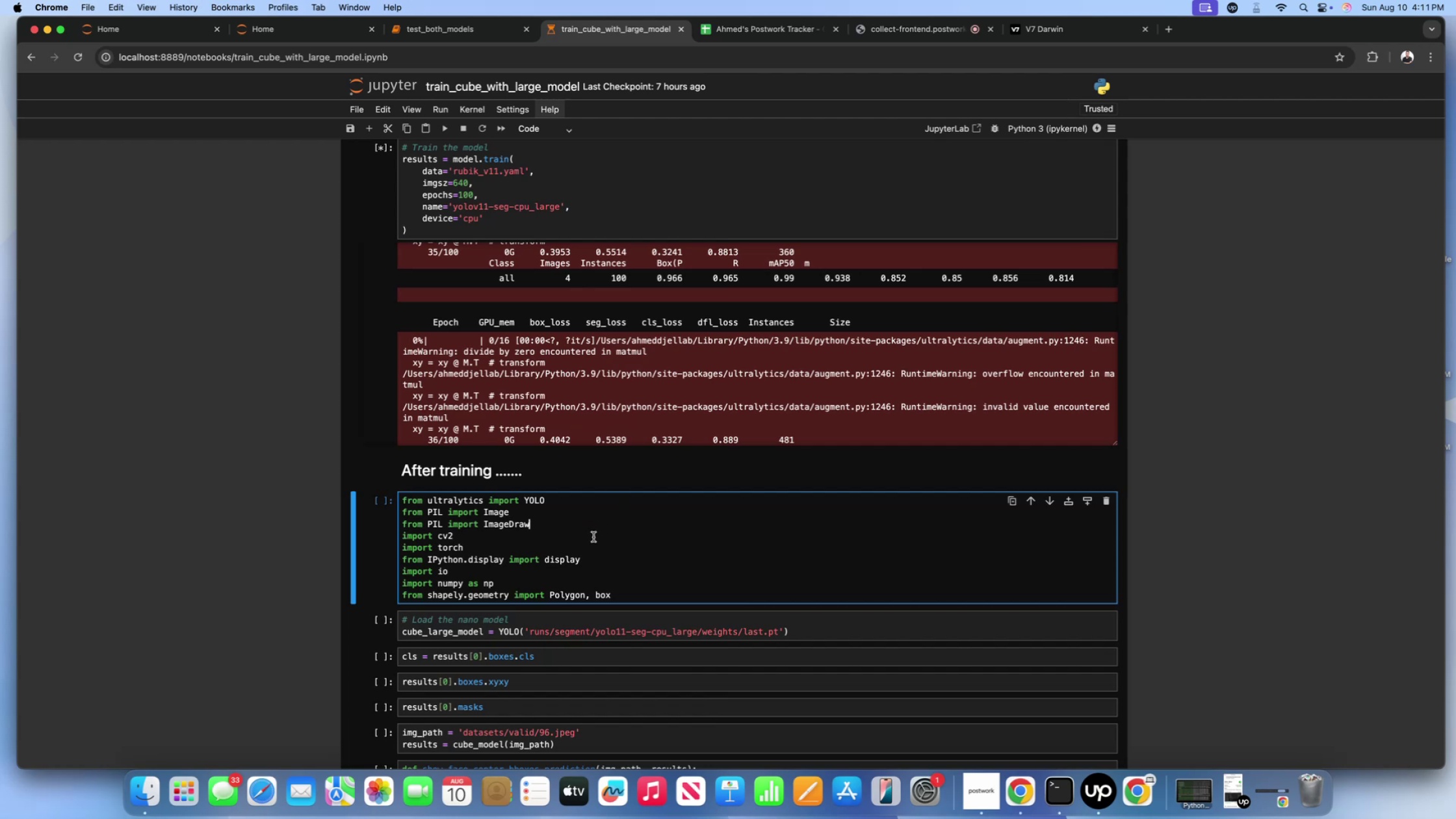 
triple_click([593, 537])
 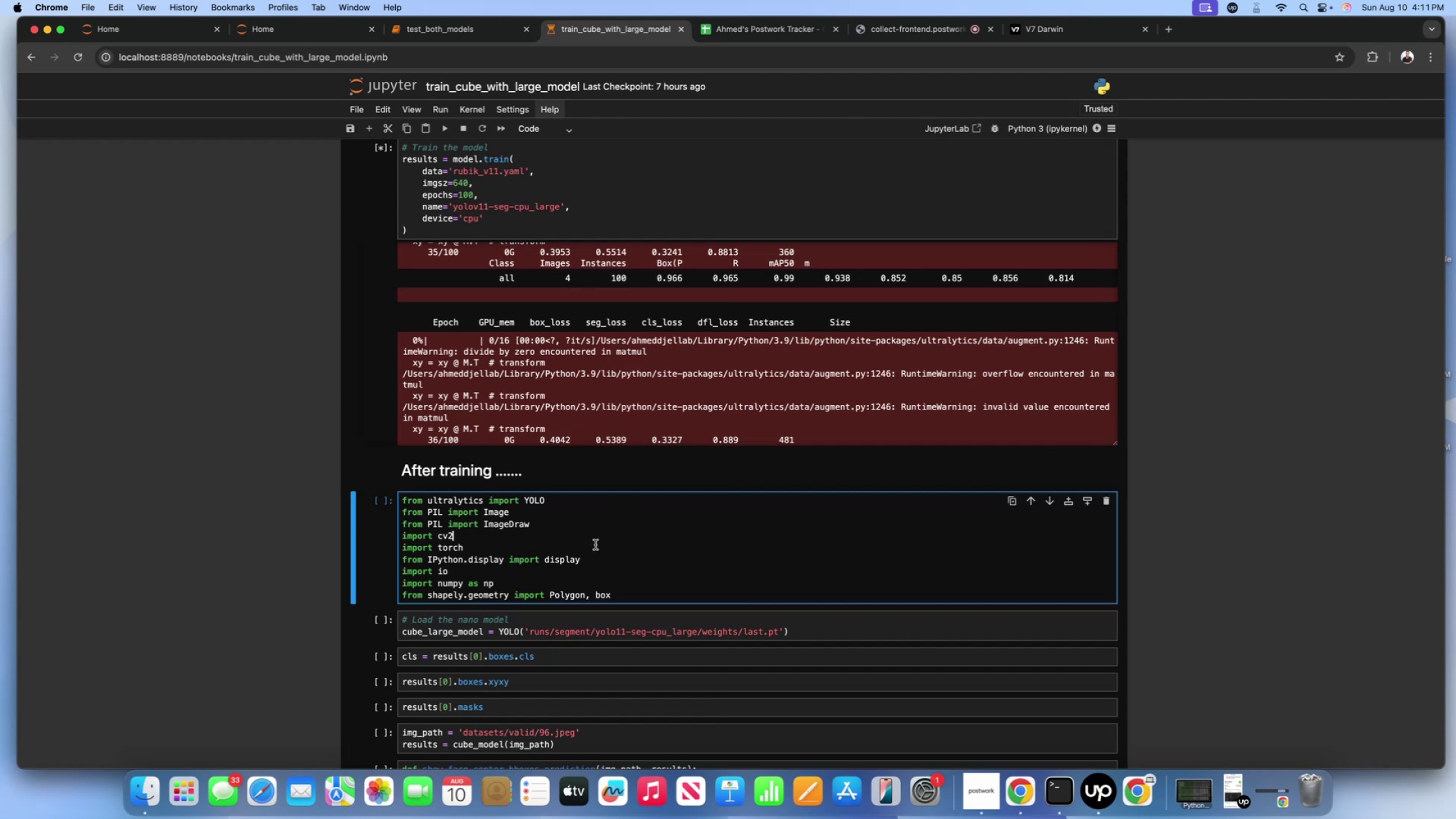 
left_click([595, 545])
 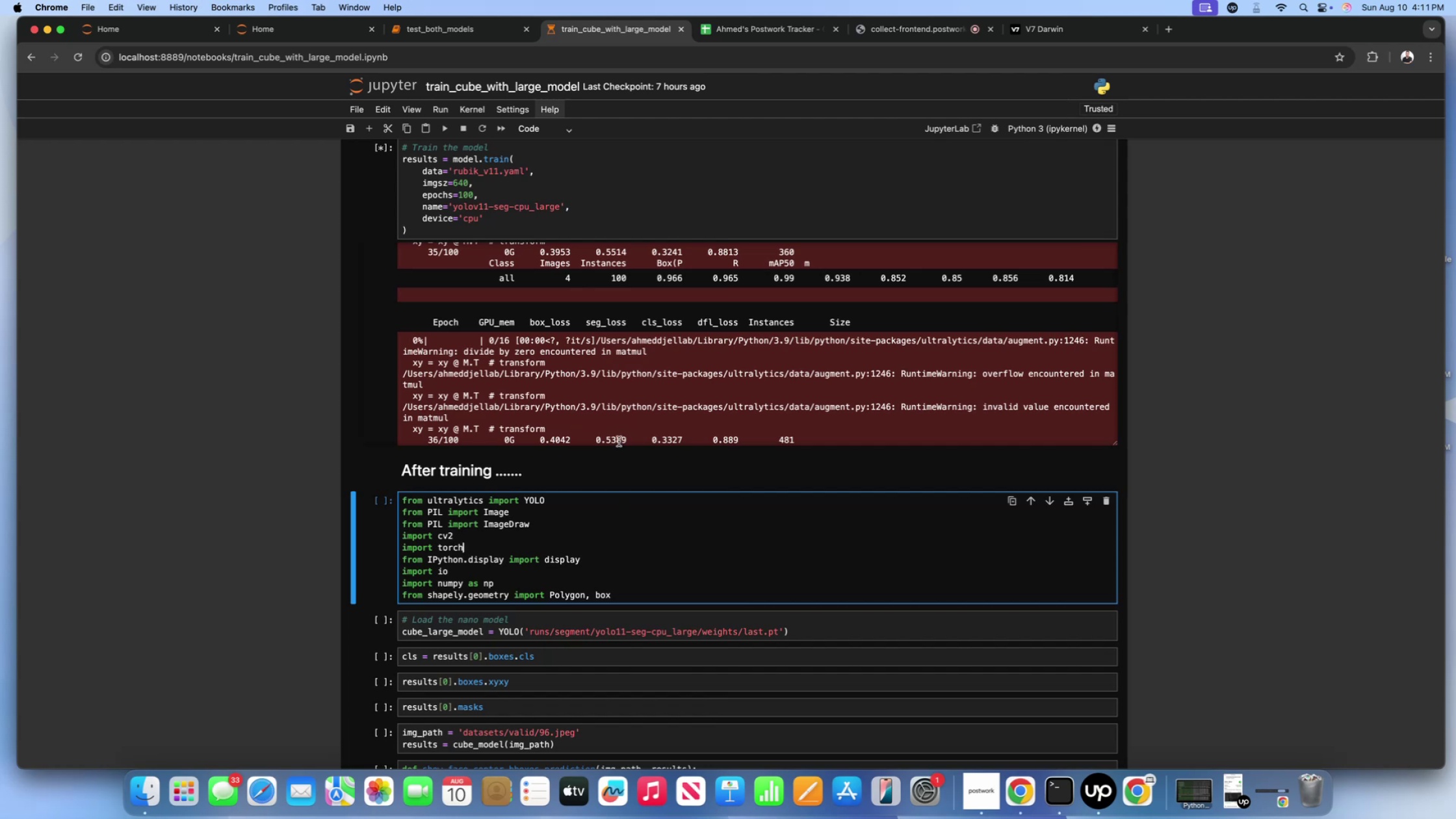 
left_click([619, 441])
 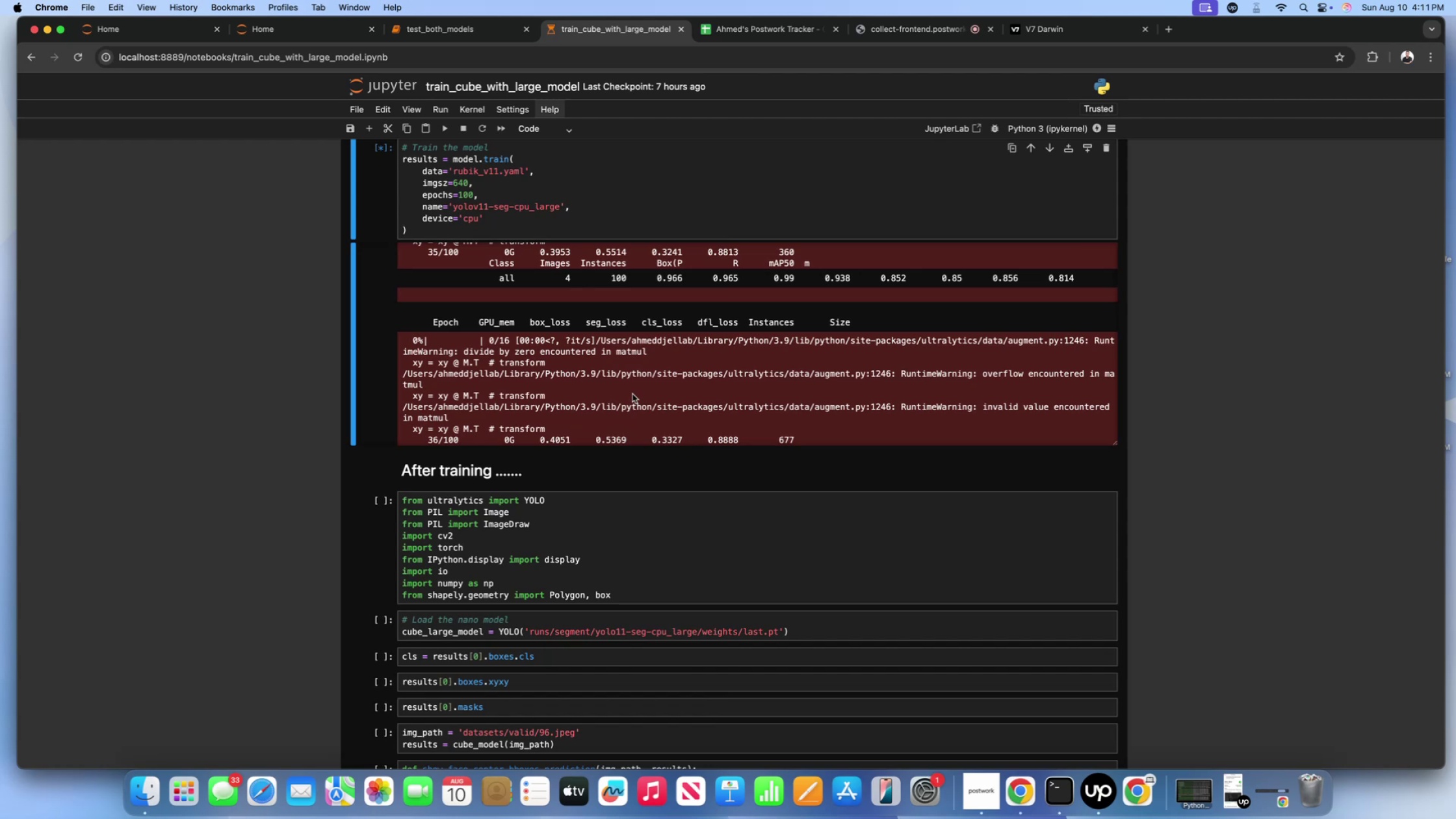 
wait(32.42)
 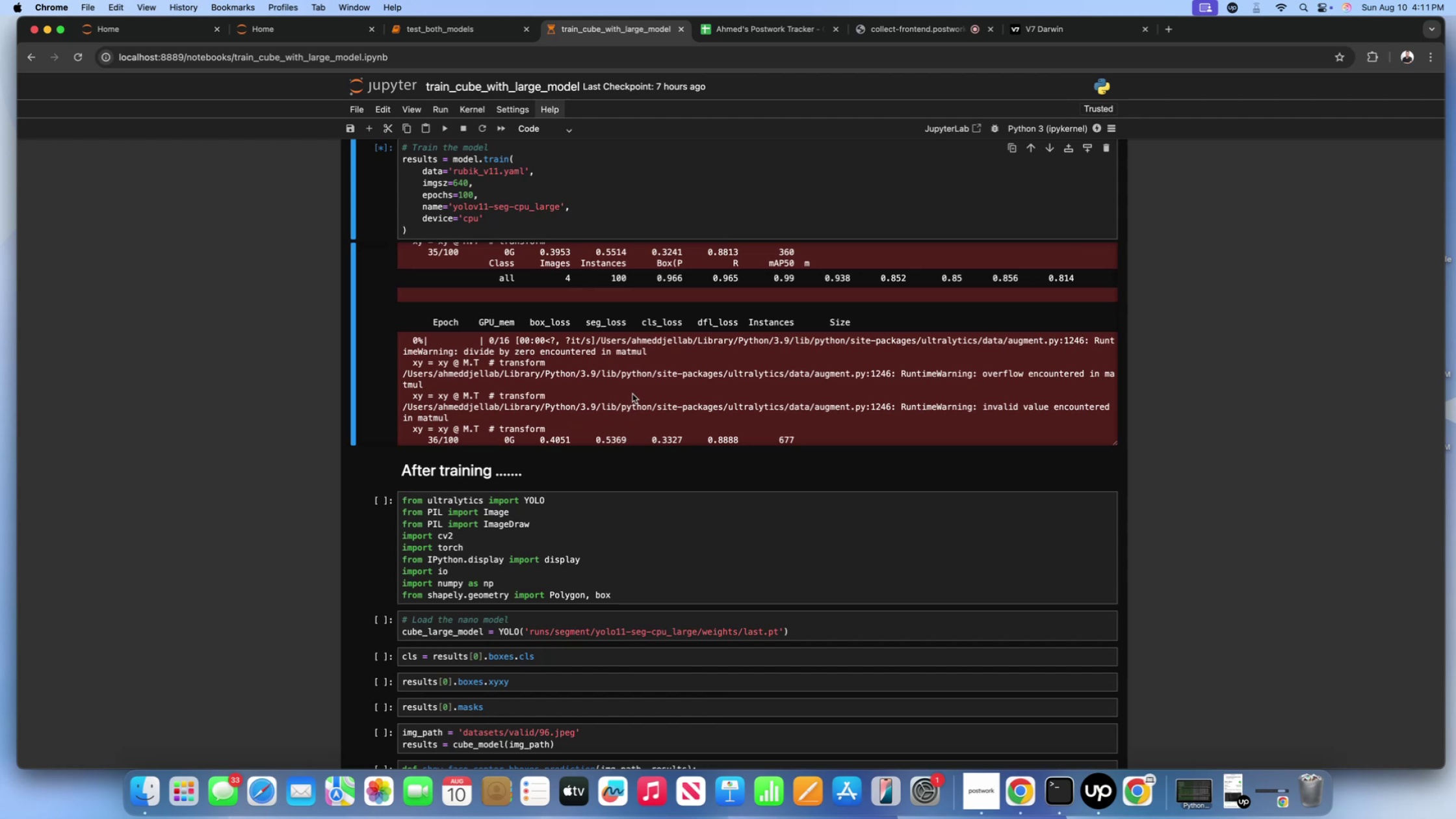 
left_click([666, 395])
 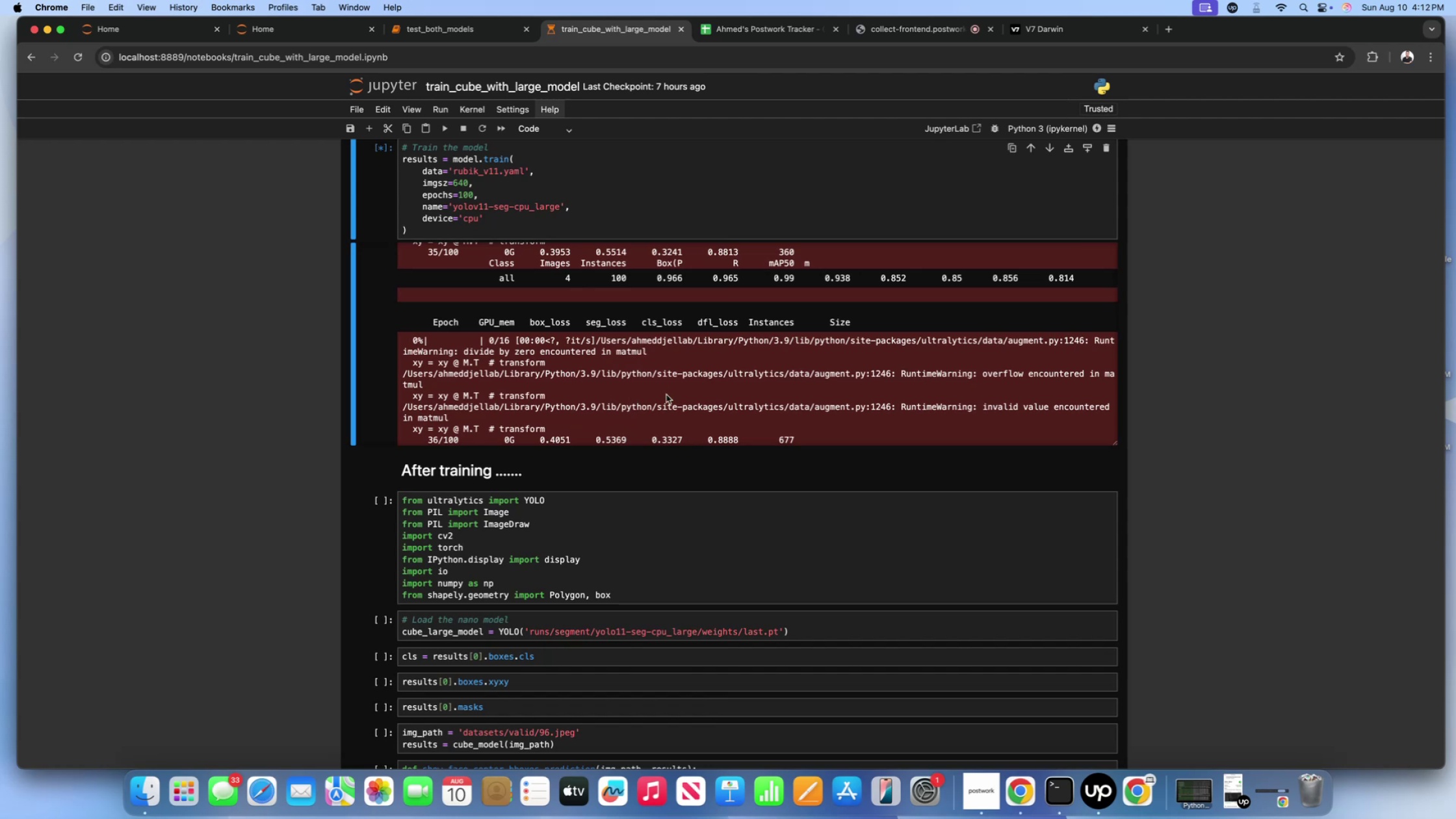 
scroll: coordinate [652, 384], scroll_direction: down, amount: 27.0
 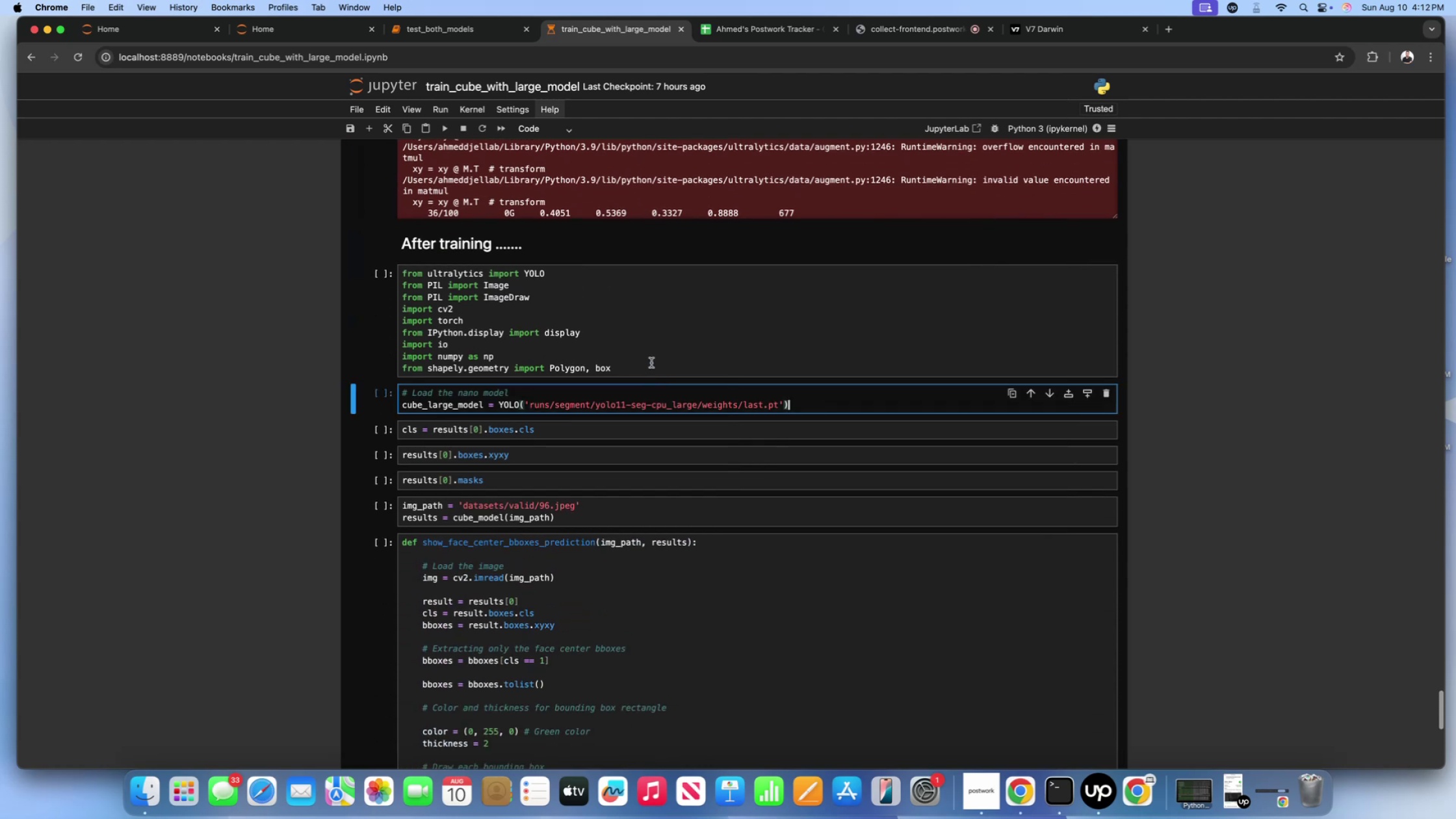 
double_click([651, 363])
 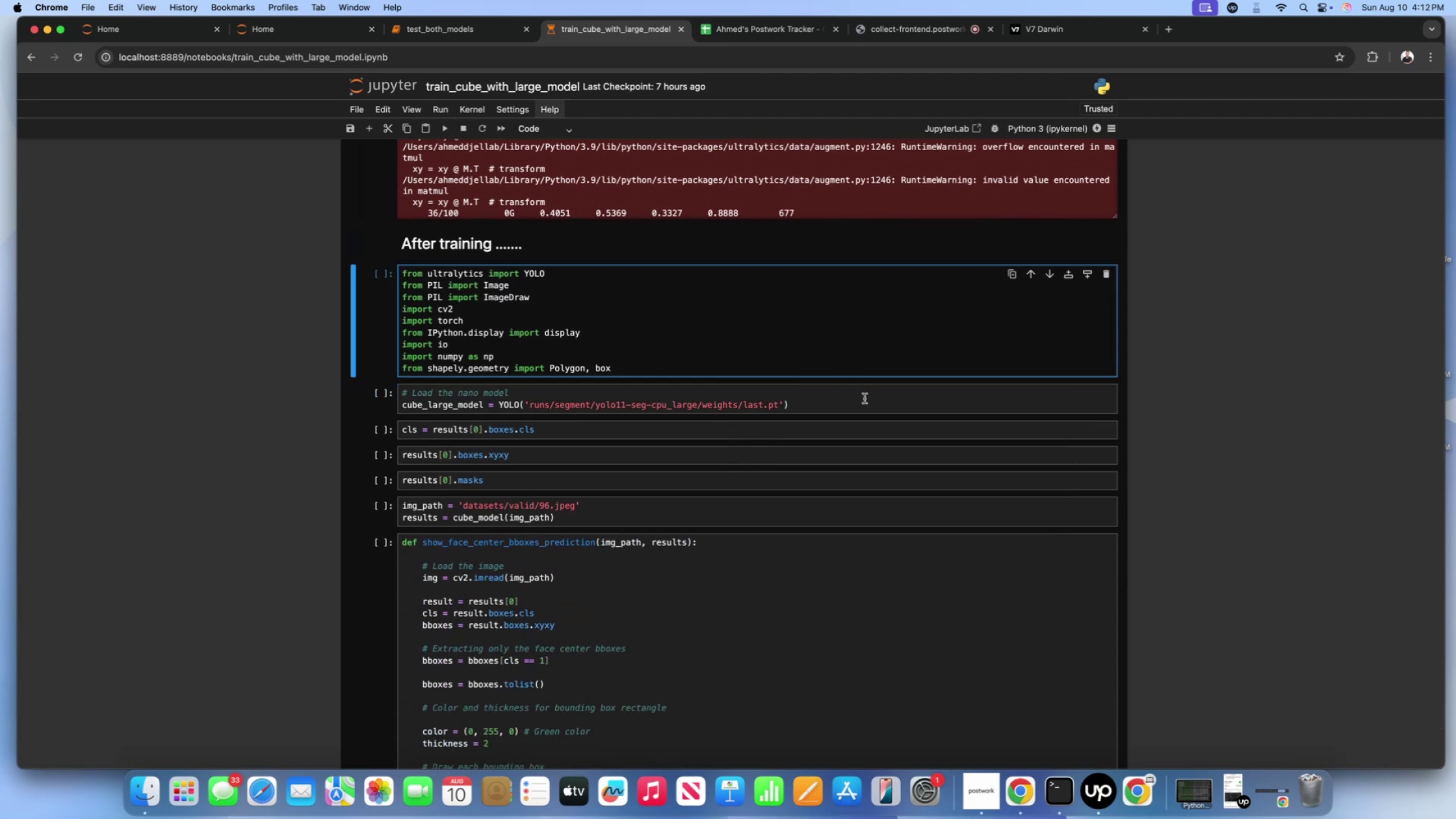 
left_click([853, 407])
 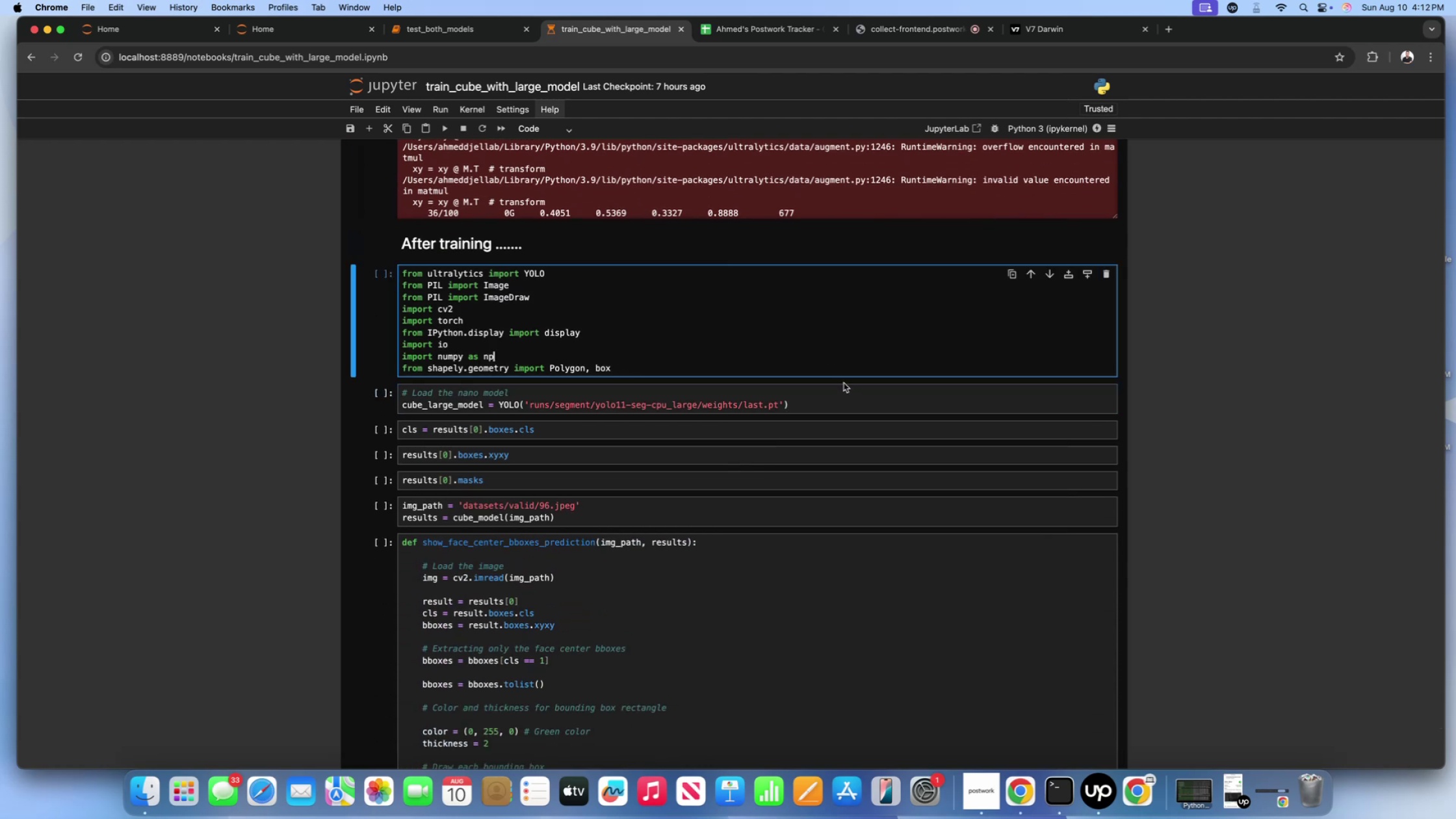 
left_click([842, 400])
 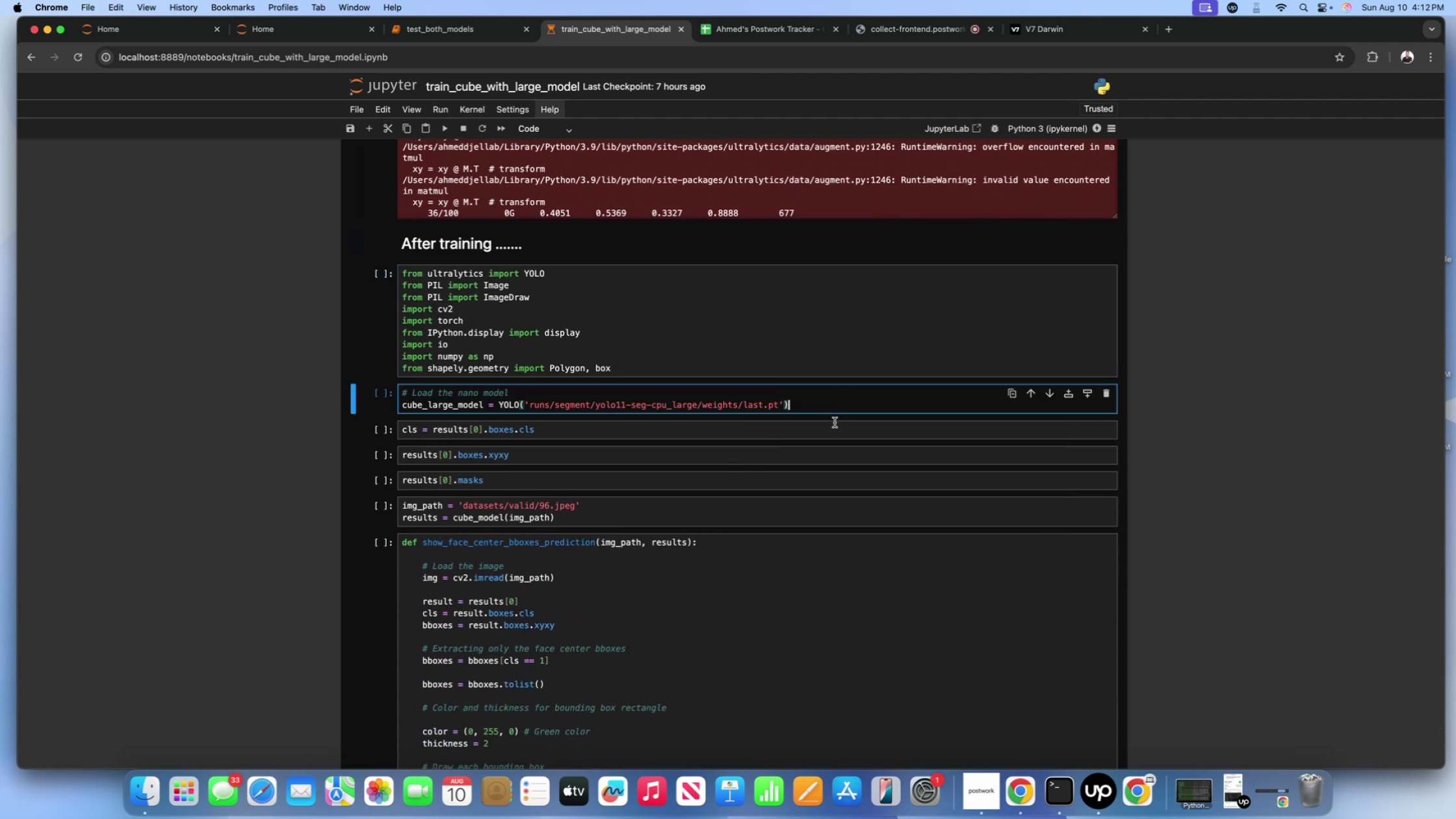 
left_click([835, 422])
 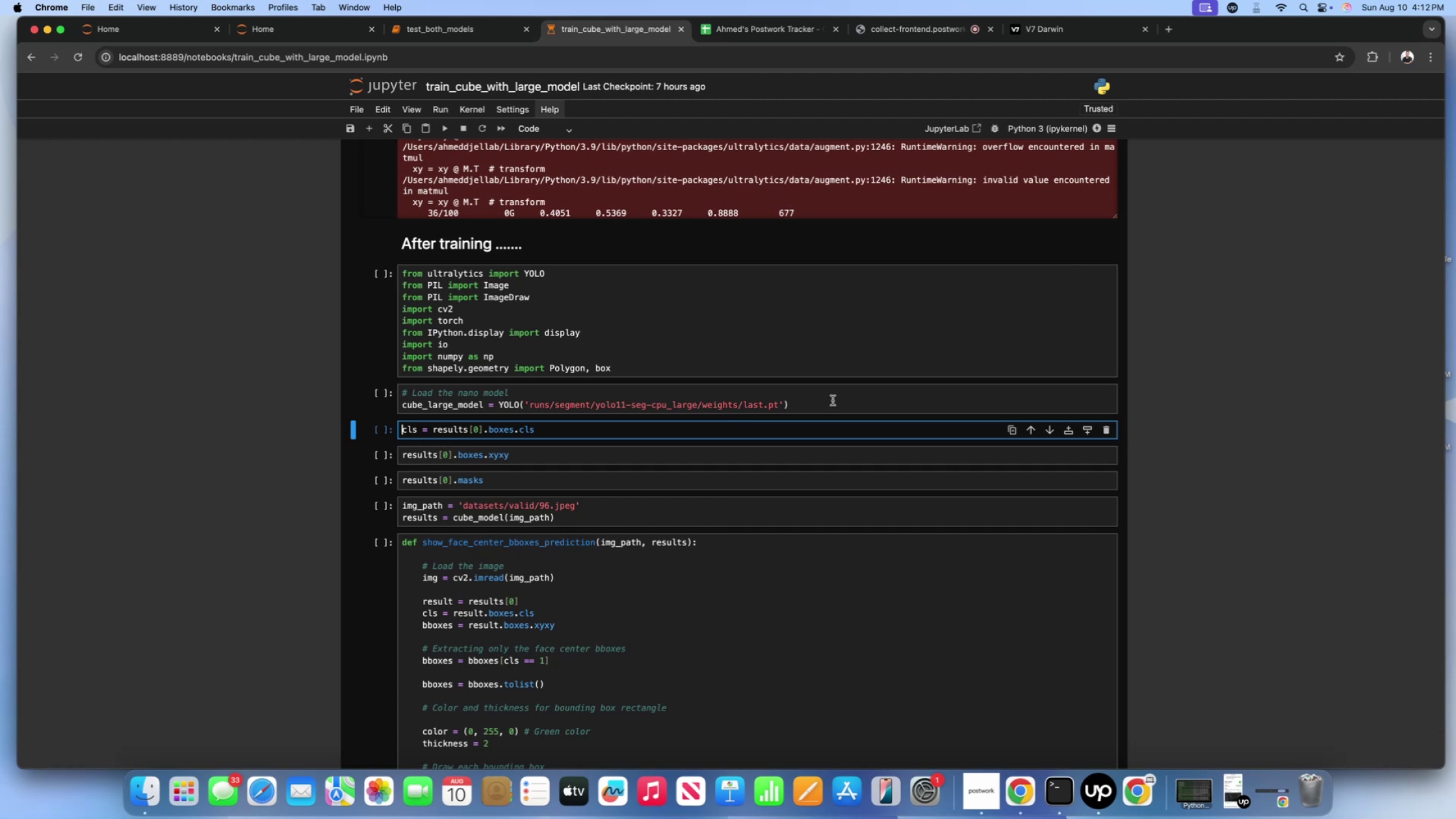 
left_click([833, 400])
 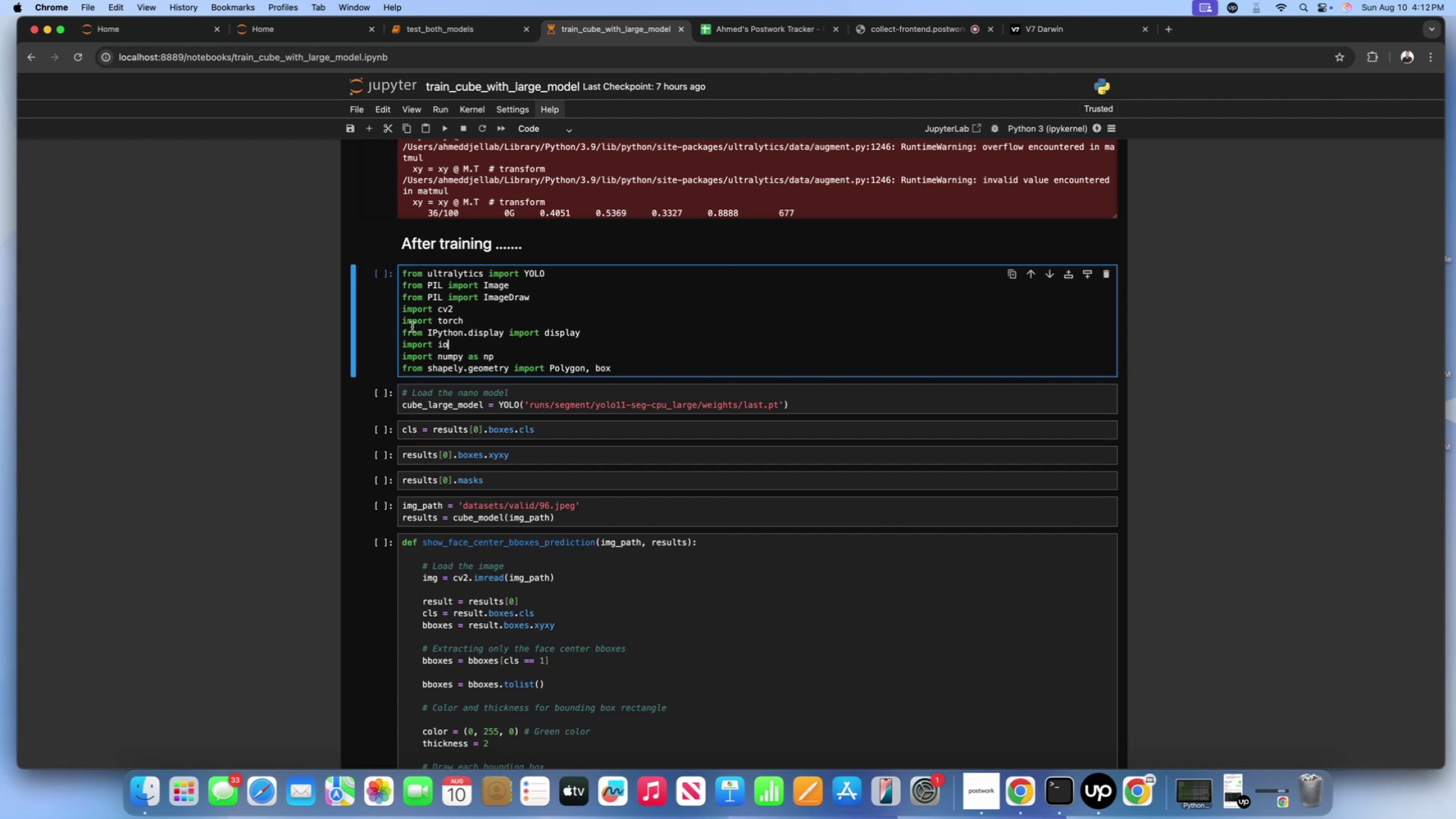 
scroll: coordinate [330, 337], scroll_direction: up, amount: 23.0
 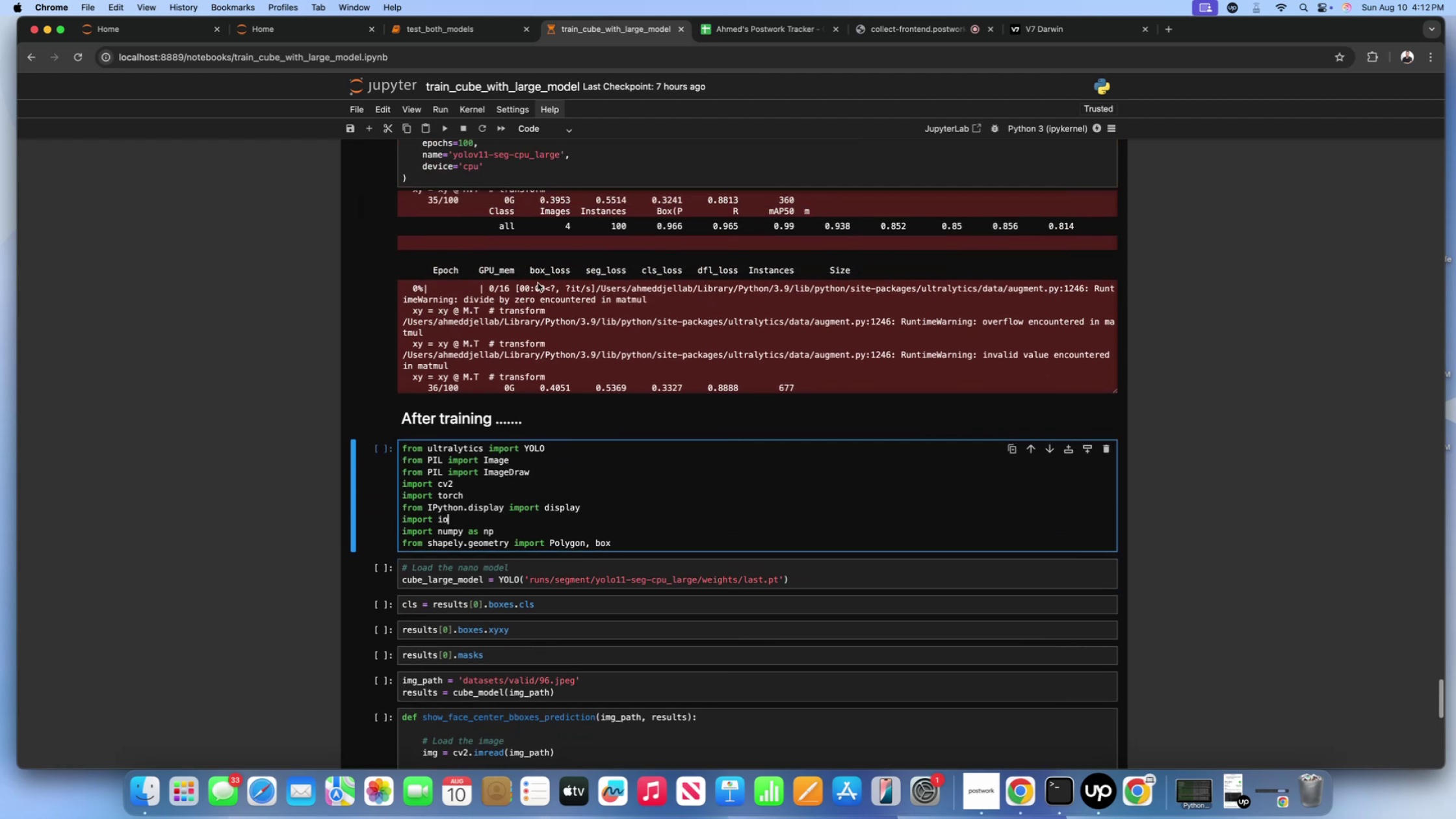 
left_click([538, 283])
 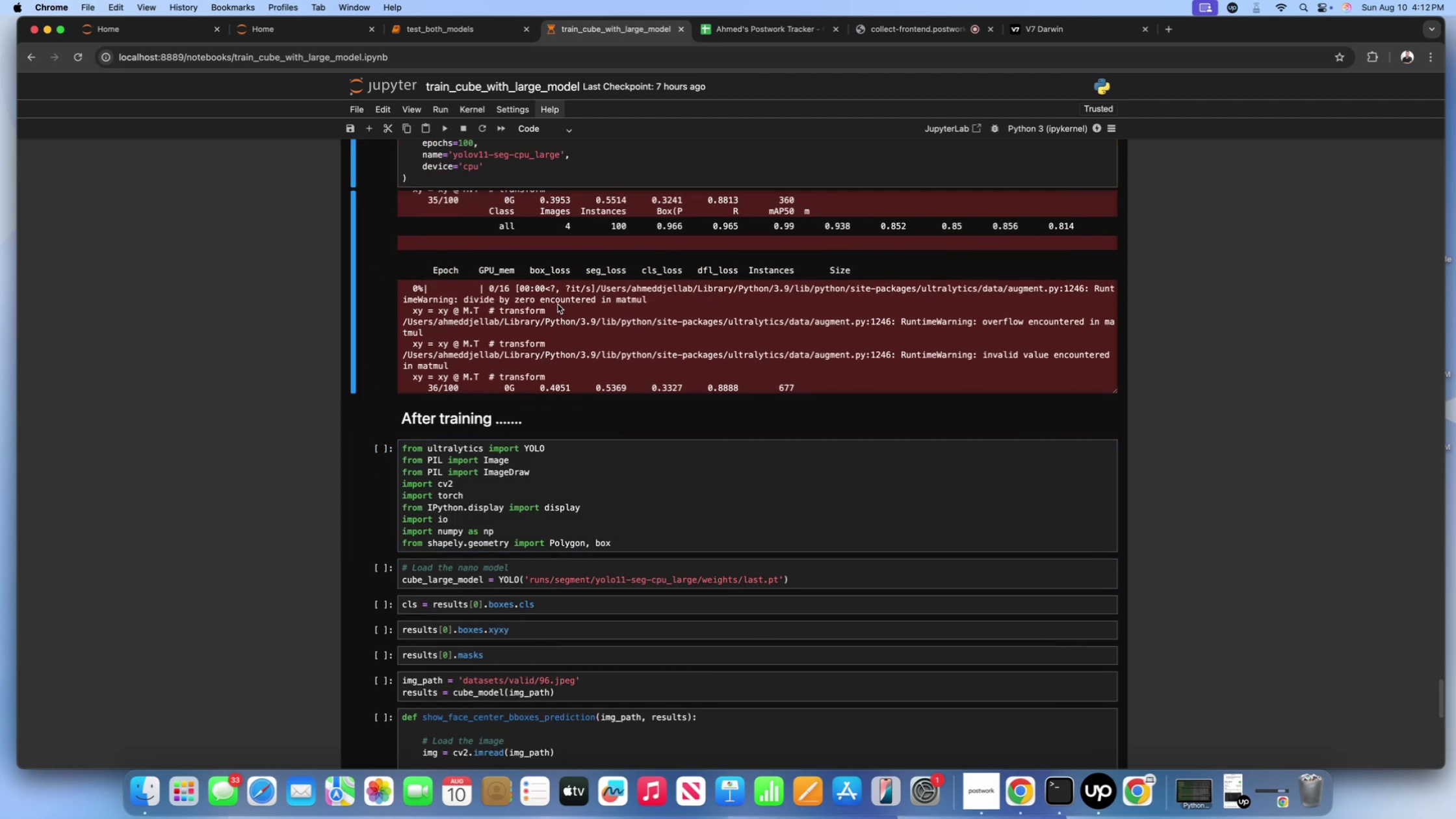 
scroll: coordinate [558, 304], scroll_direction: down, amount: 8.0
 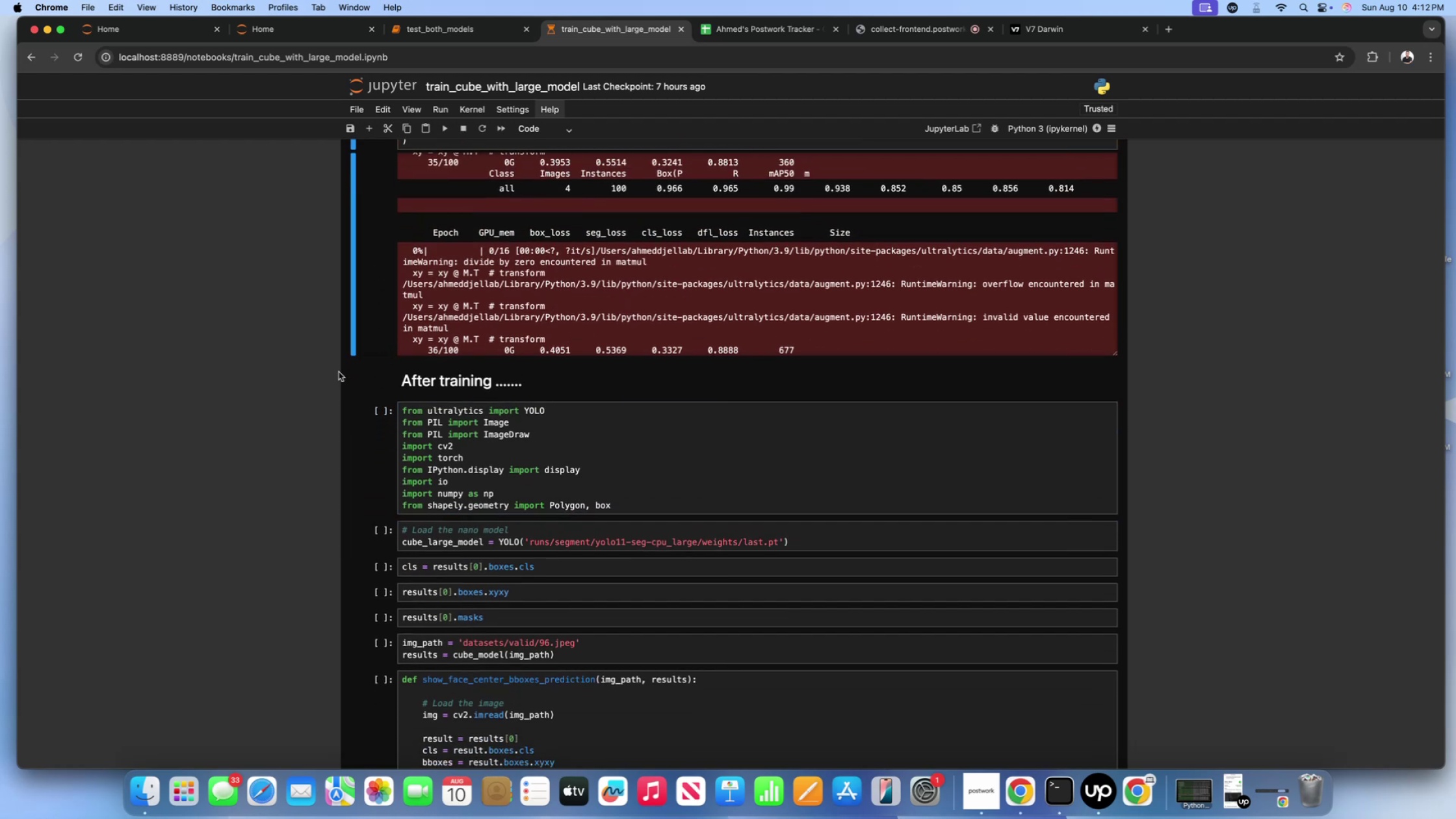 
scroll: coordinate [291, 367], scroll_direction: up, amount: 16.0
 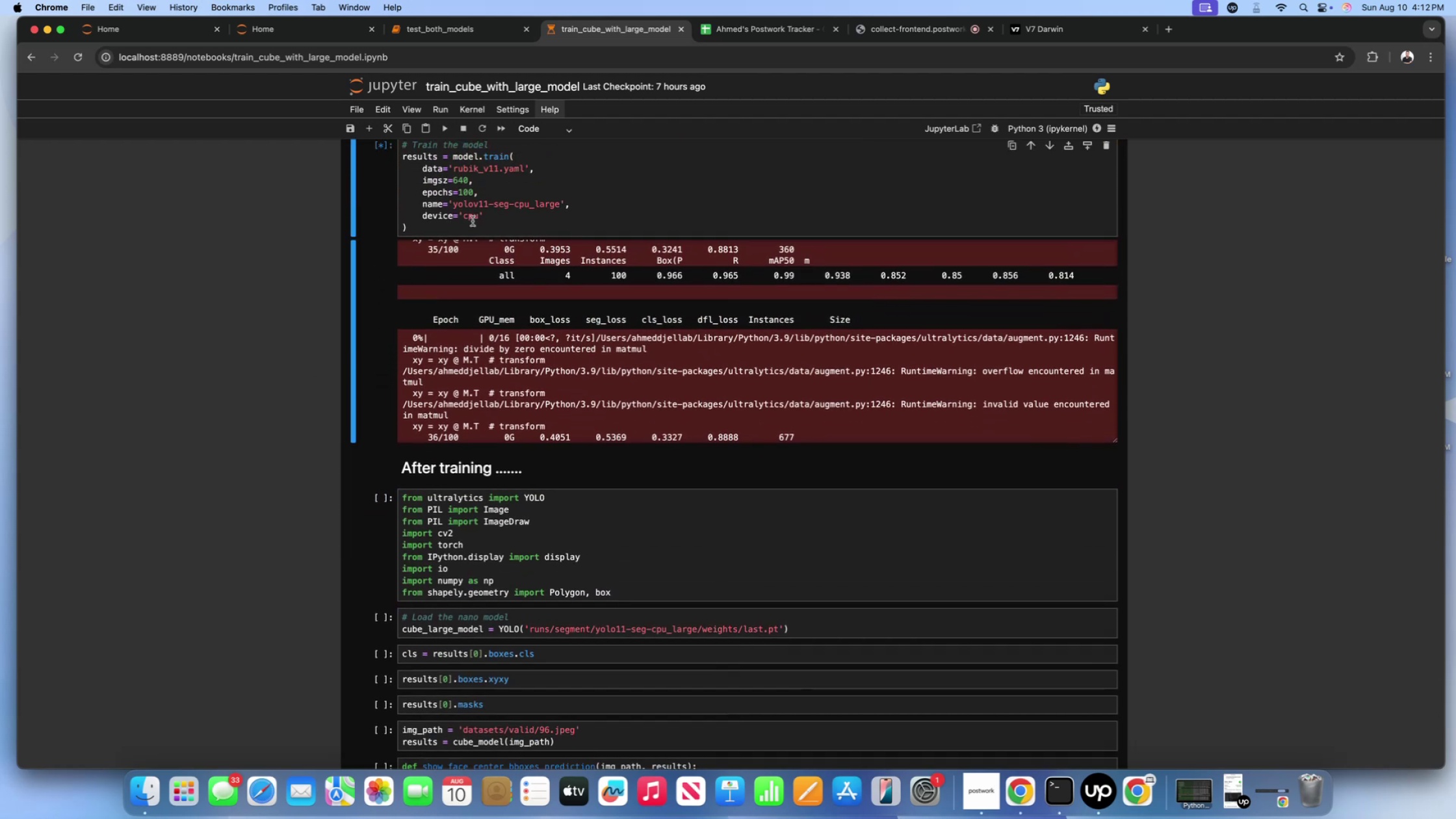 
left_click([490, 216])
 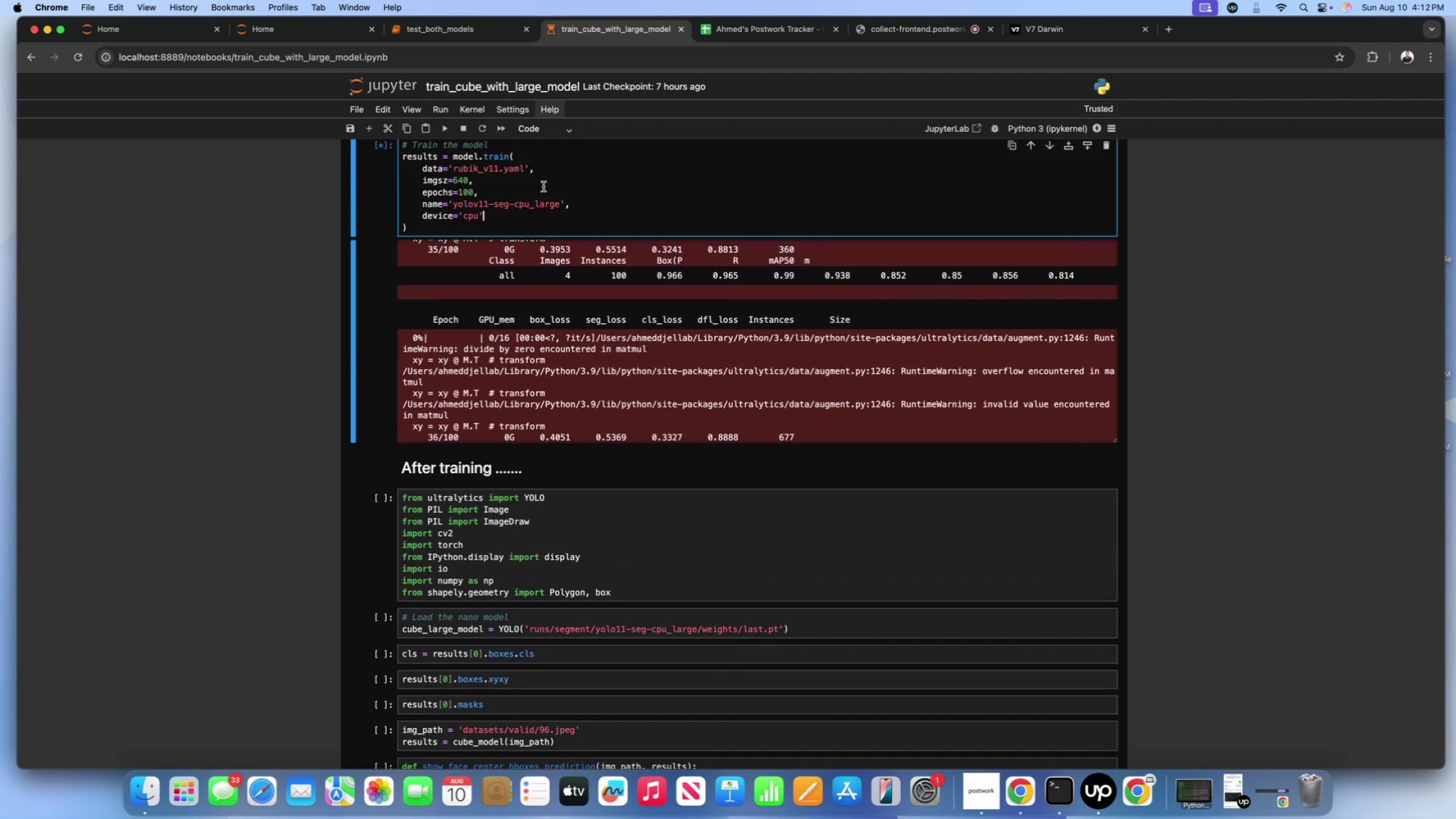 
left_click([543, 187])
 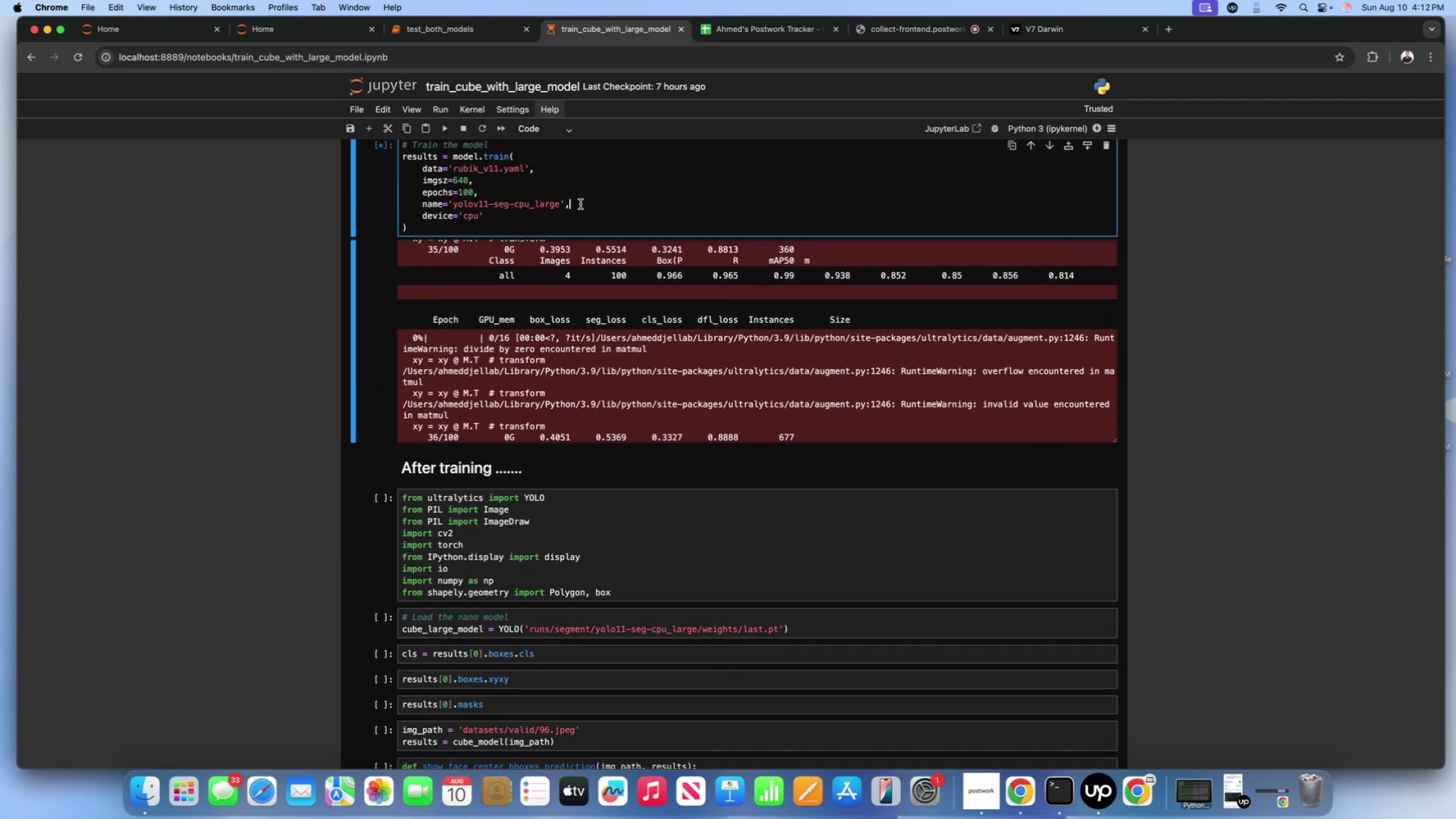 
double_click([570, 219])
 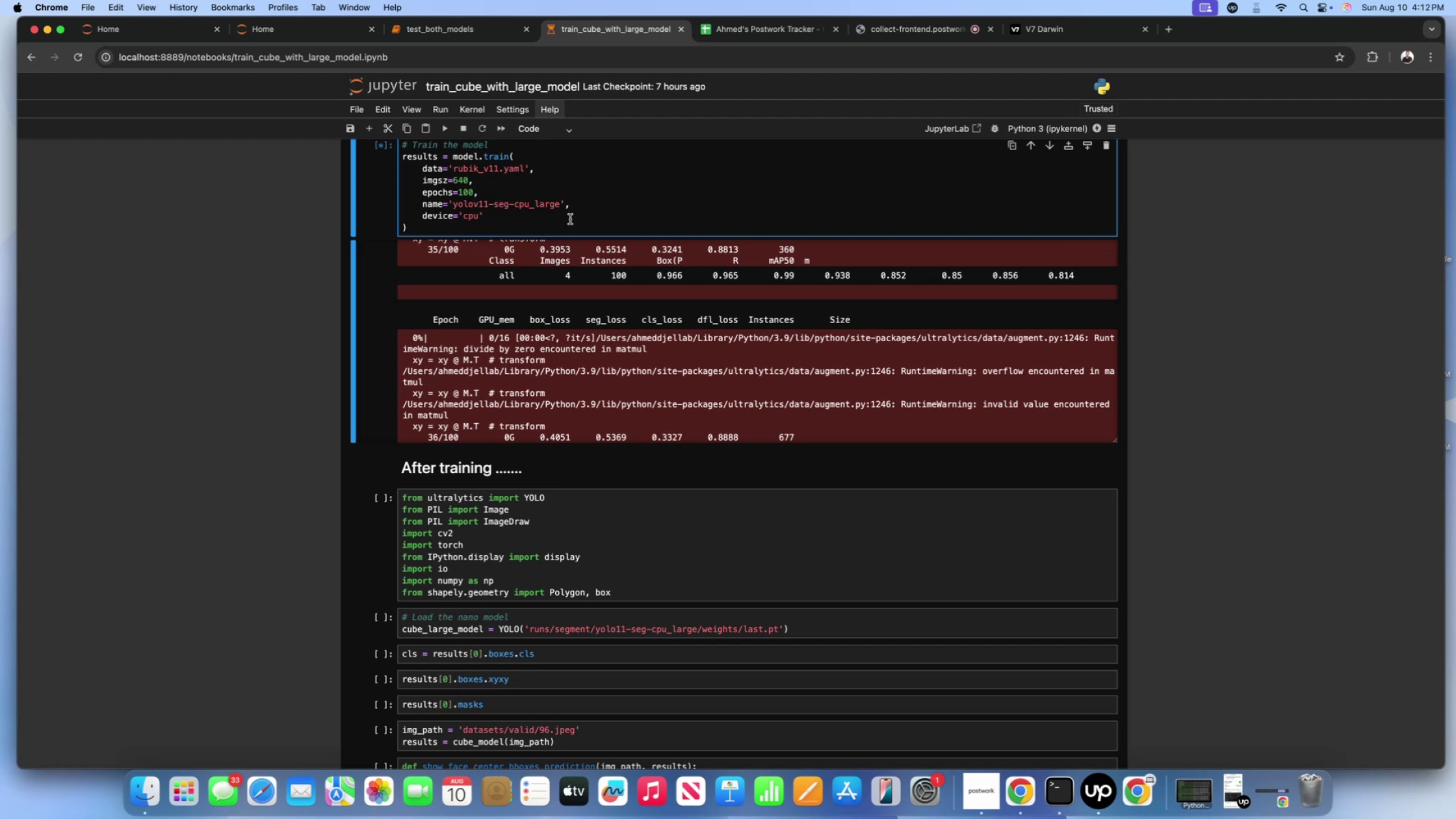 
wait(8.12)
 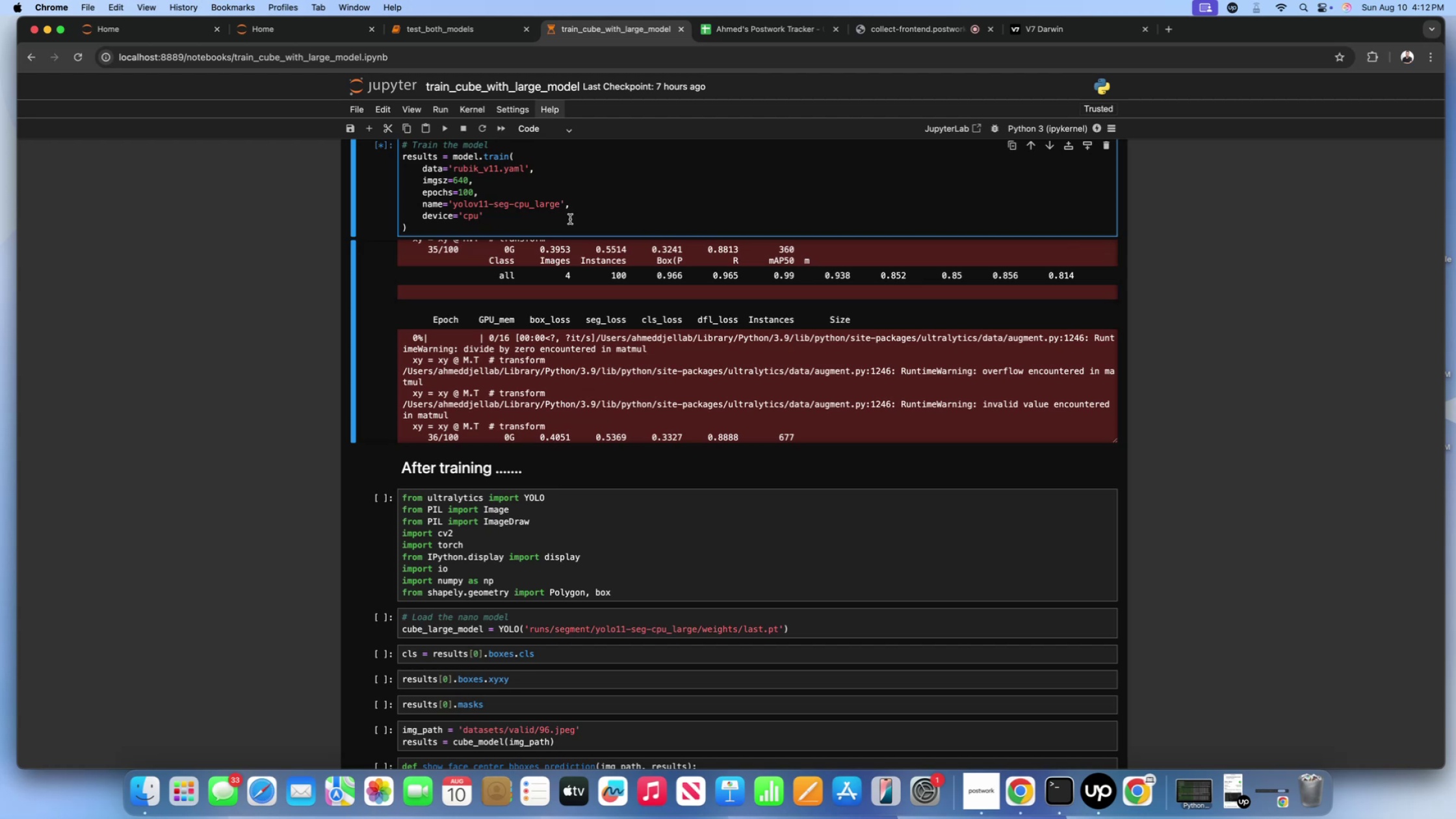 
scroll: coordinate [648, 409], scroll_direction: down, amount: 11.0
 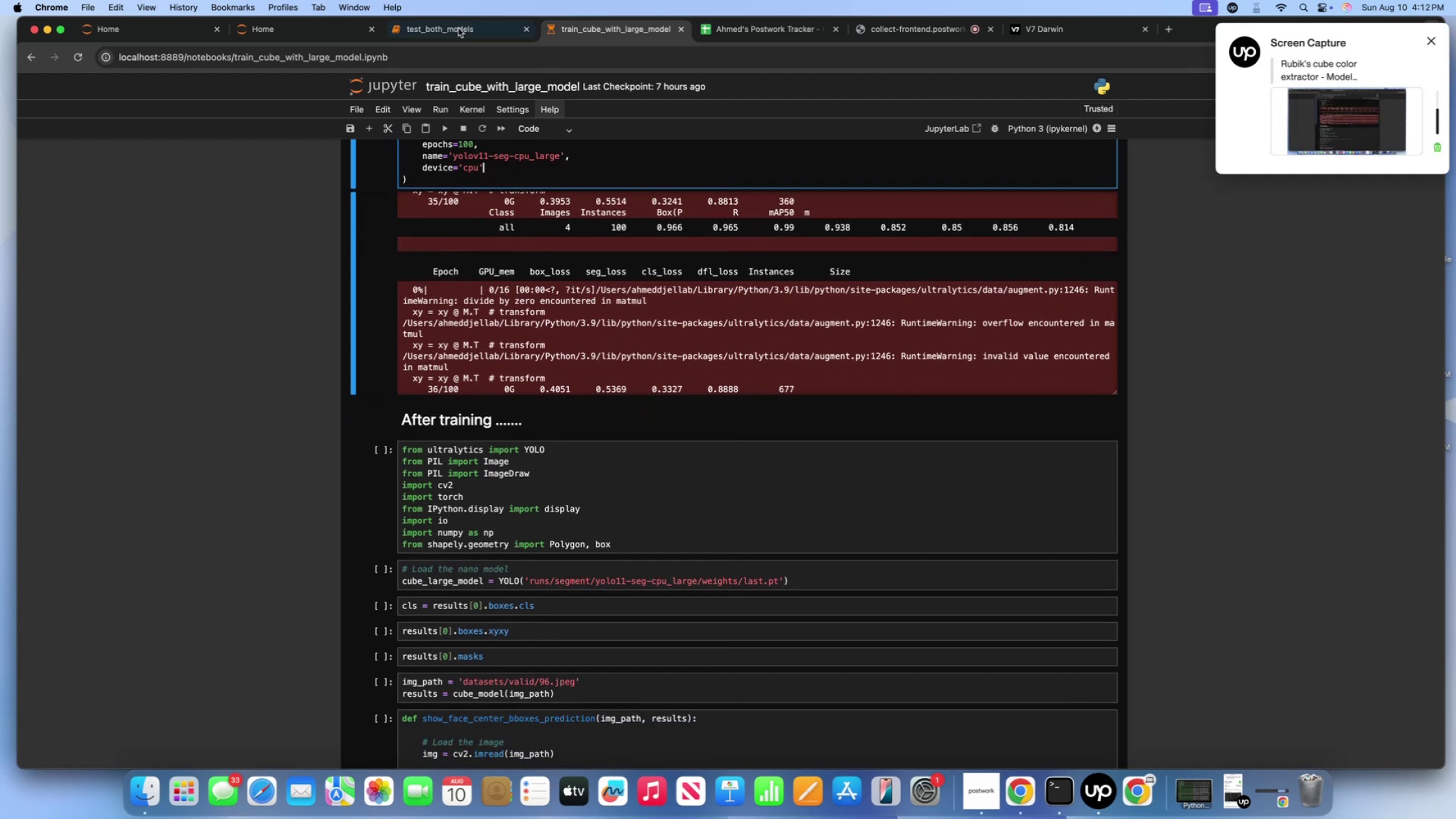 
left_click([443, 30])
 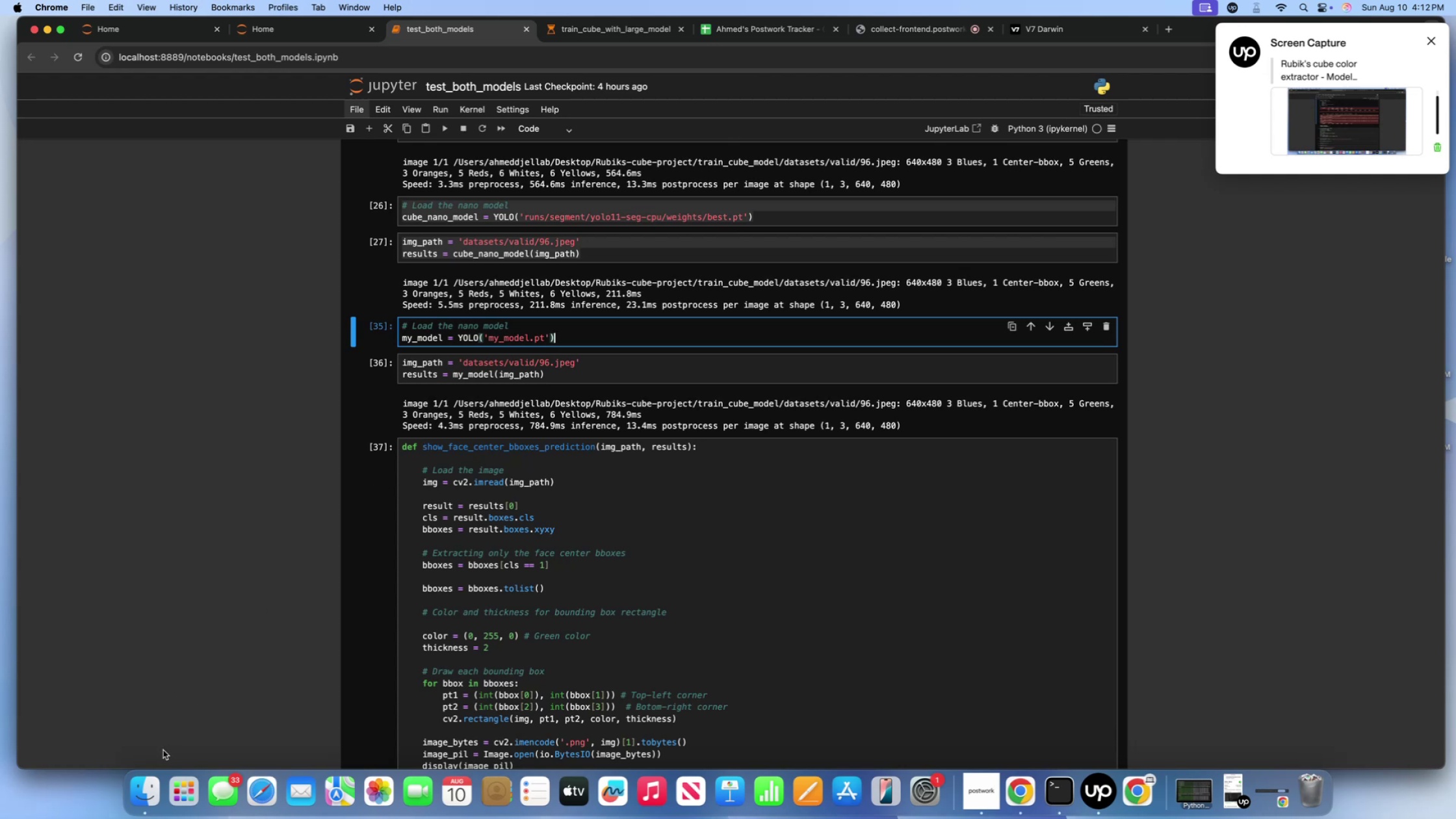 
scroll: coordinate [355, 449], scroll_direction: up, amount: 16.0
 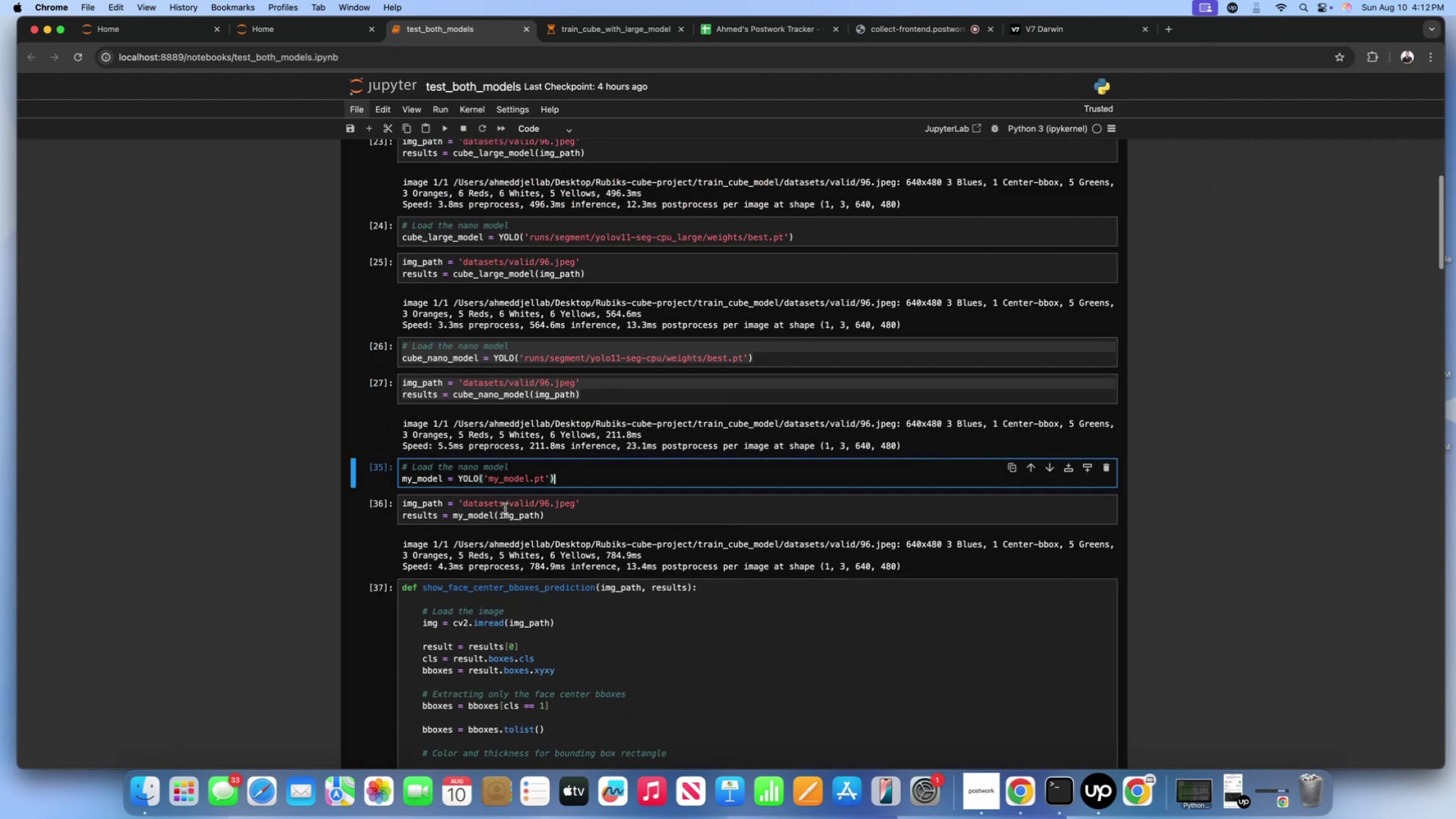 
left_click([505, 508])
 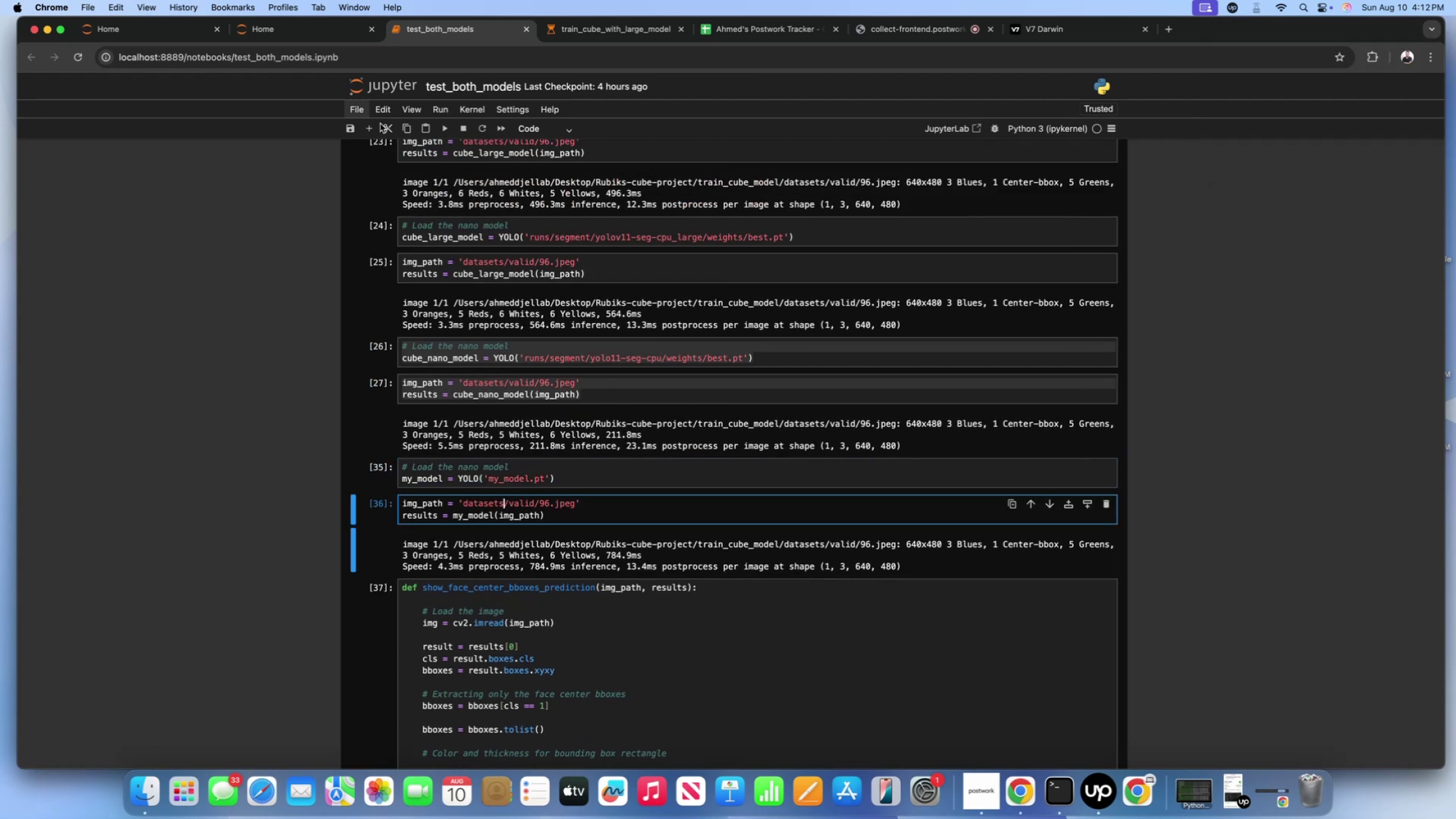 
left_click([385, 127])
 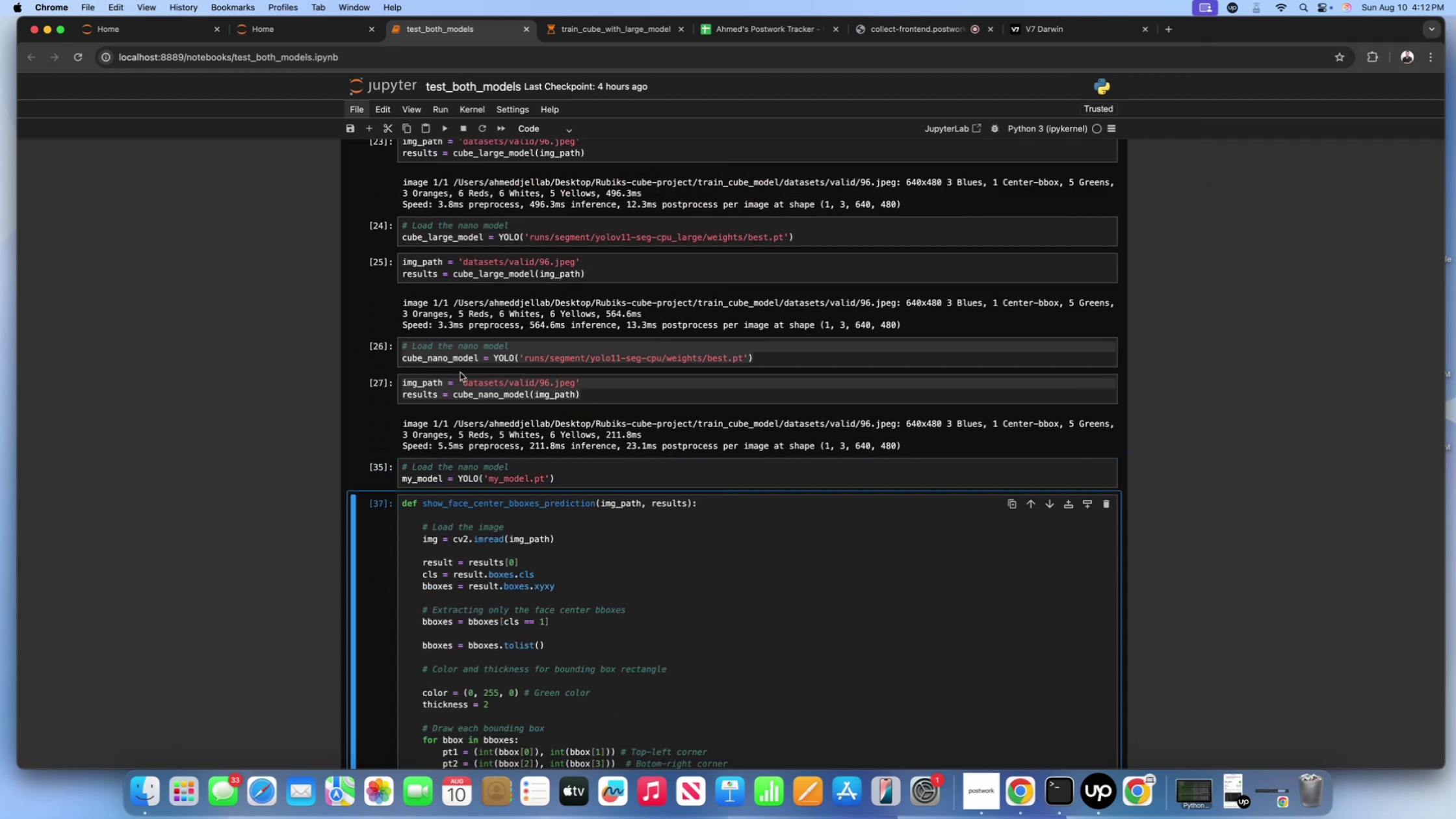 
scroll: coordinate [463, 353], scroll_direction: up, amount: 21.0
 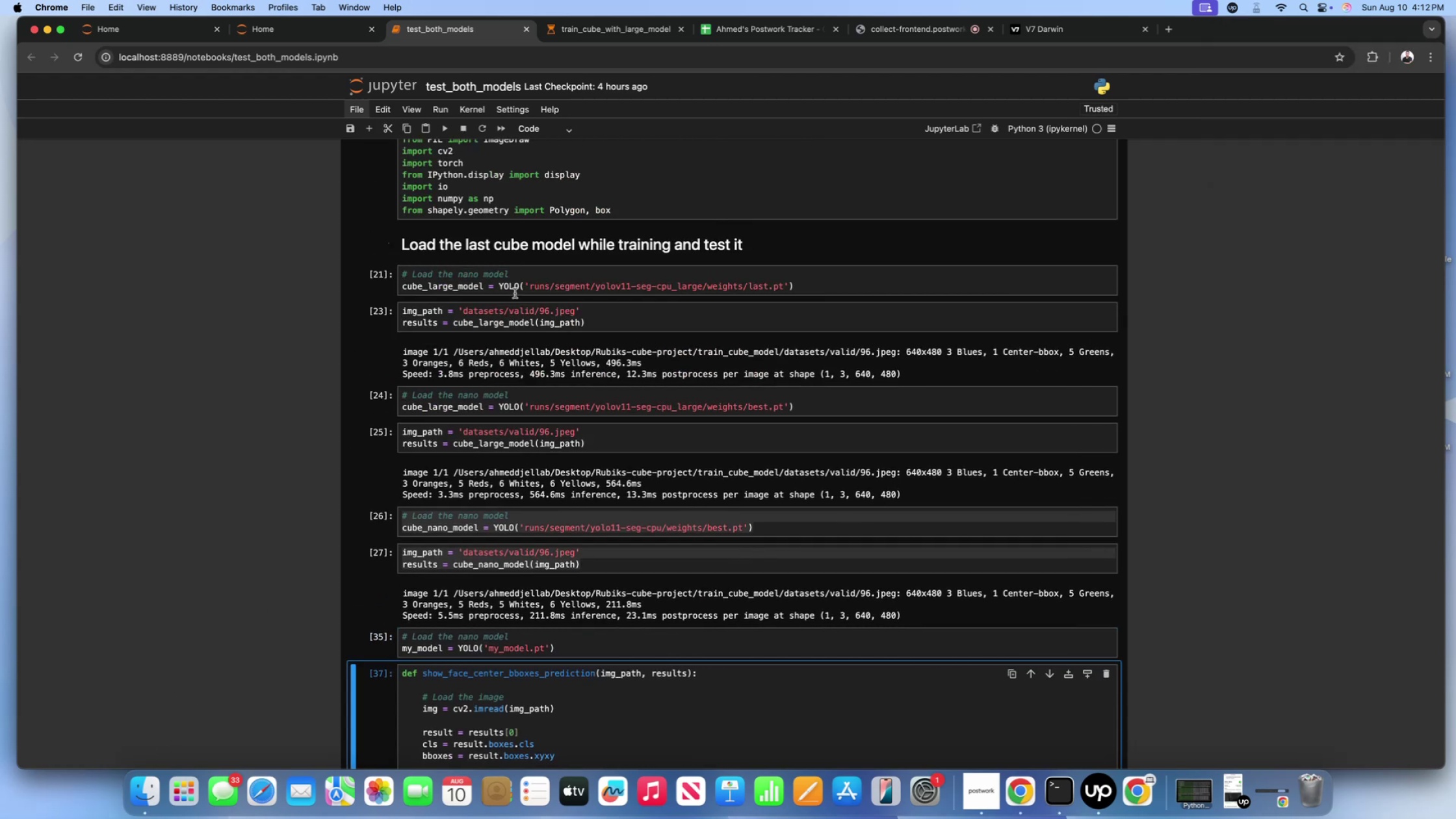 
left_click([509, 305])
 